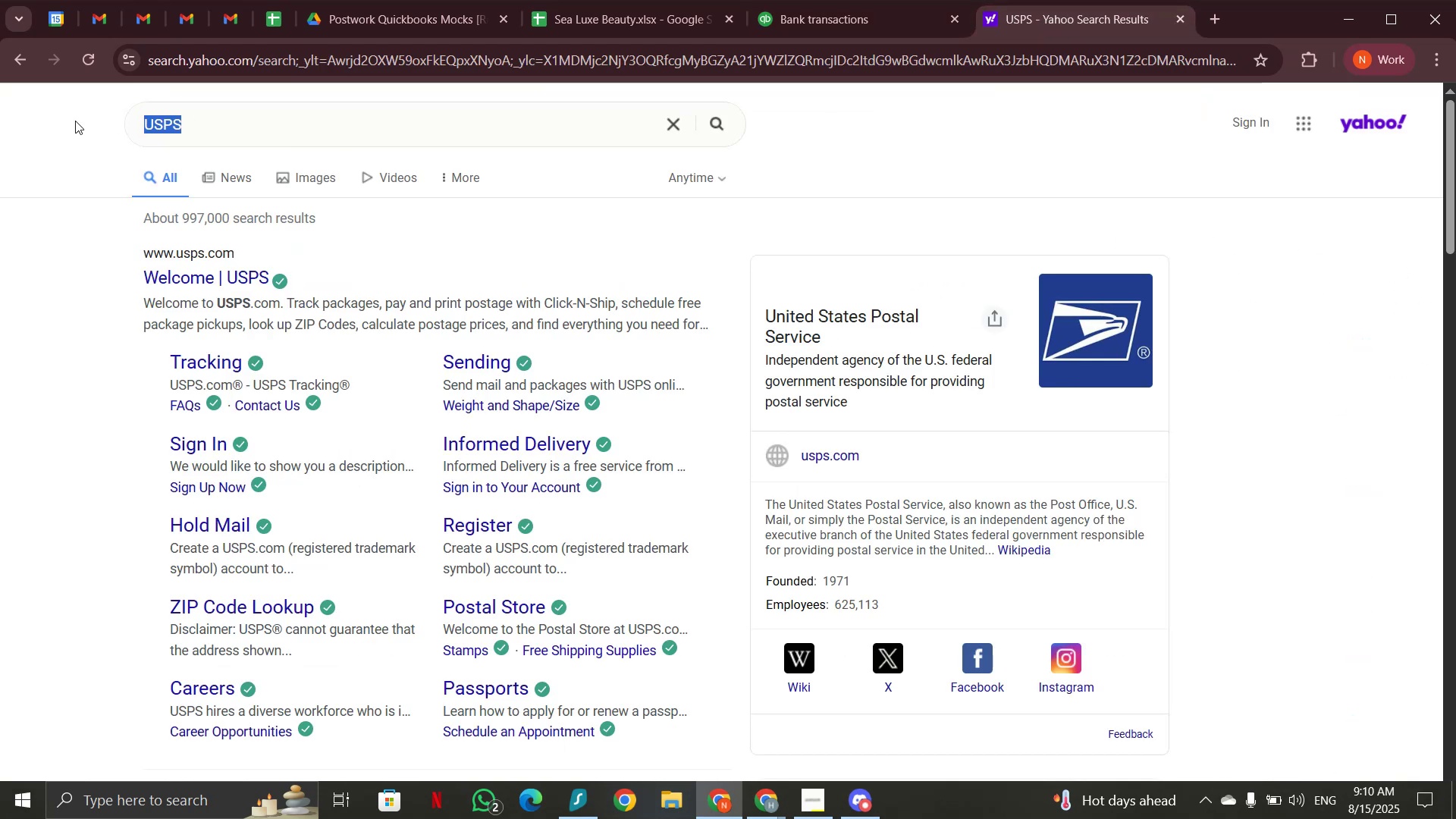 
key(Control+V)
 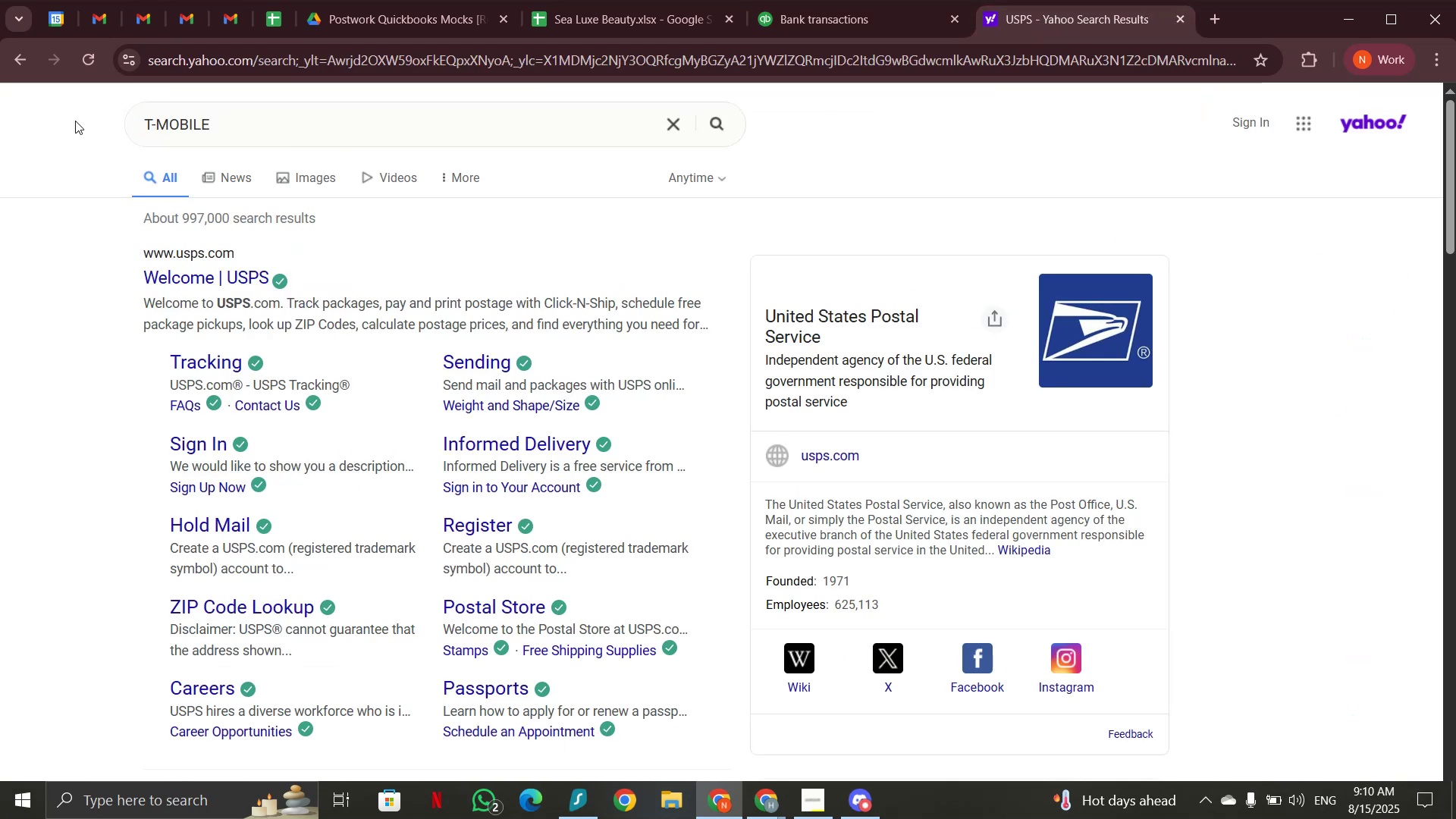 
key(Enter)
 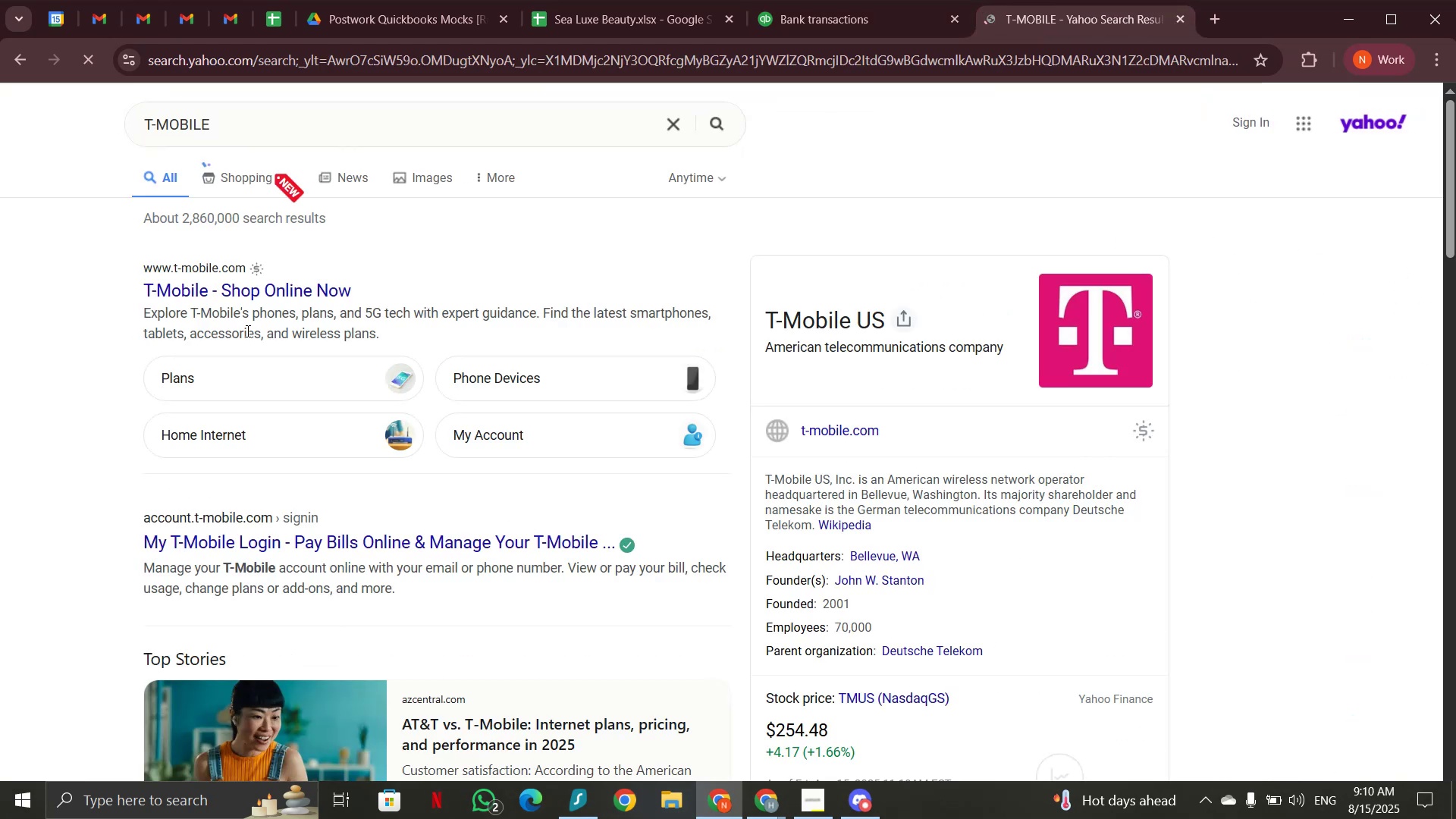 
wait(5.23)
 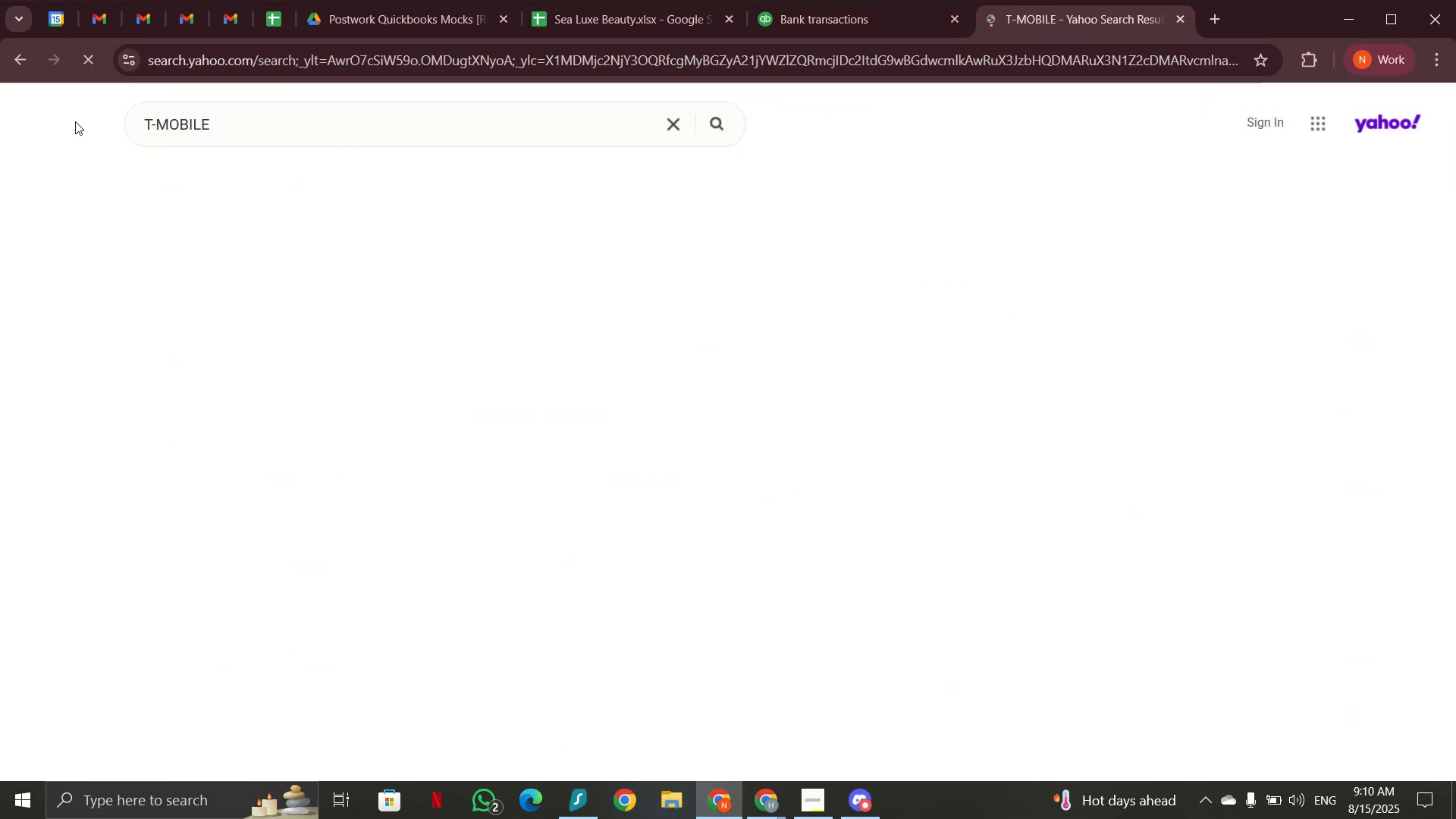 
left_click([793, 21])
 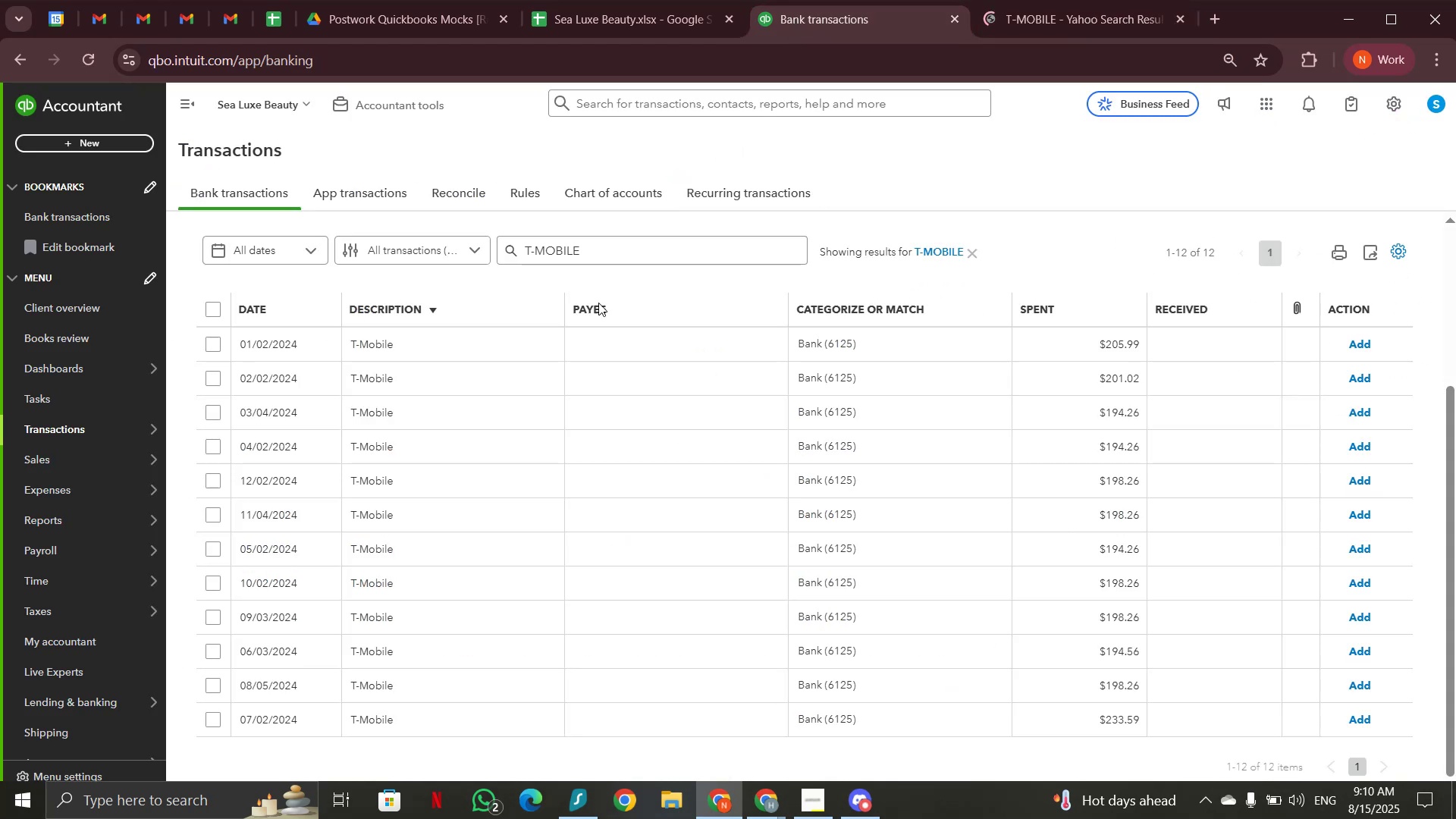 
scroll: coordinate [648, 431], scroll_direction: up, amount: 3.0
 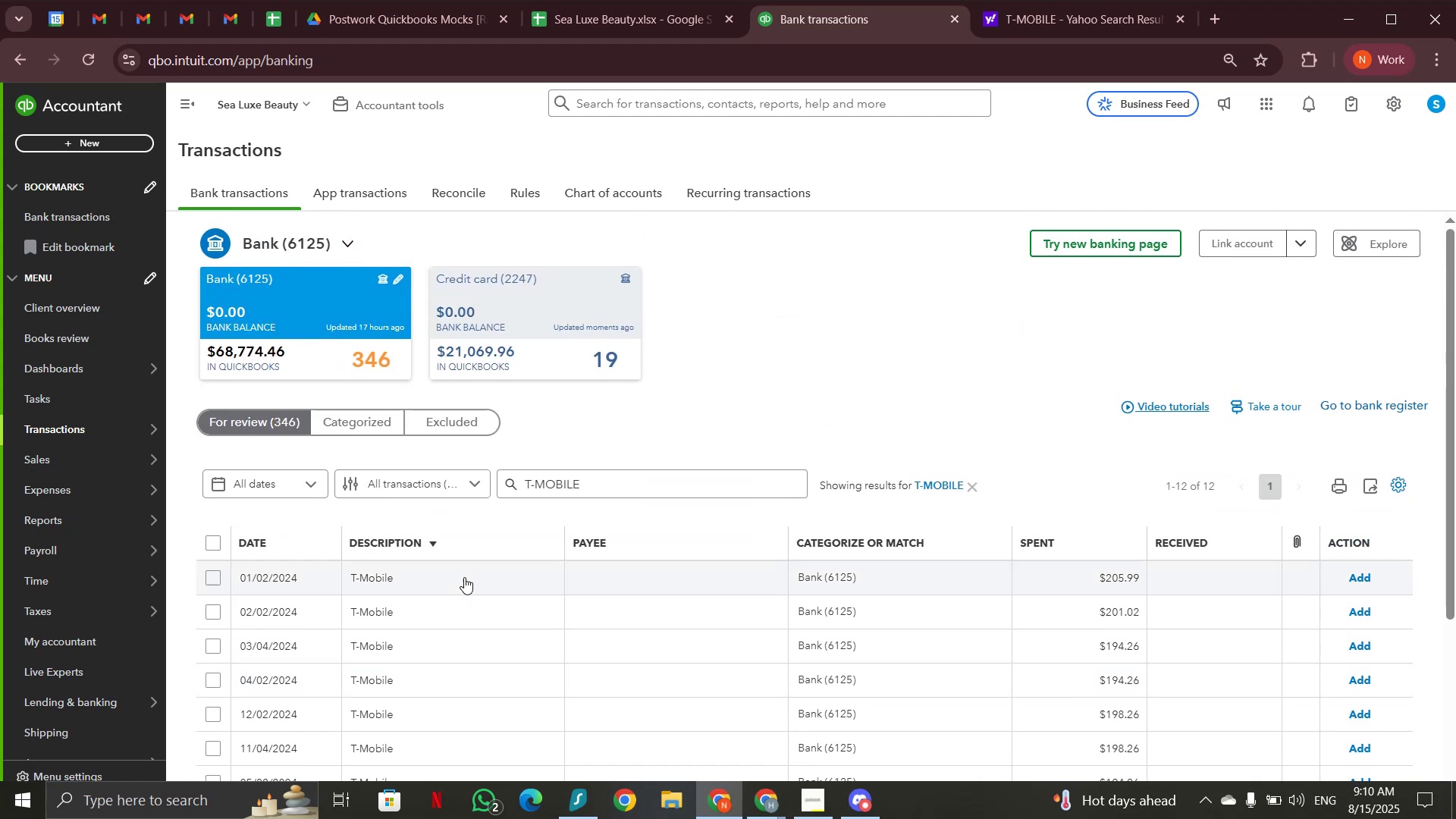 
left_click([464, 578])
 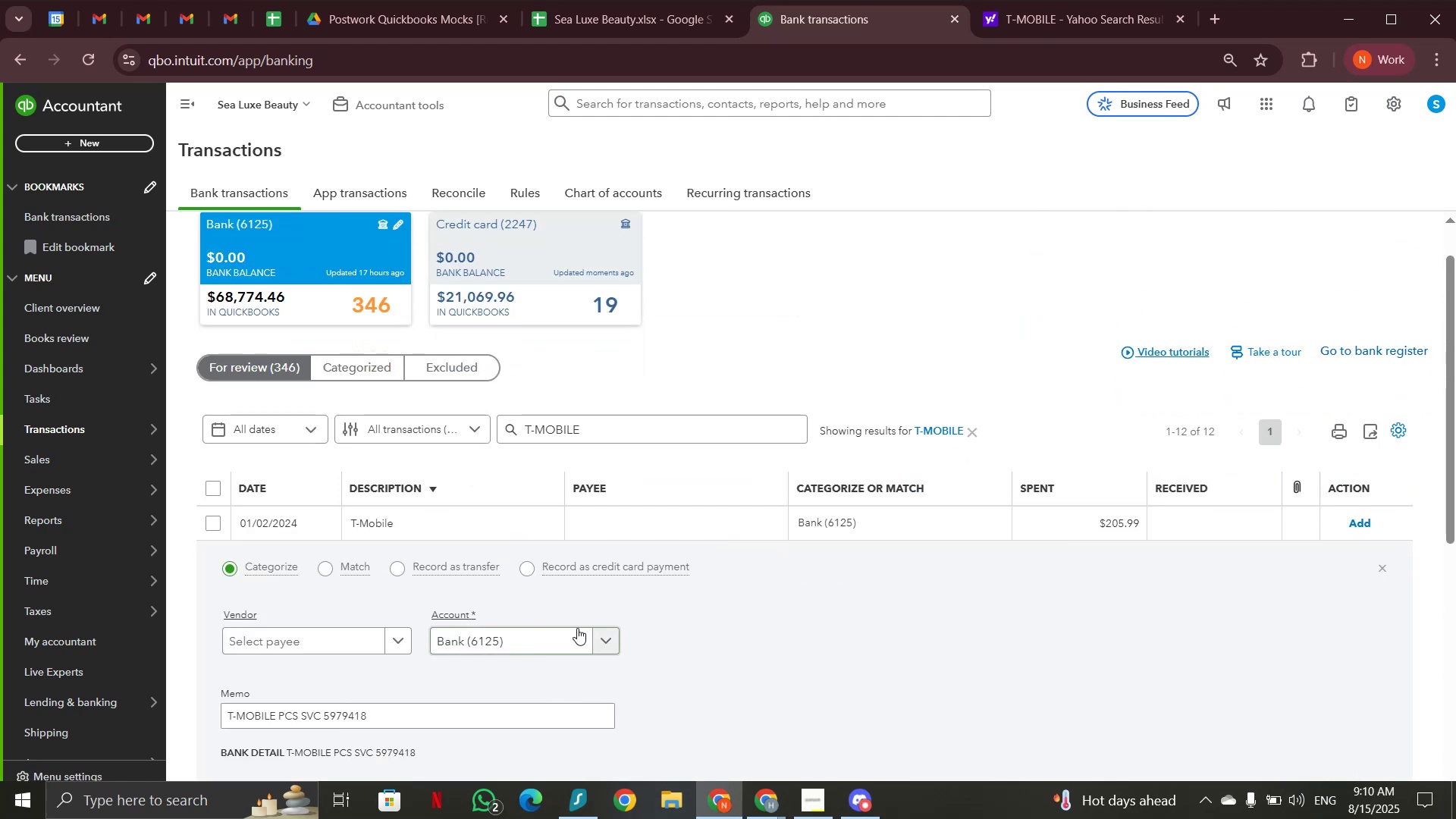 
left_click([602, 646])
 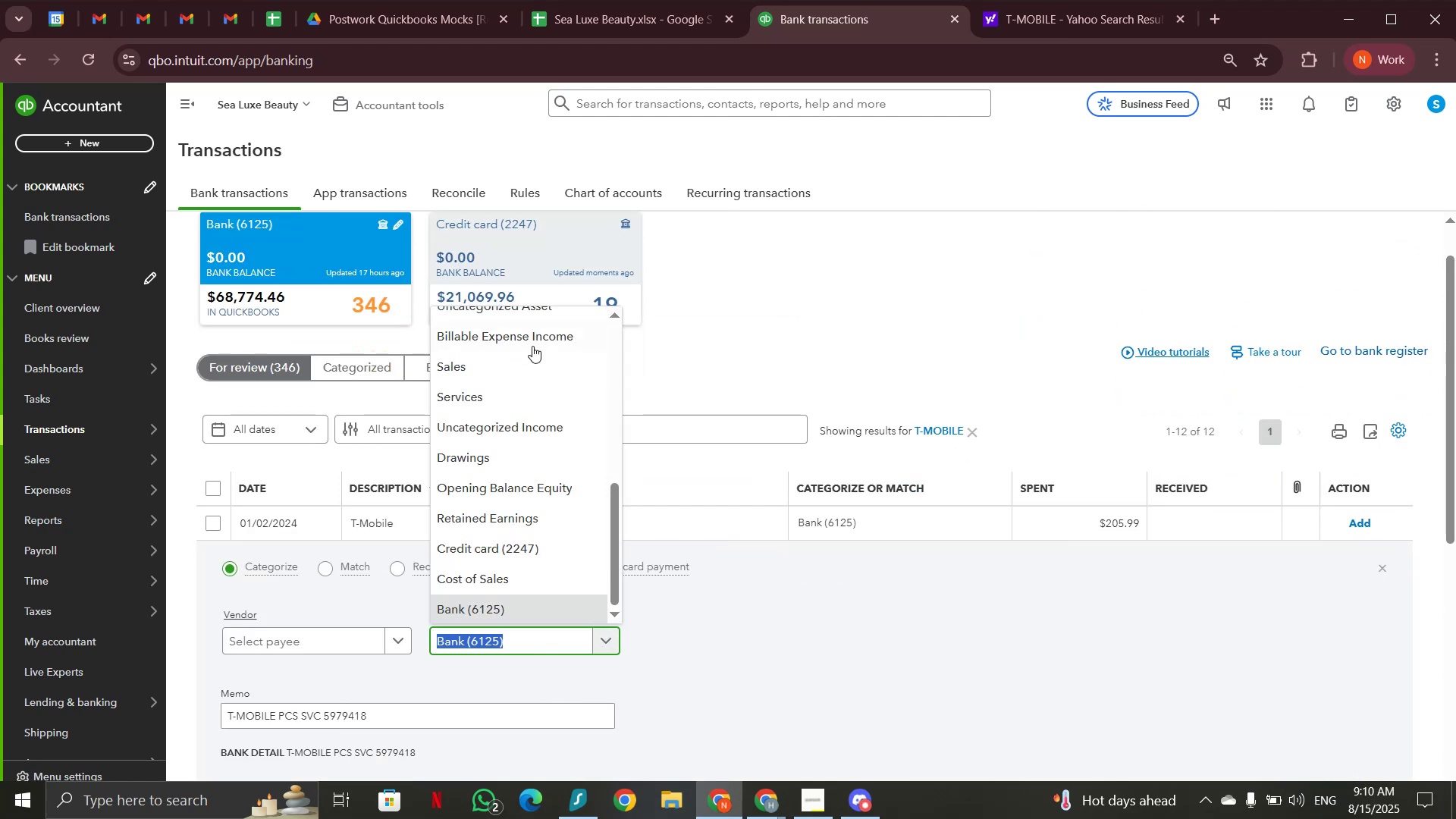 
scroll: coordinate [531, 350], scroll_direction: up, amount: 9.0
 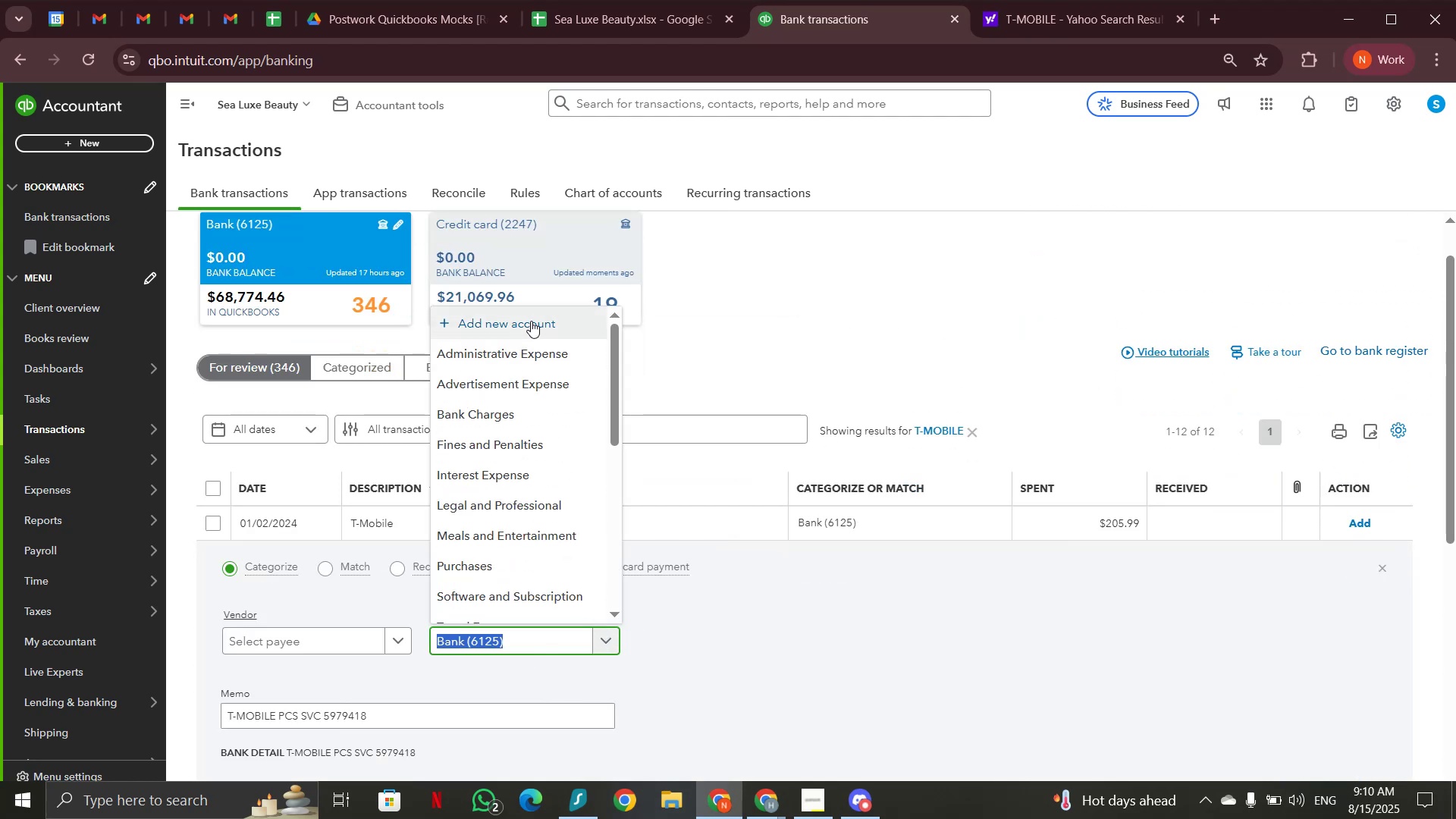 
left_click([531, 321])
 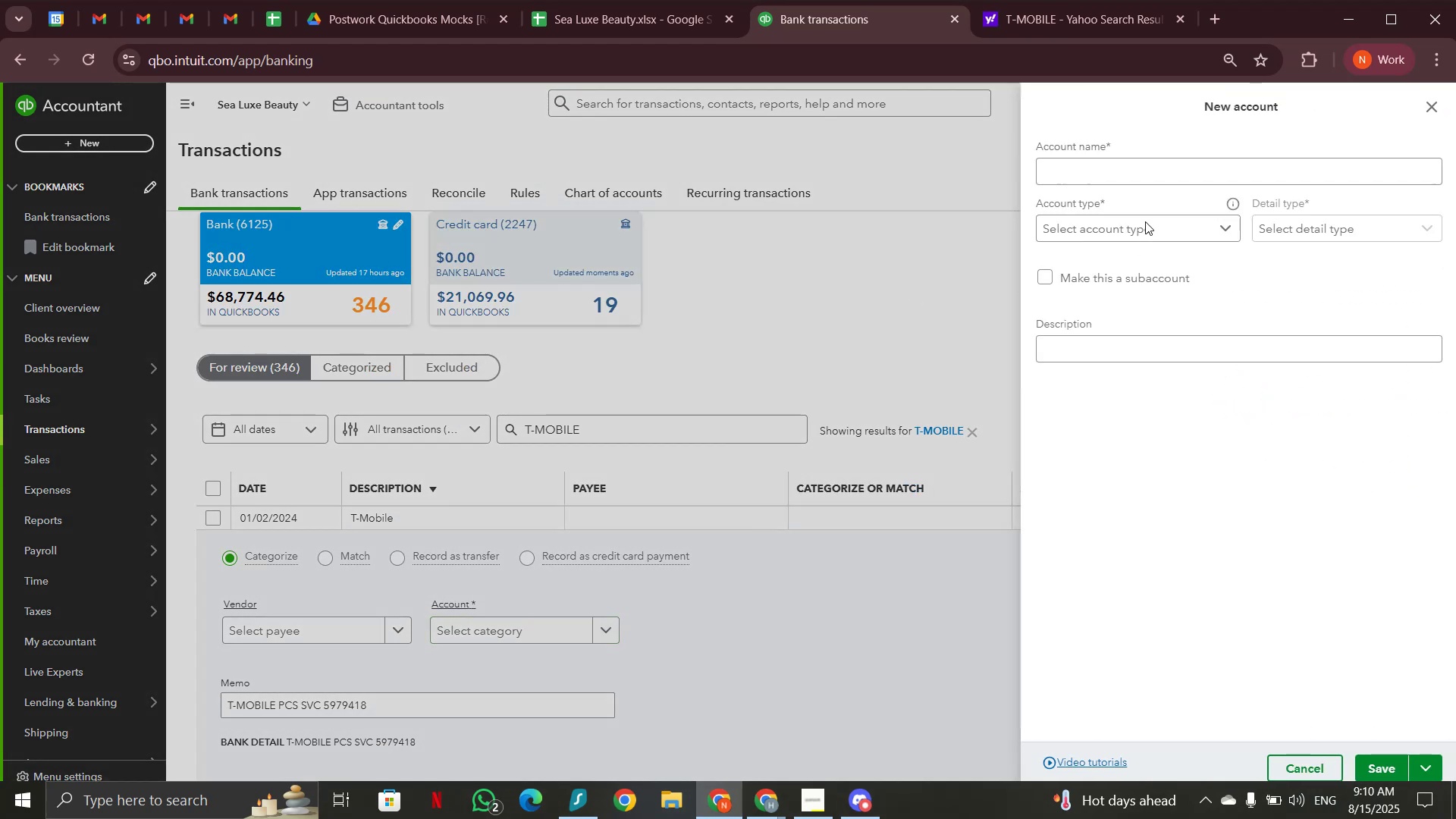 
left_click([1148, 181])
 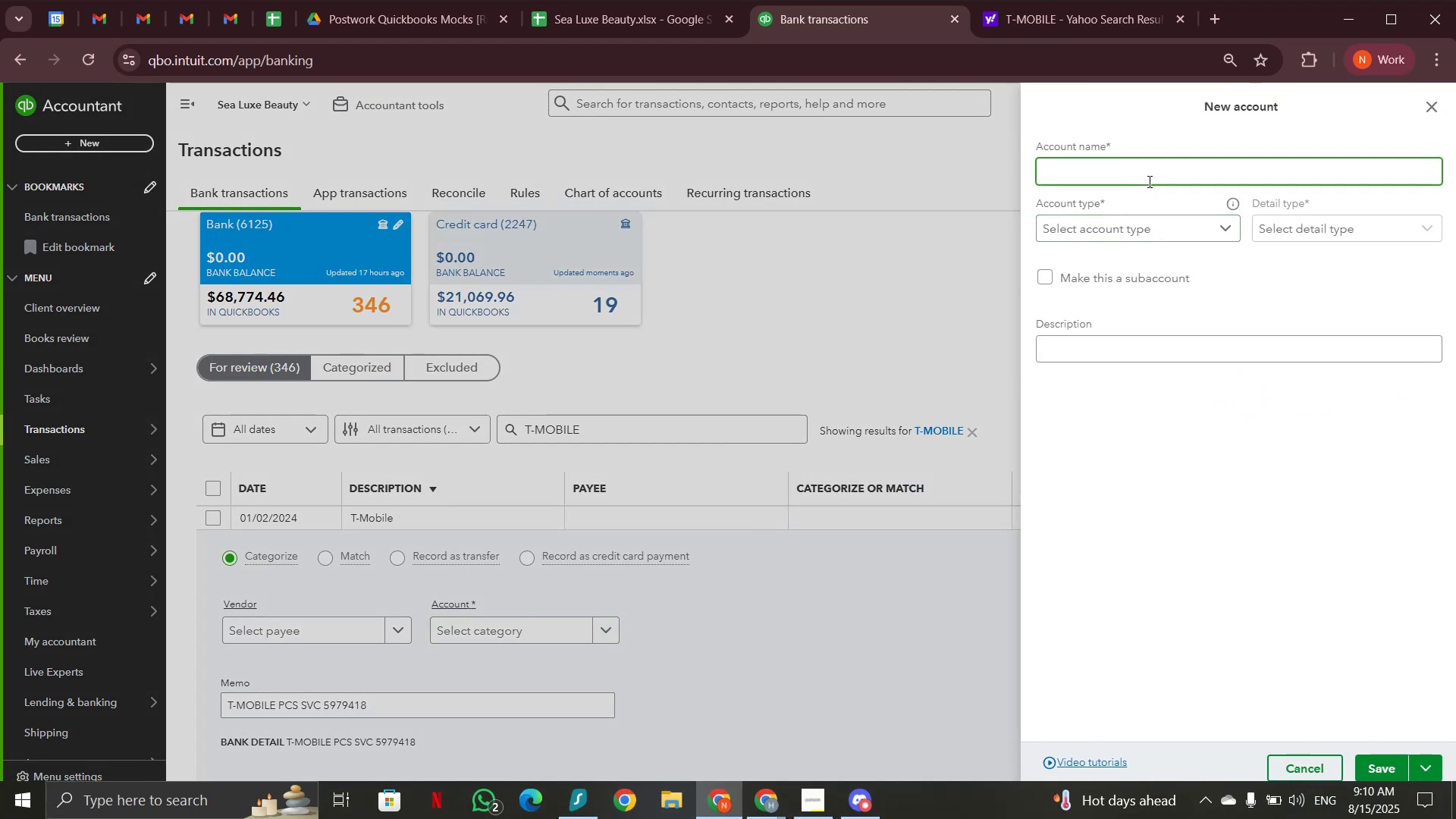 
type(Communivation )
key(Backspace)
key(Backspace)
key(Backspace)
key(Backspace)
key(Backspace)
key(Backspace)
key(Backspace)
type(cation Expense)
 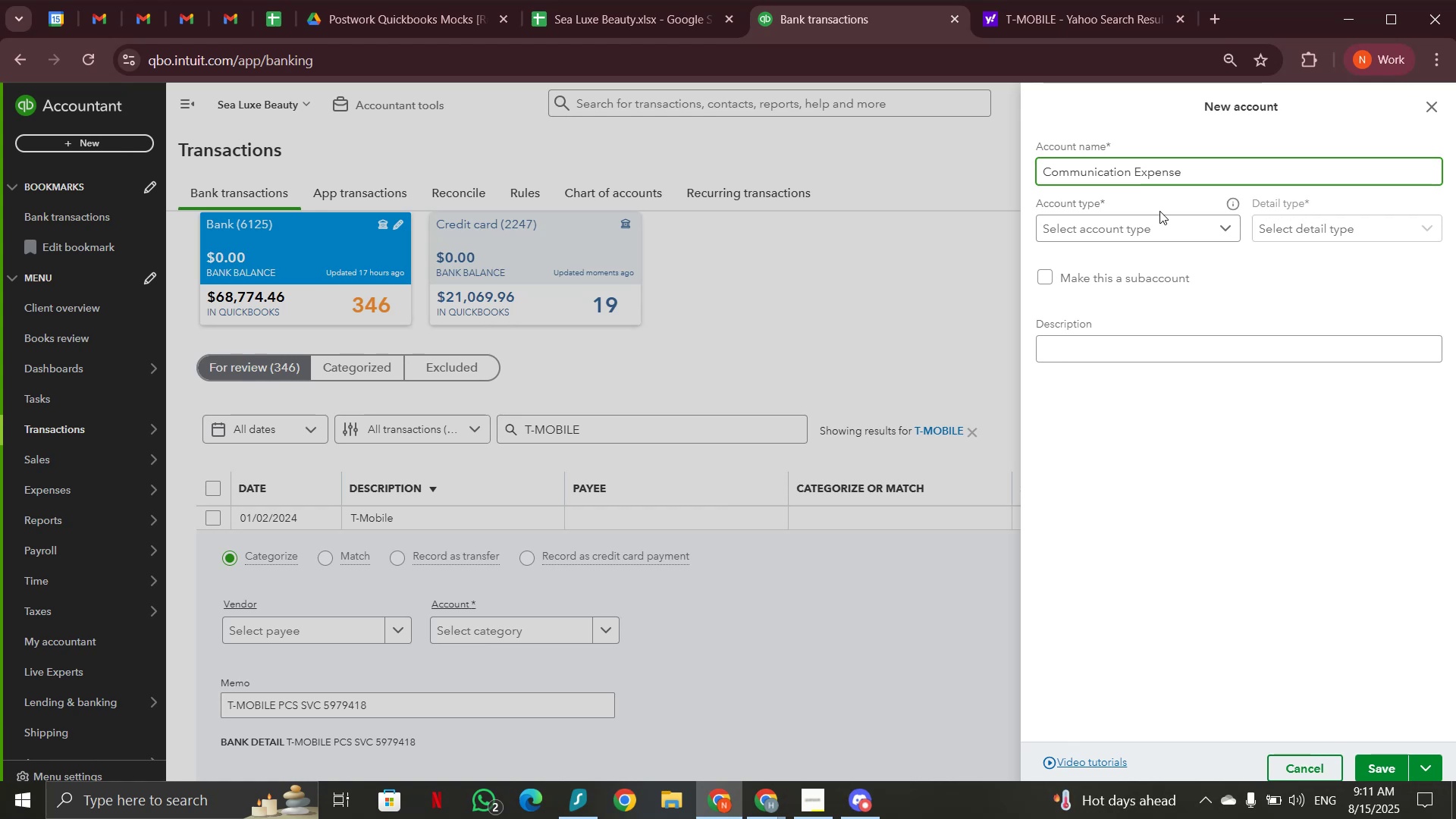 
left_click([1163, 234])
 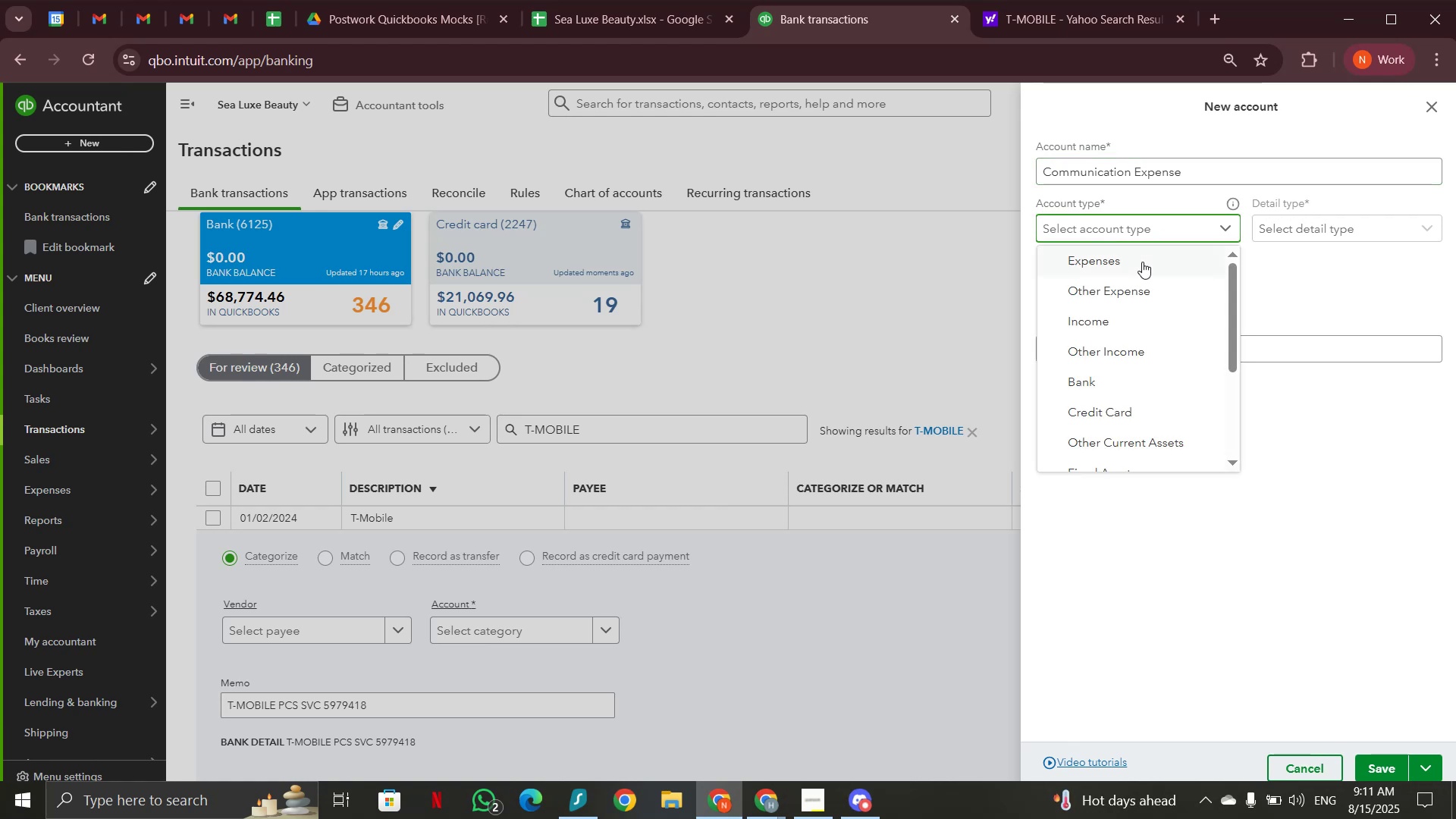 
left_click([1142, 262])
 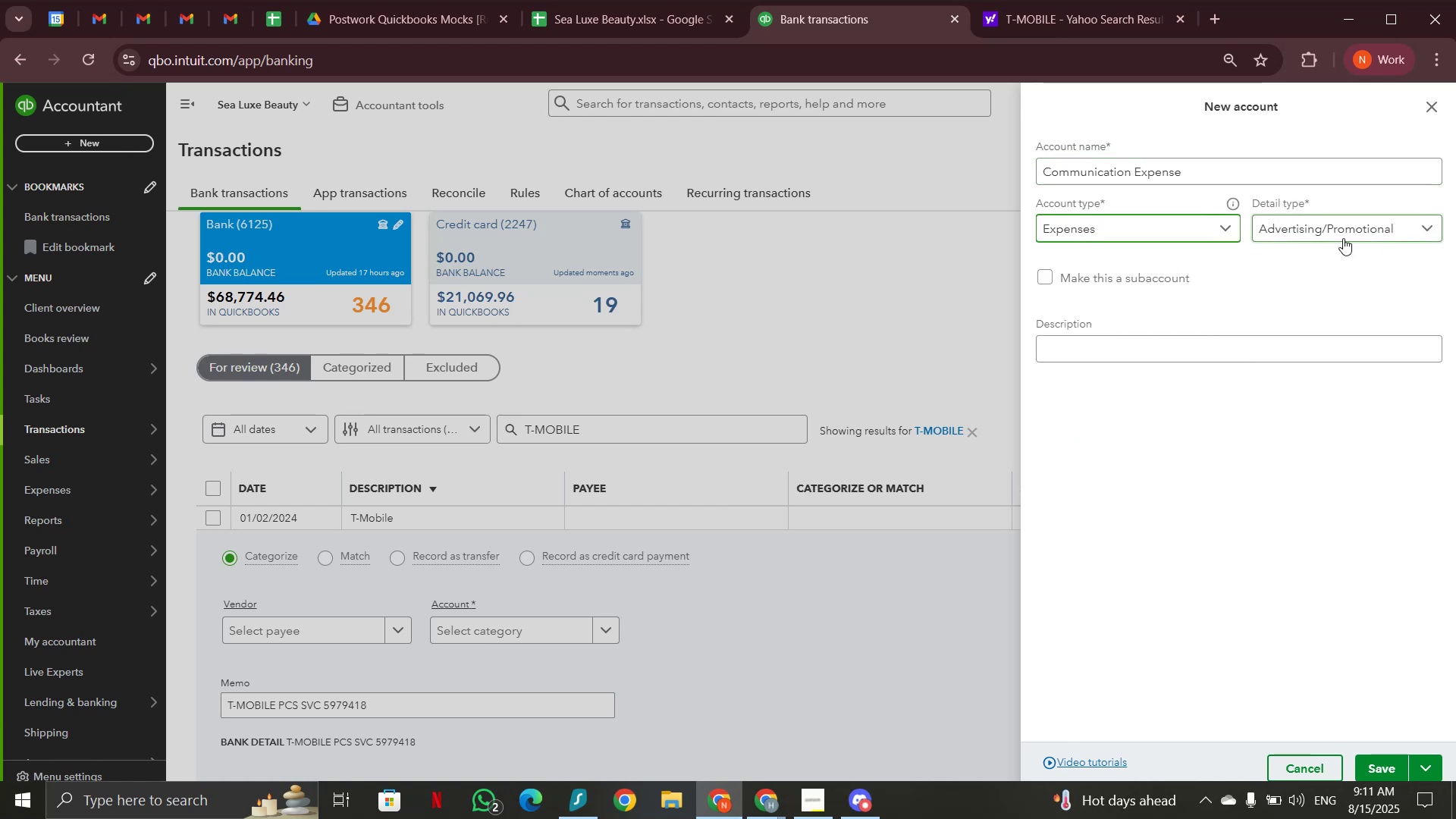 
left_click([1343, 238])
 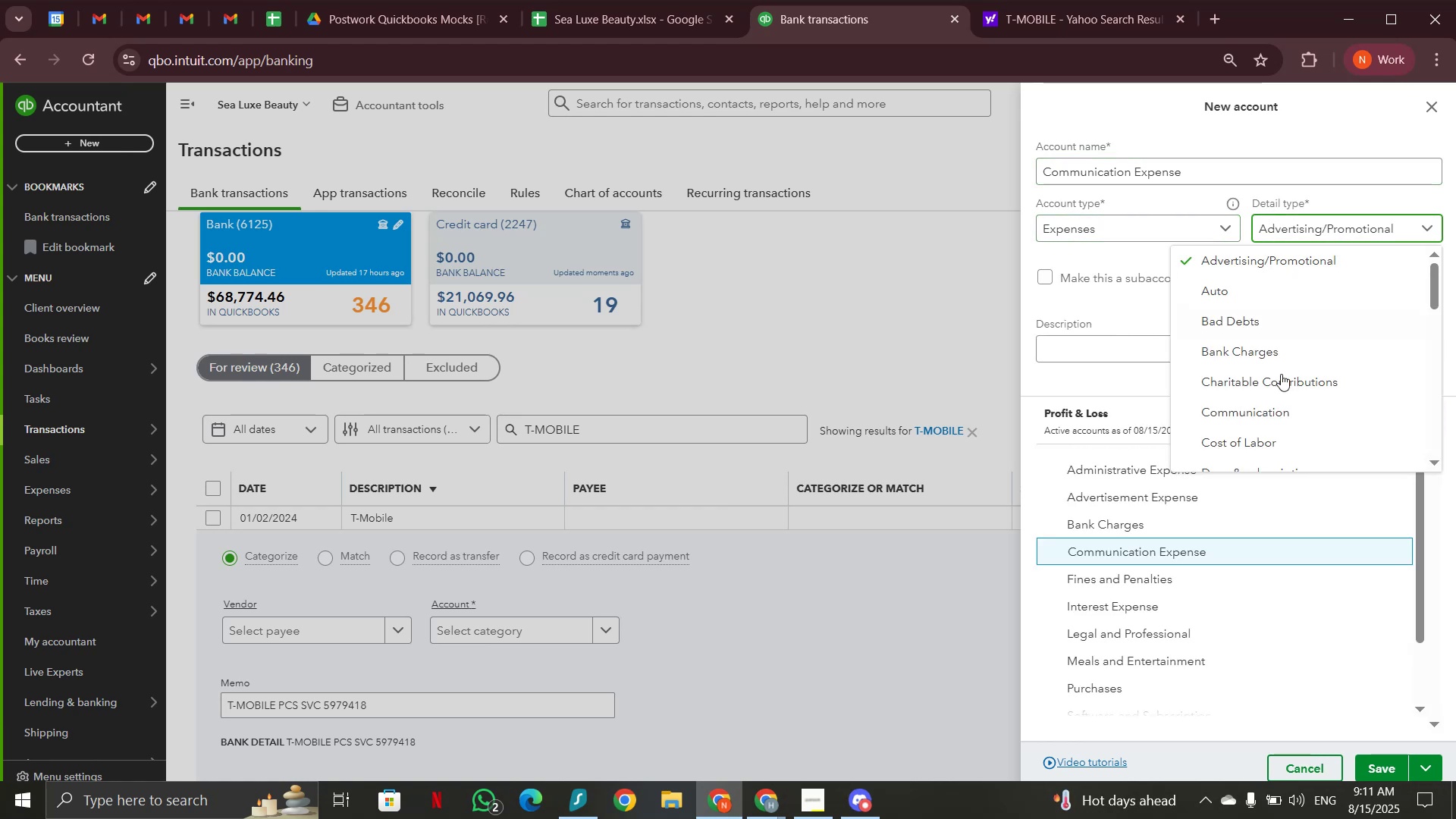 
scroll: coordinate [1278, 378], scroll_direction: down, amount: 5.0
 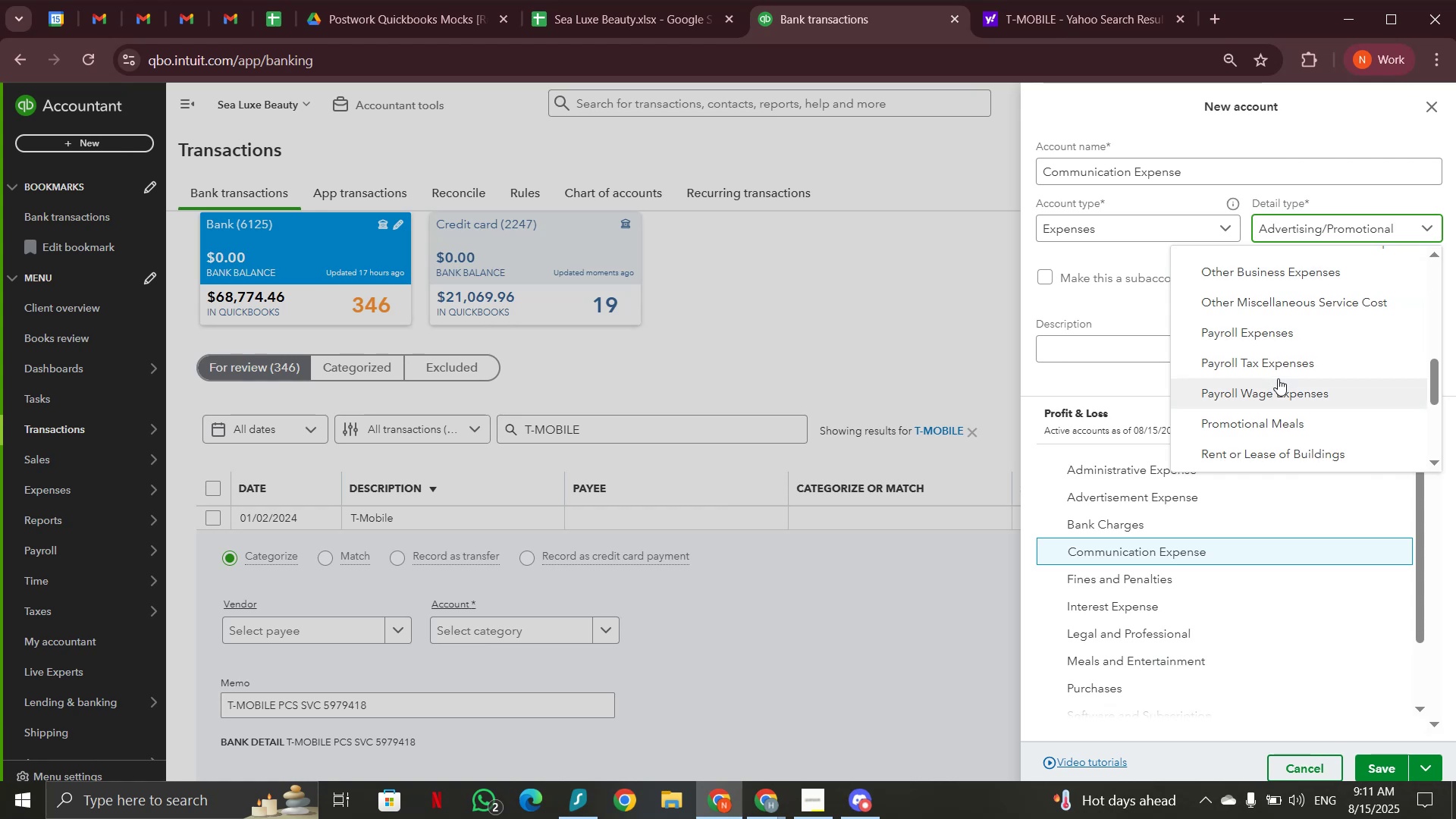 
scroll: coordinate [1278, 377], scroll_direction: up, amount: 5.0
 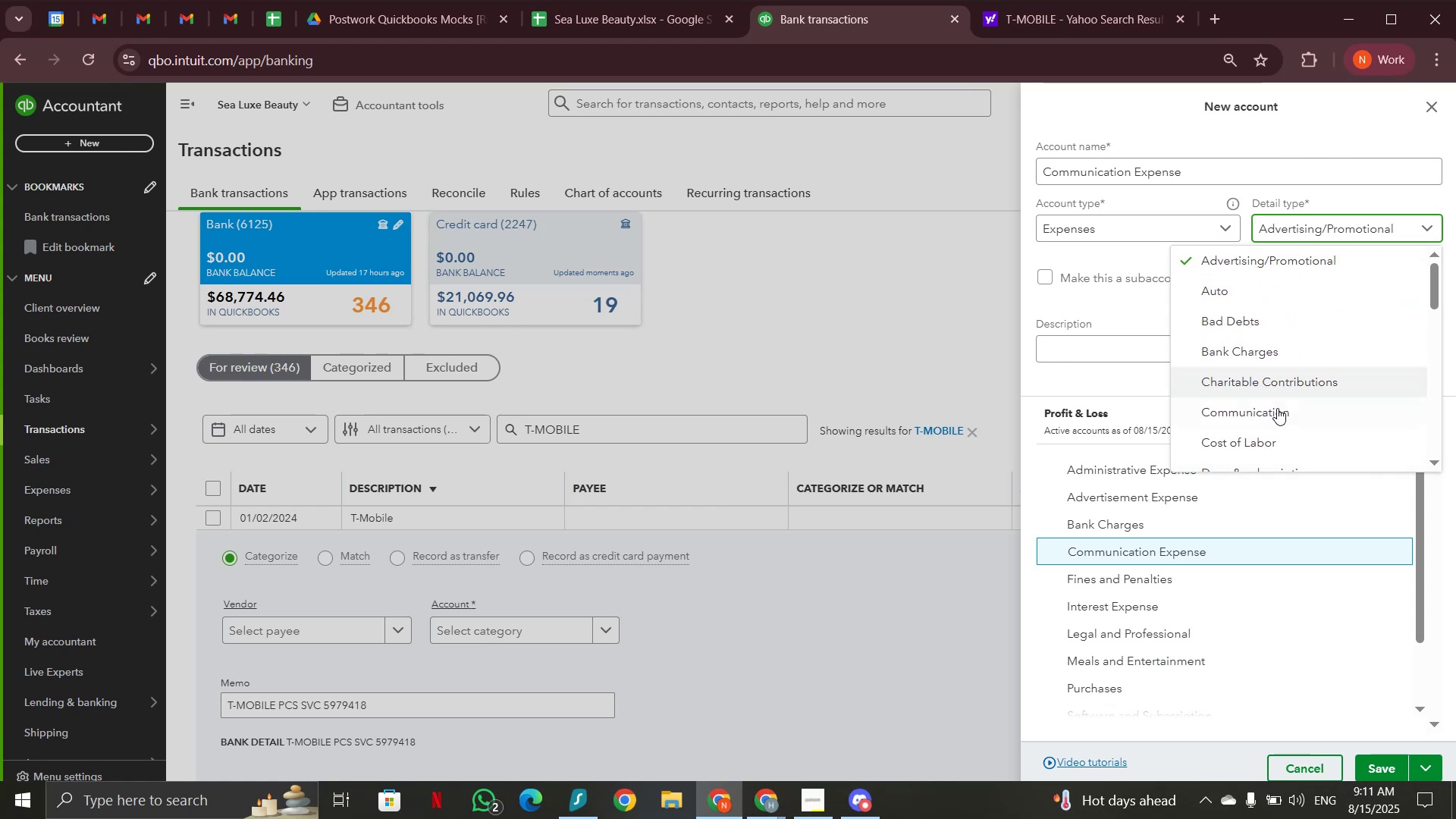 
left_click([1277, 408])
 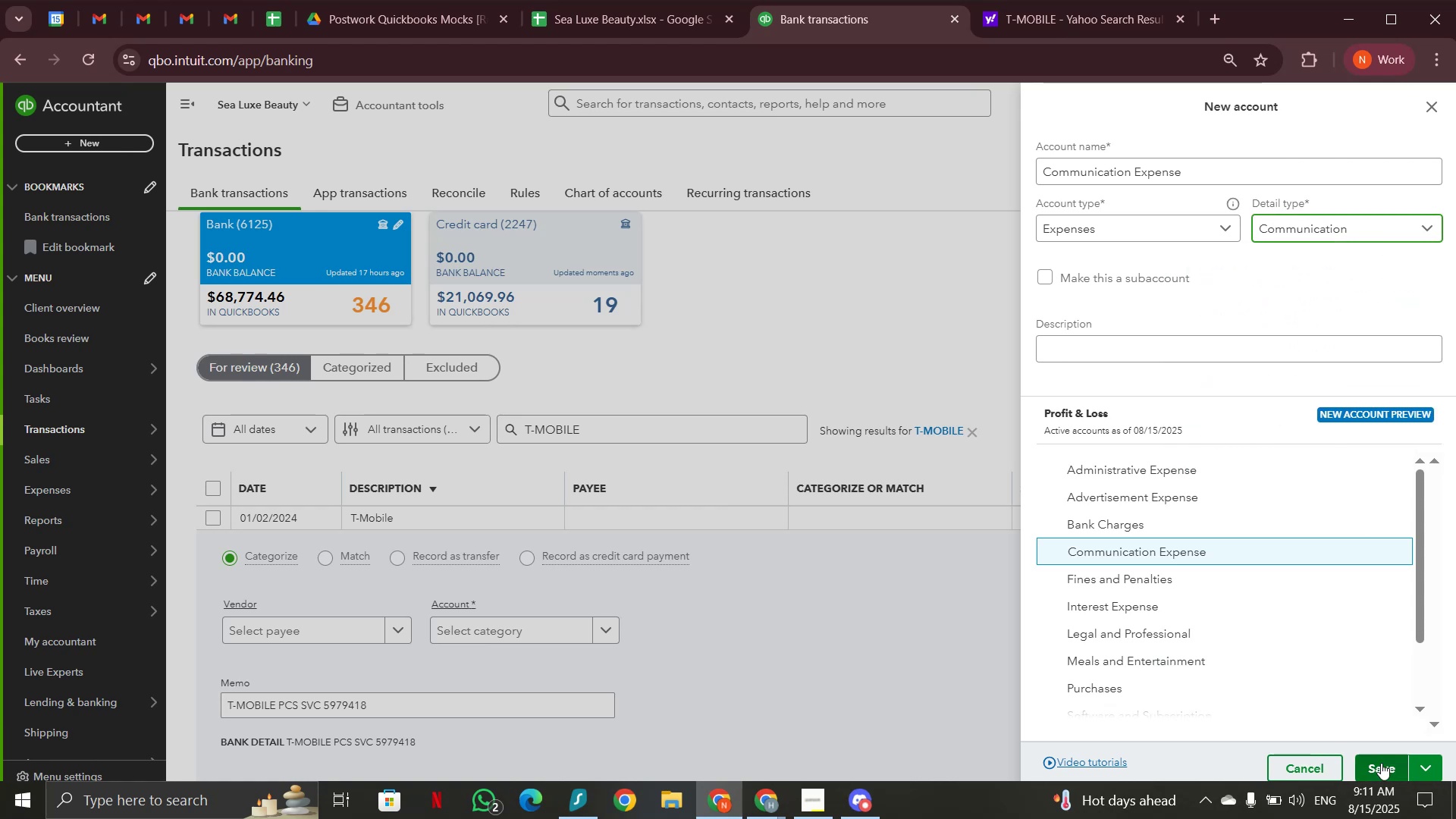 
left_click([1381, 763])
 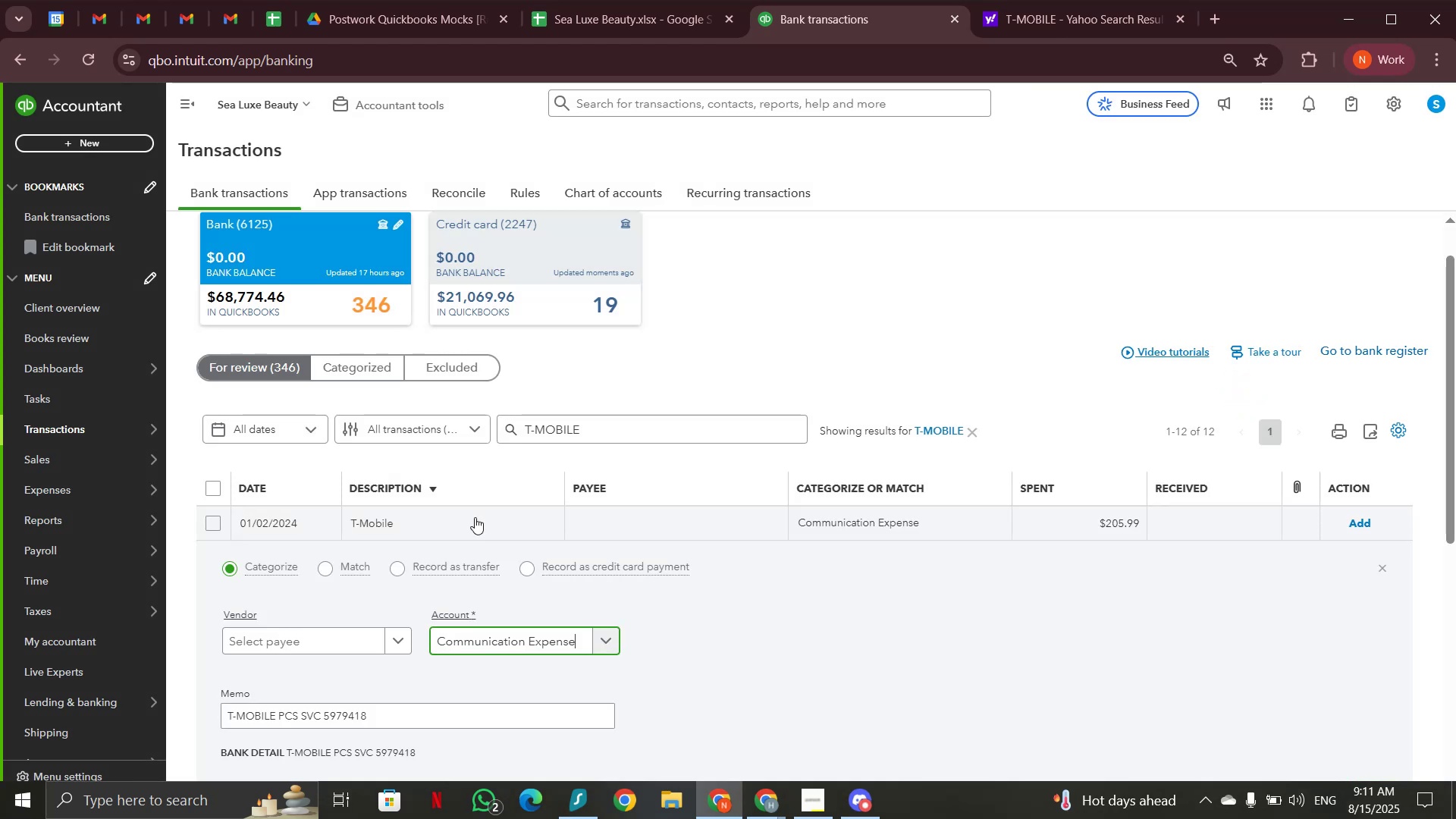 
left_click([475, 517])
 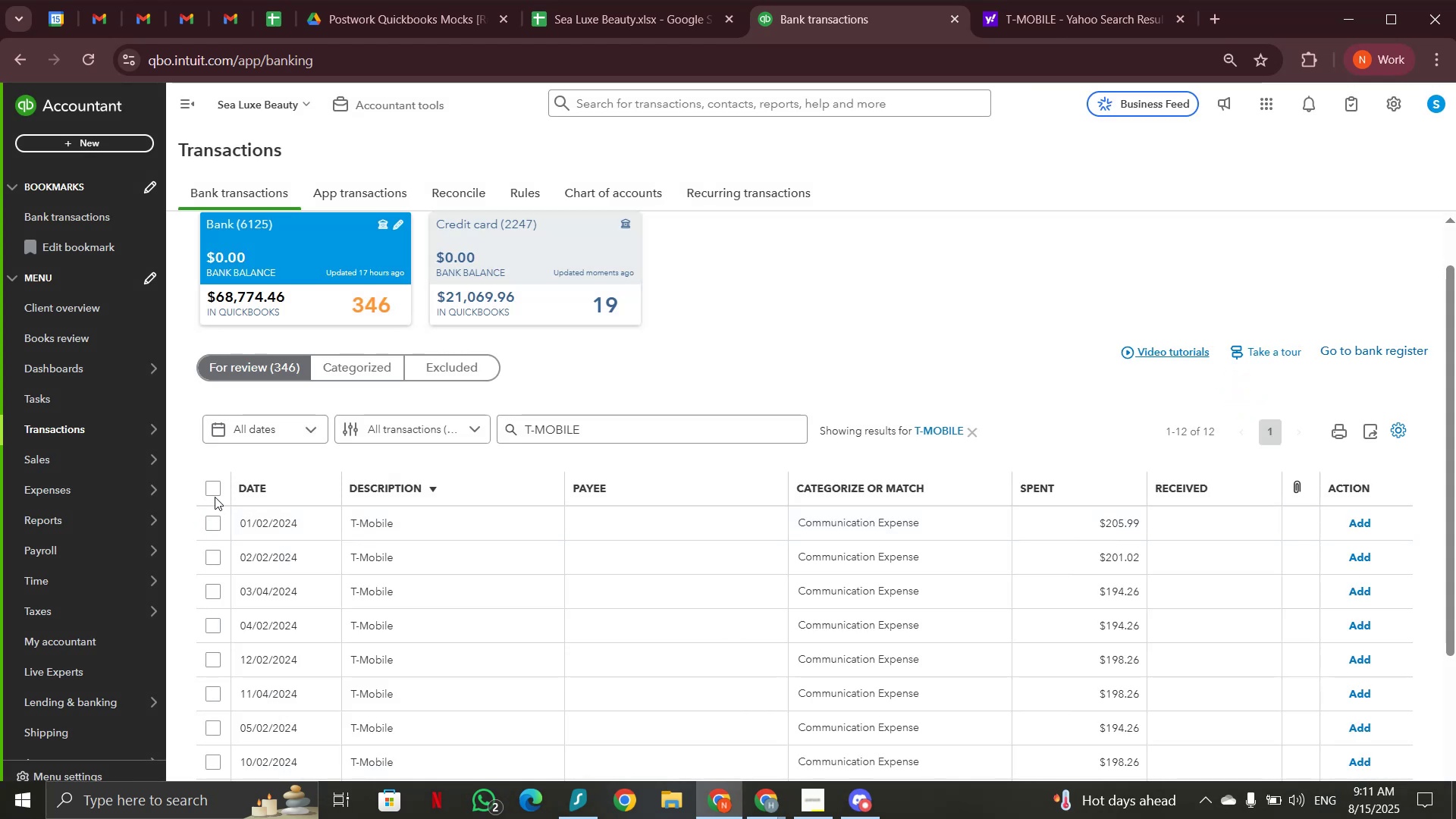 
left_click([212, 488])
 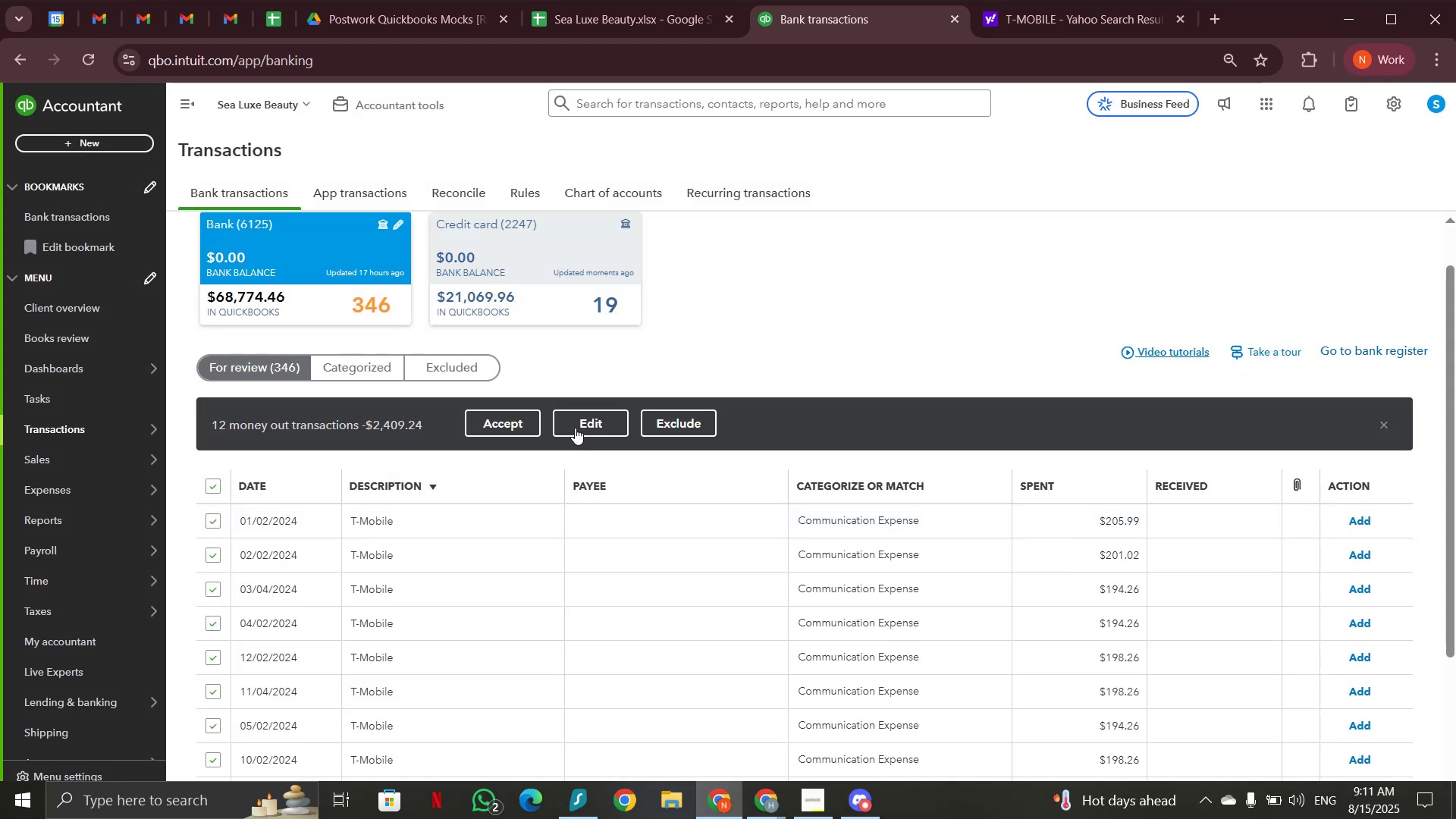 
left_click([575, 426])
 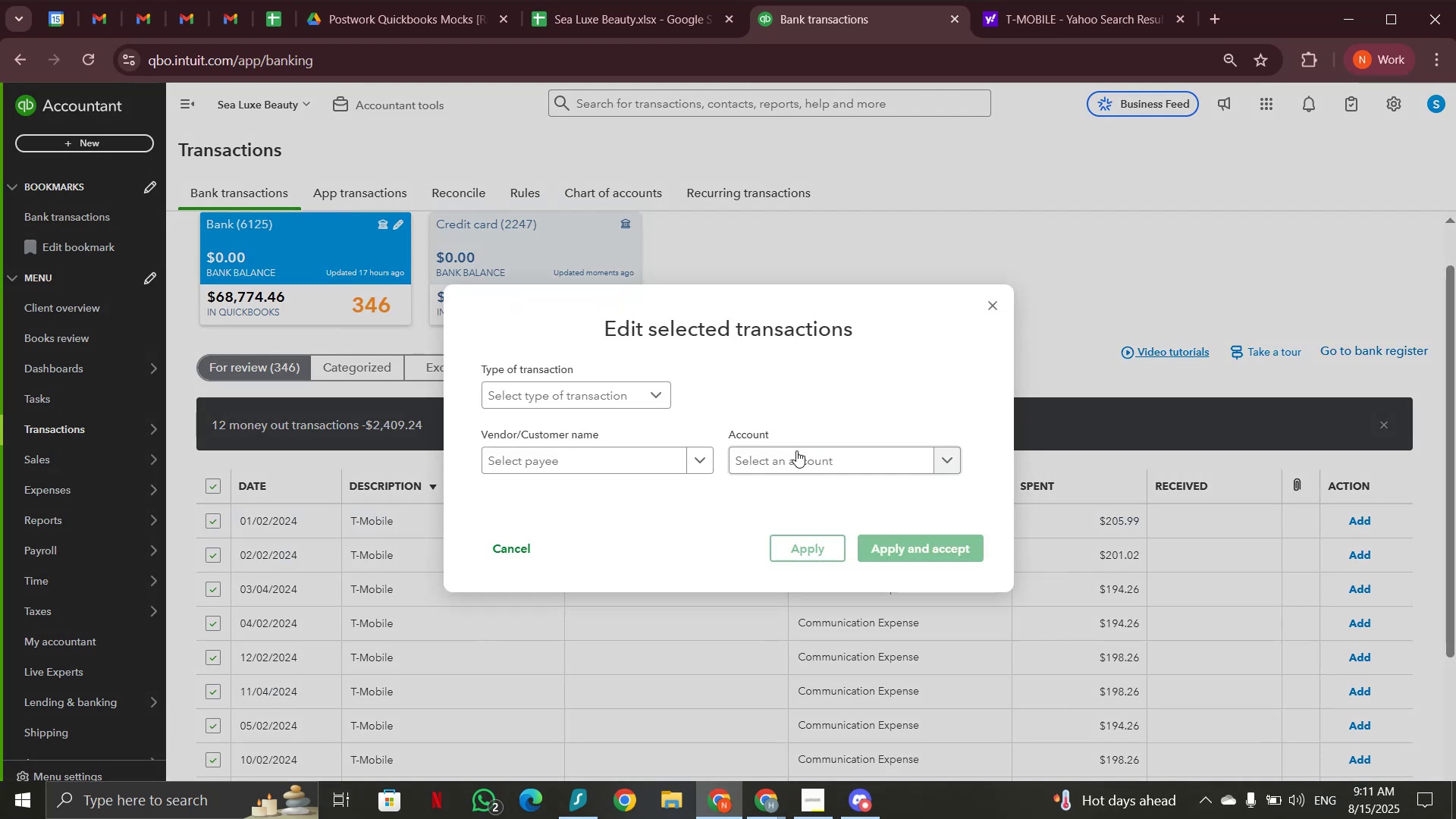 
left_click([796, 465])
 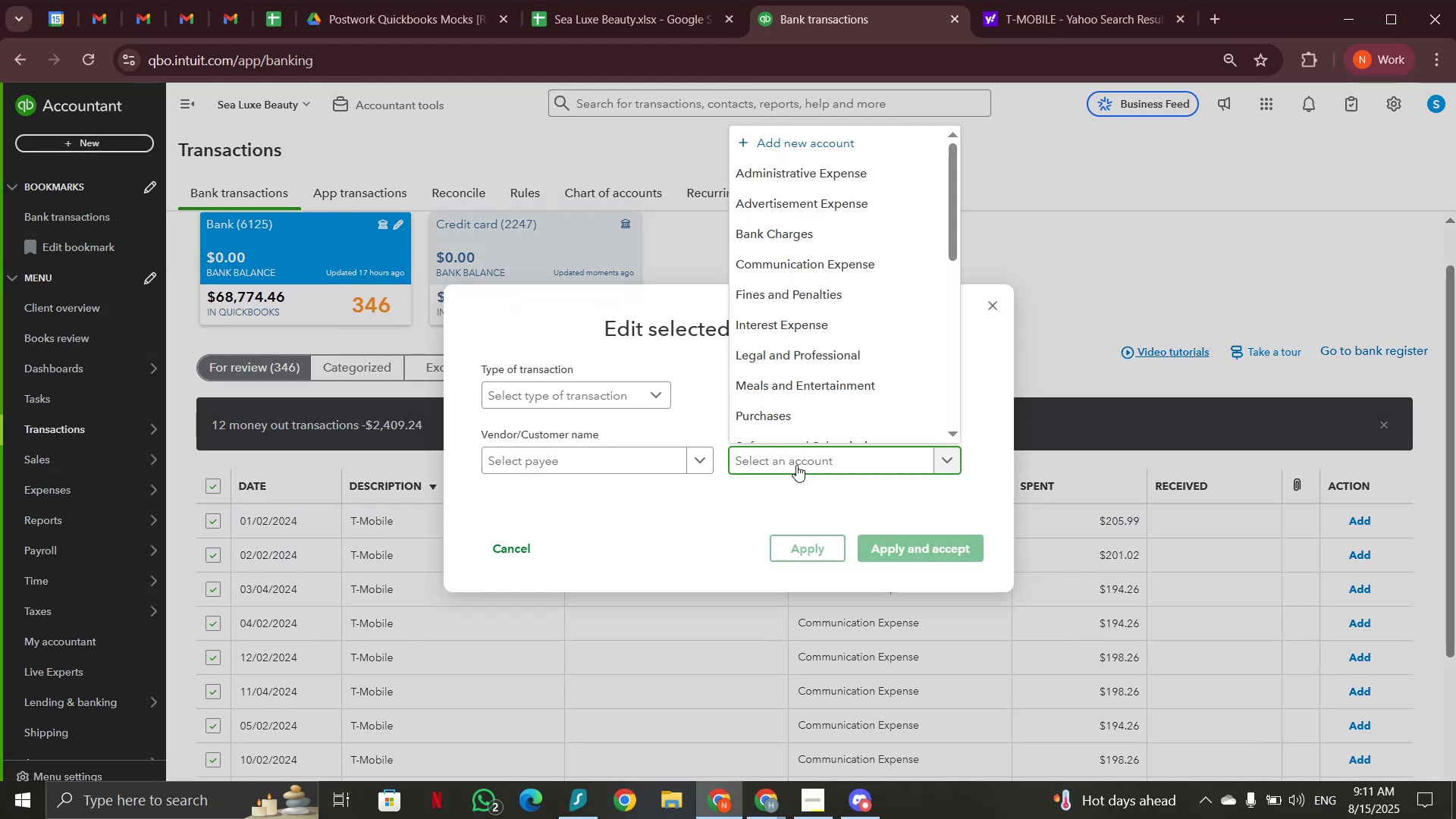 
type(comm)
 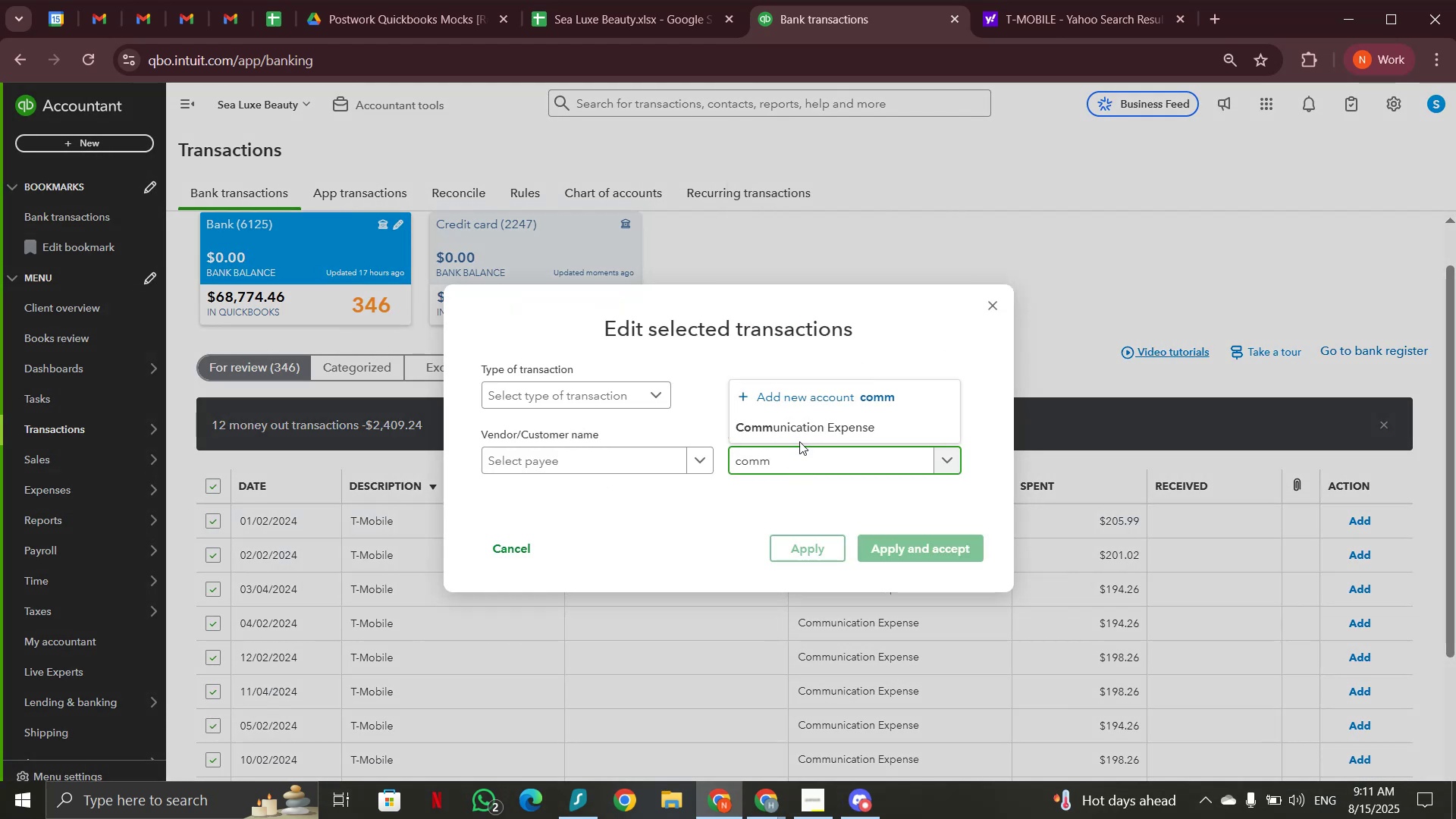 
left_click([802, 431])
 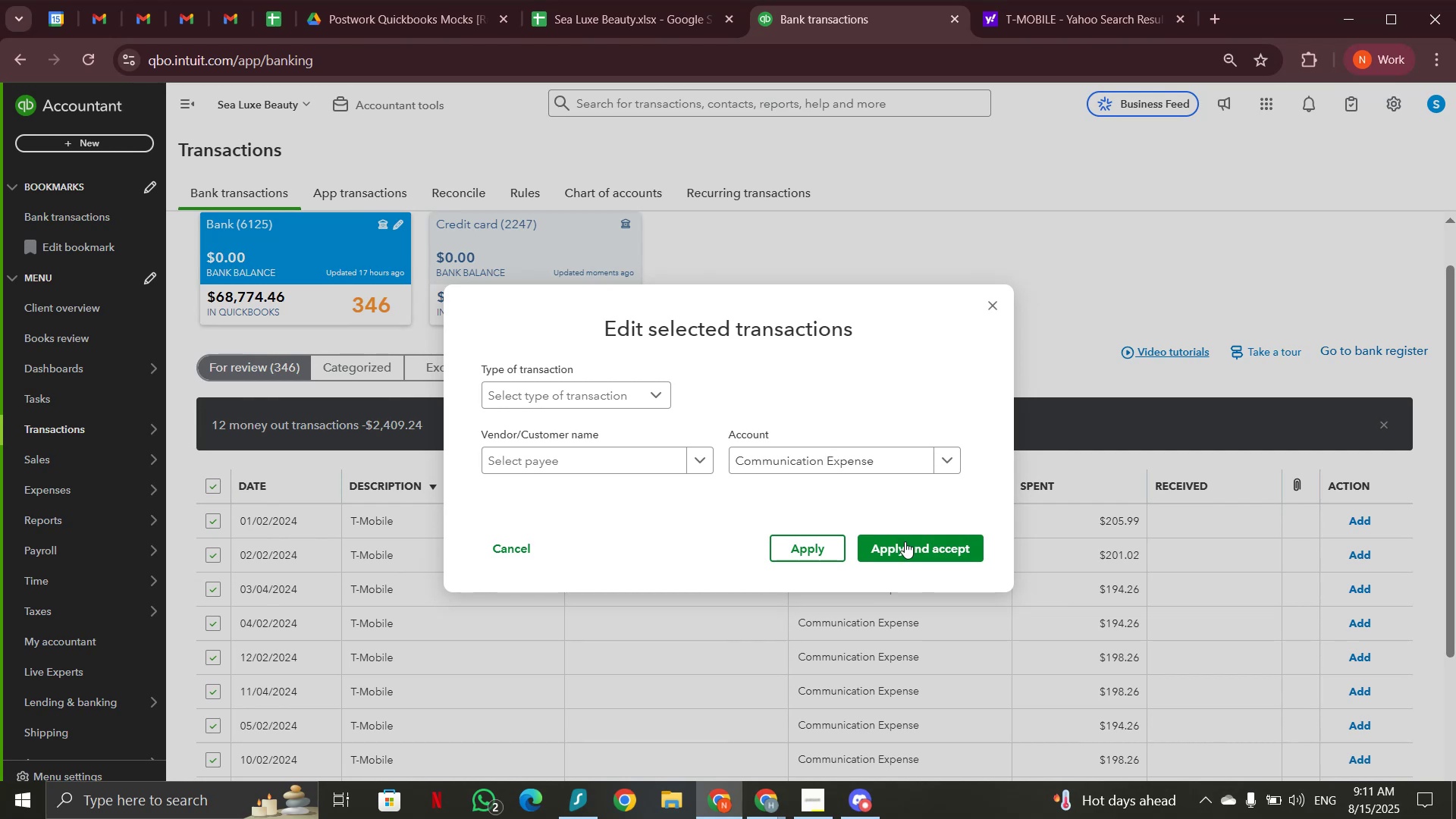 
left_click([905, 541])
 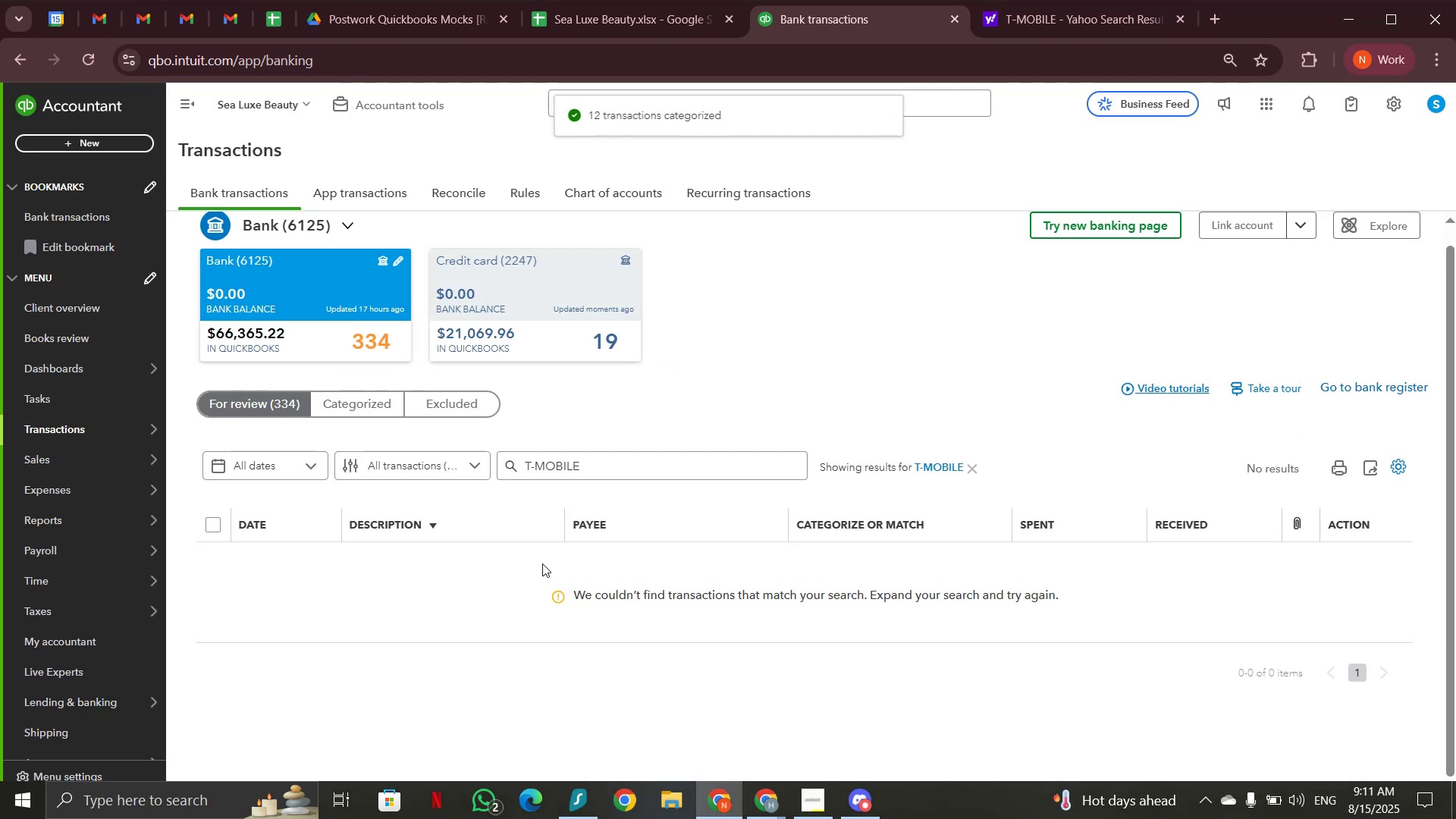 
left_click([974, 466])
 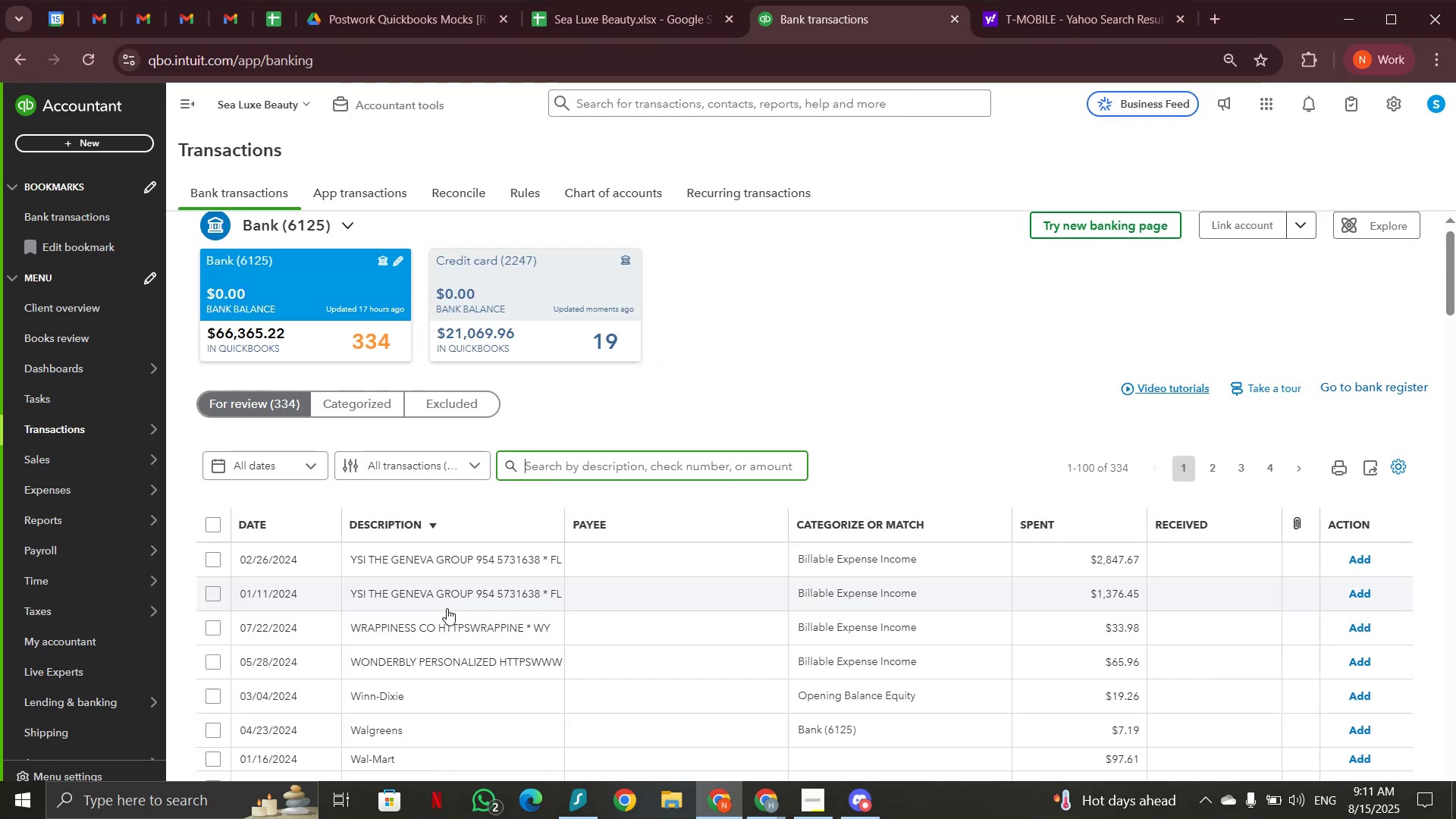 
scroll: coordinate [451, 596], scroll_direction: down, amount: 4.0
 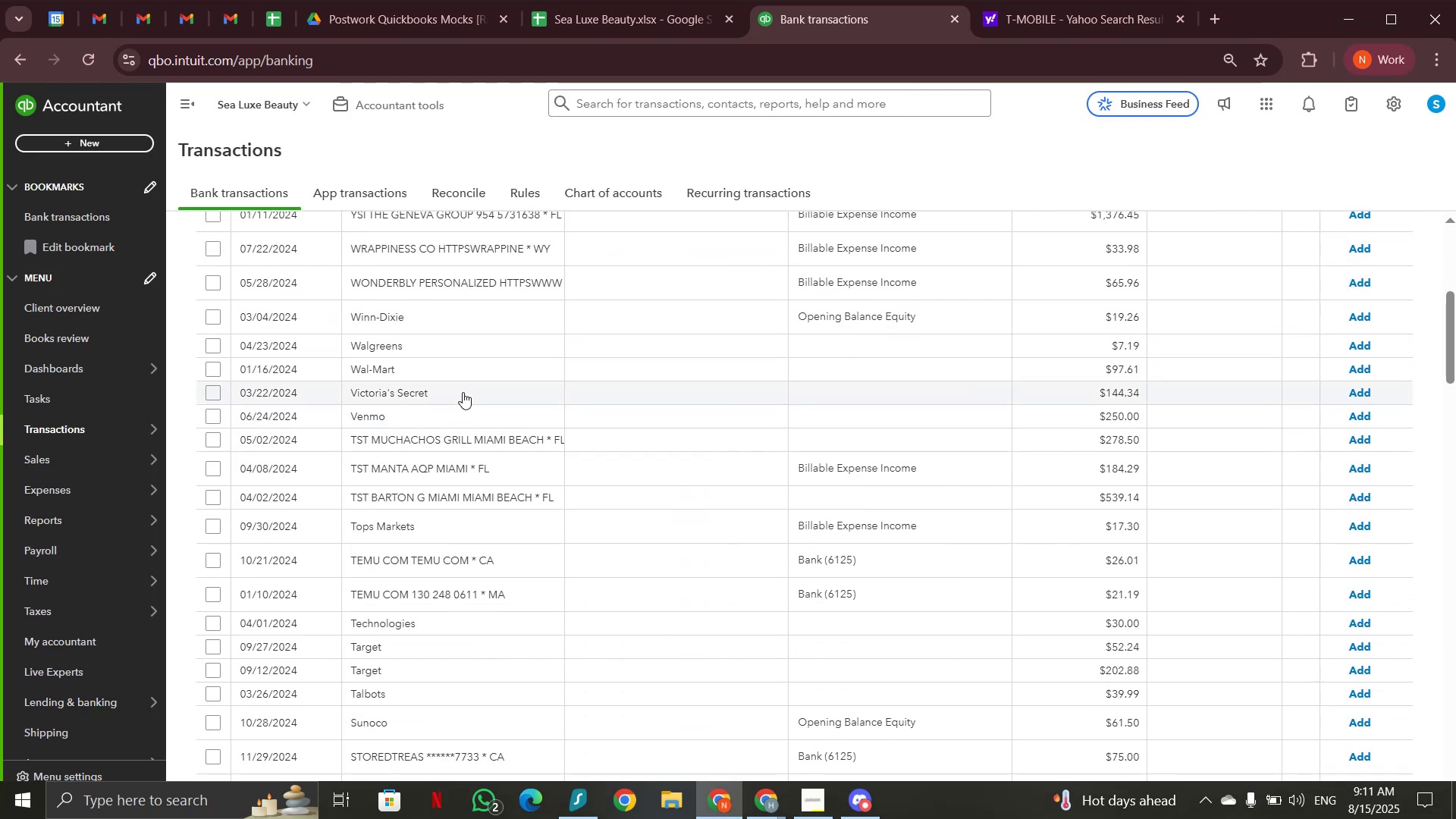 
left_click([463, 392])
 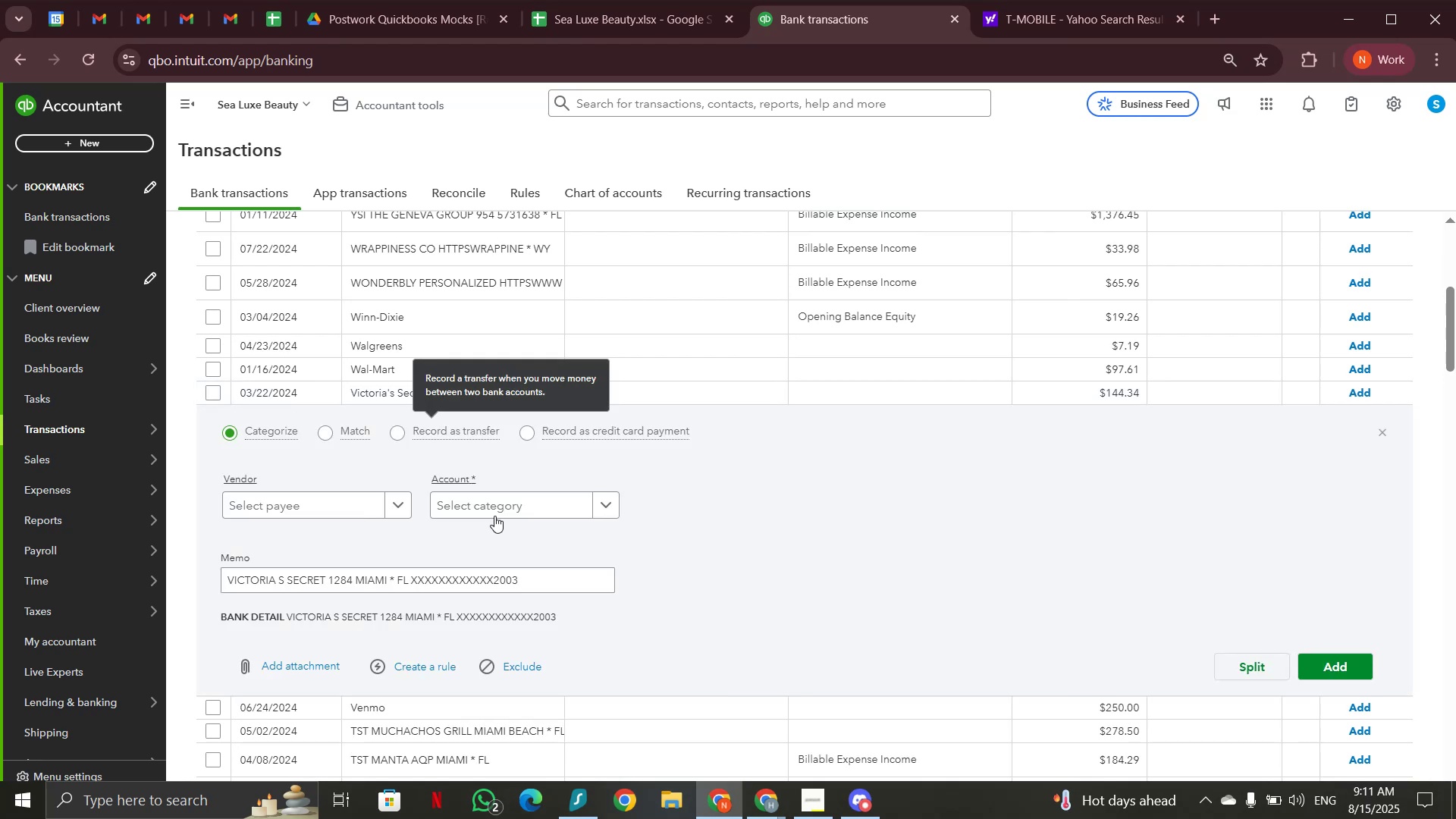 
left_click([498, 508])
 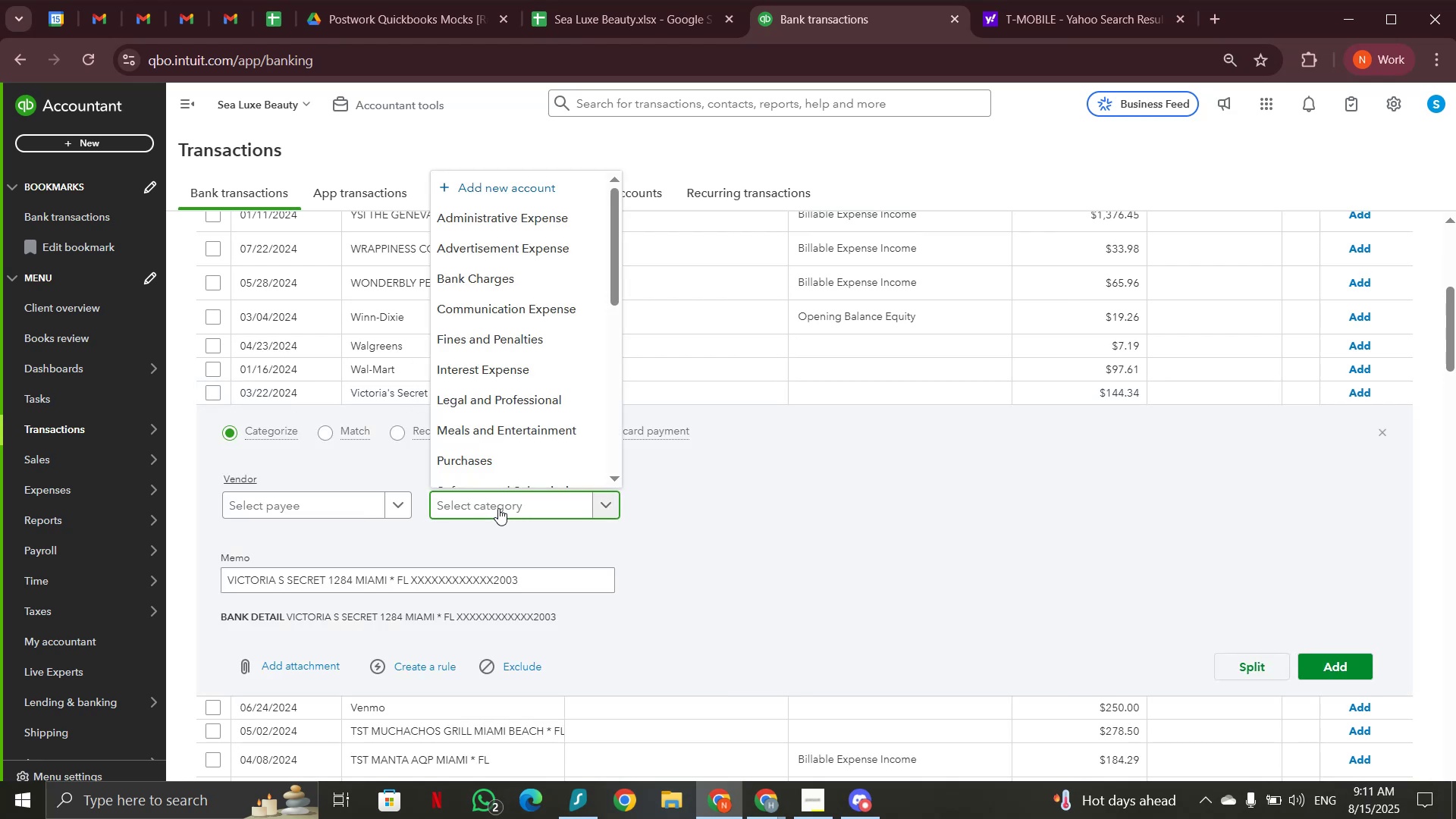 
type(draw)
 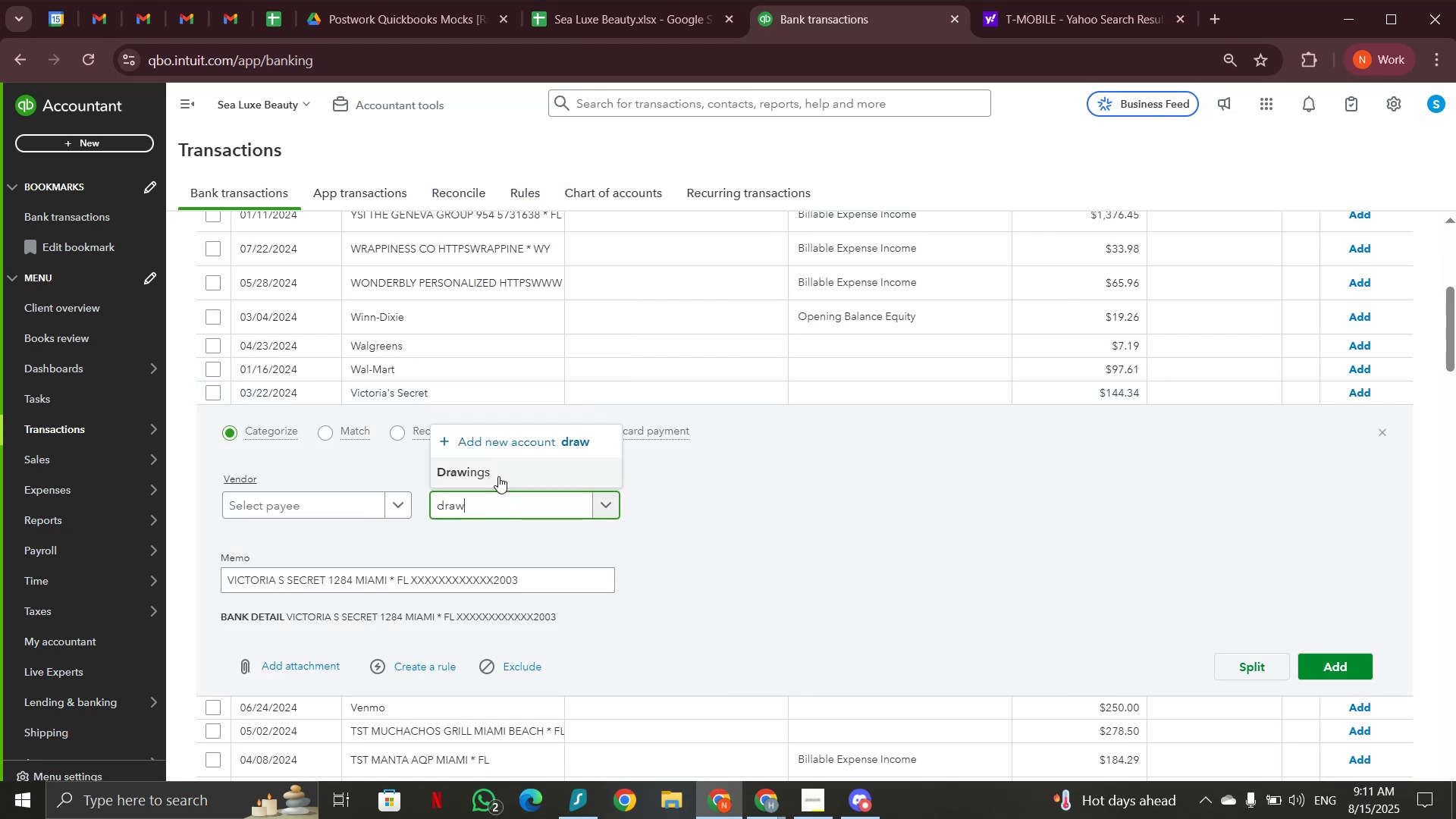 
left_click([498, 476])
 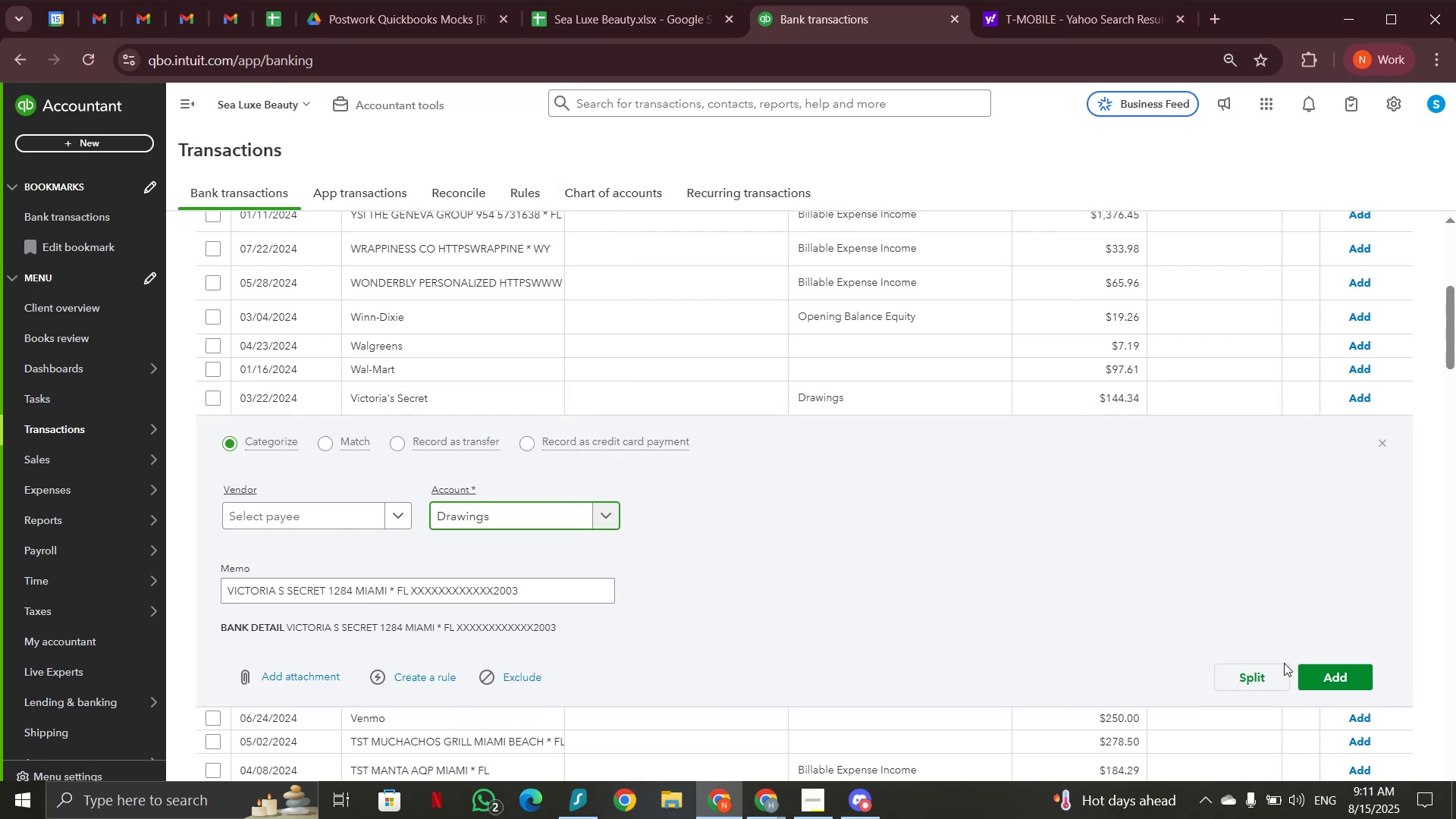 
left_click([1316, 673])
 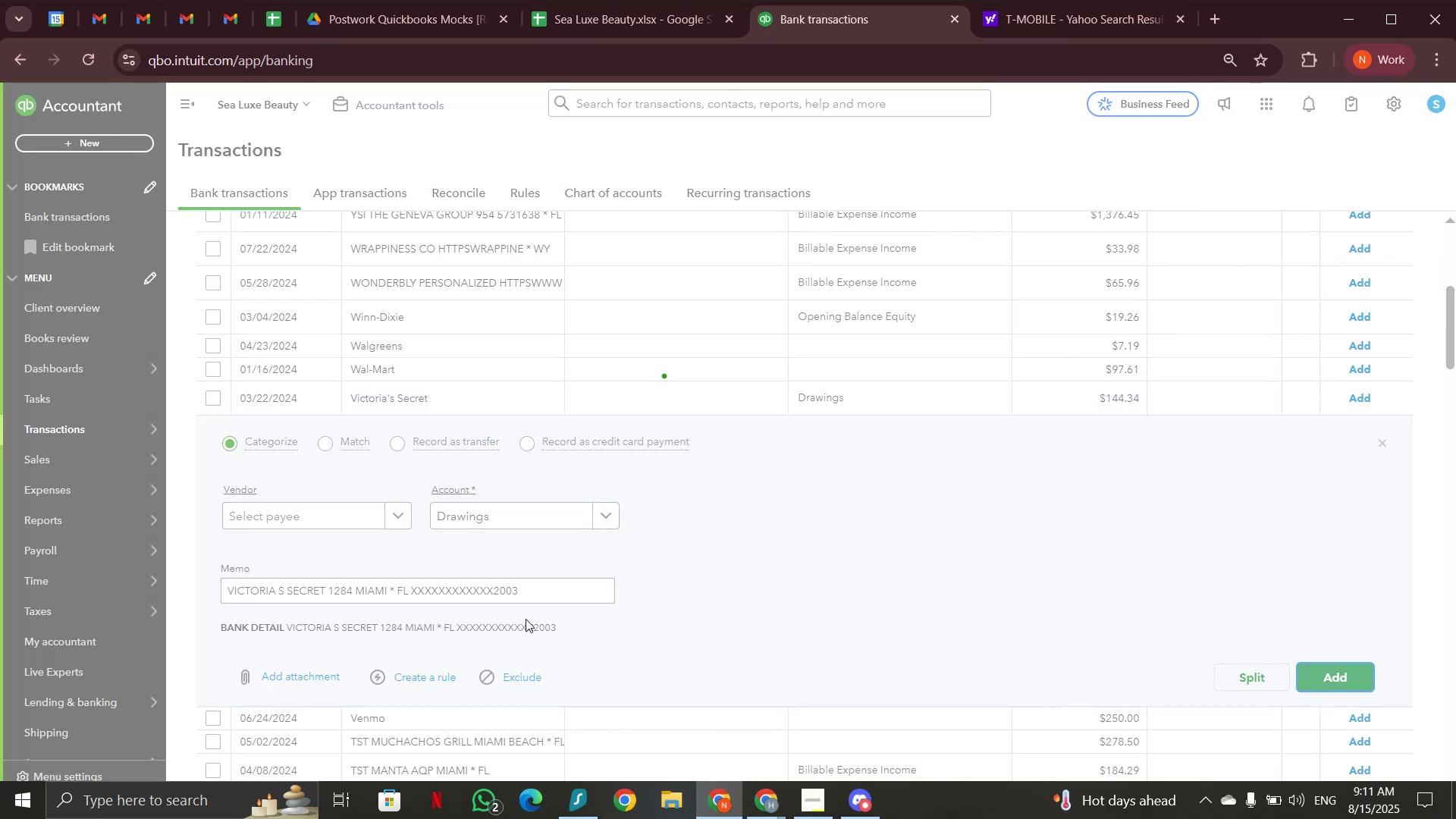 
scroll: coordinate [526, 617], scroll_direction: down, amount: 4.0
 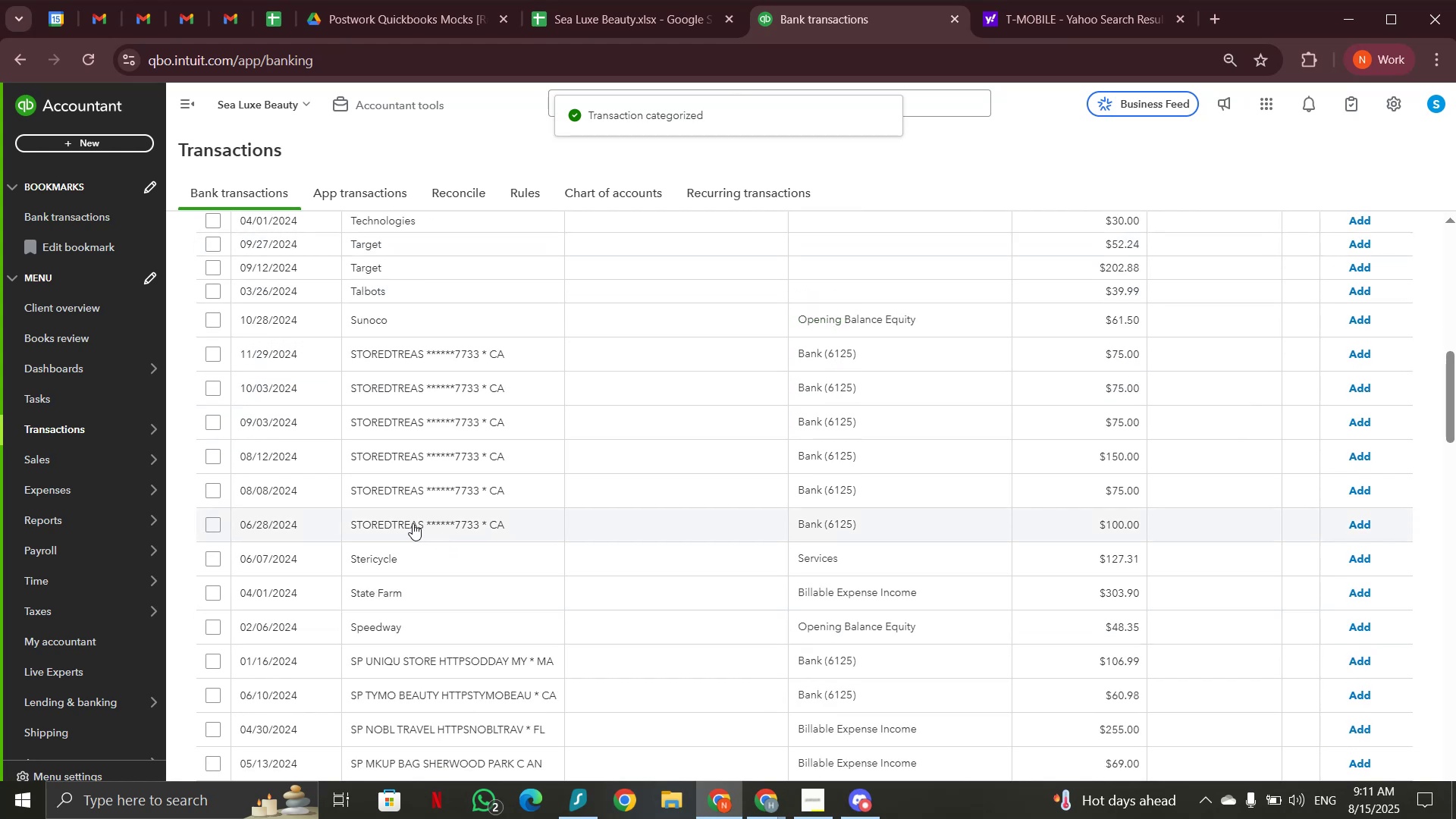 
left_click([381, 527])
 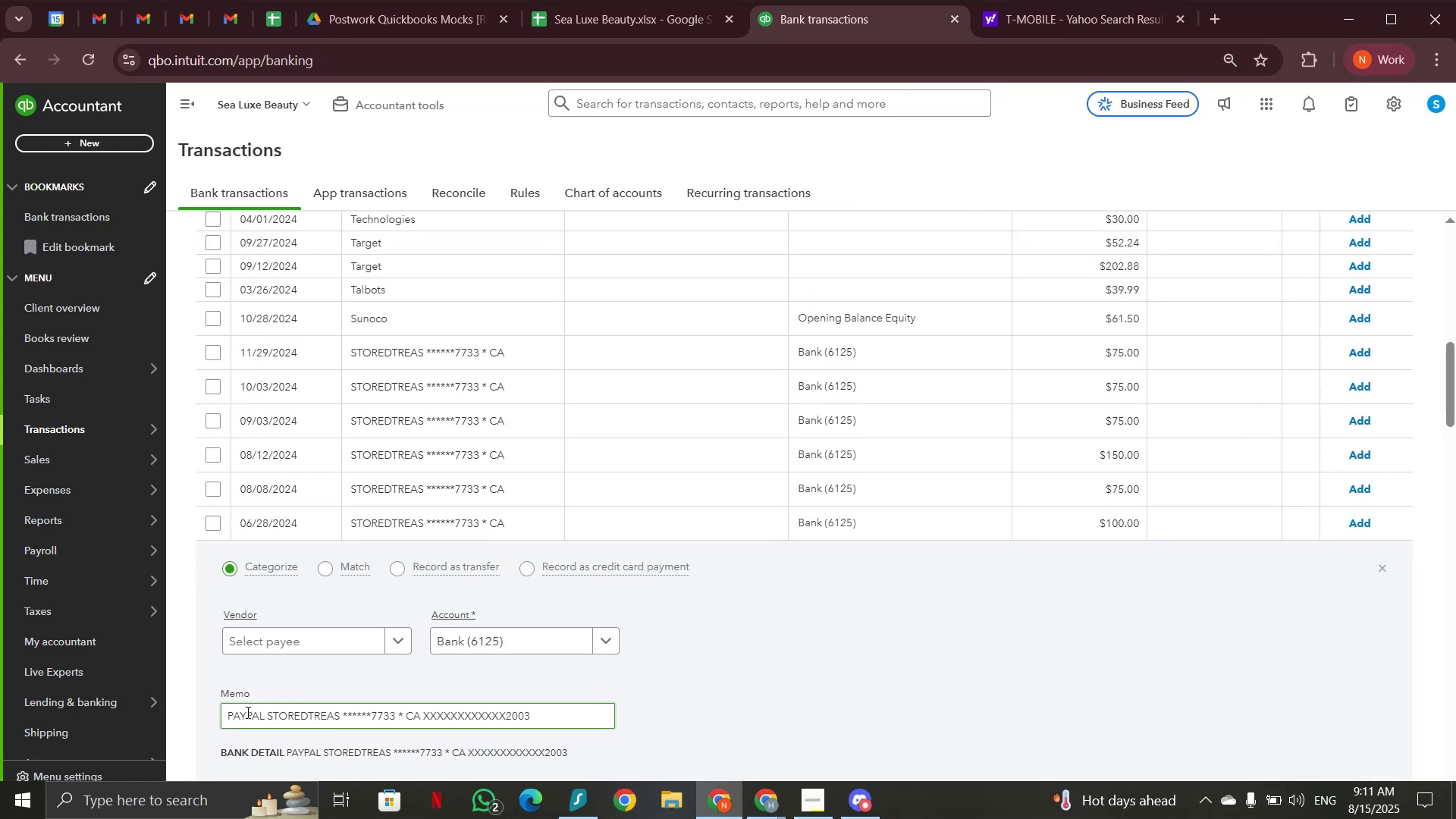 
left_click_drag(start_coordinate=[265, 713], to_coordinate=[344, 713])
 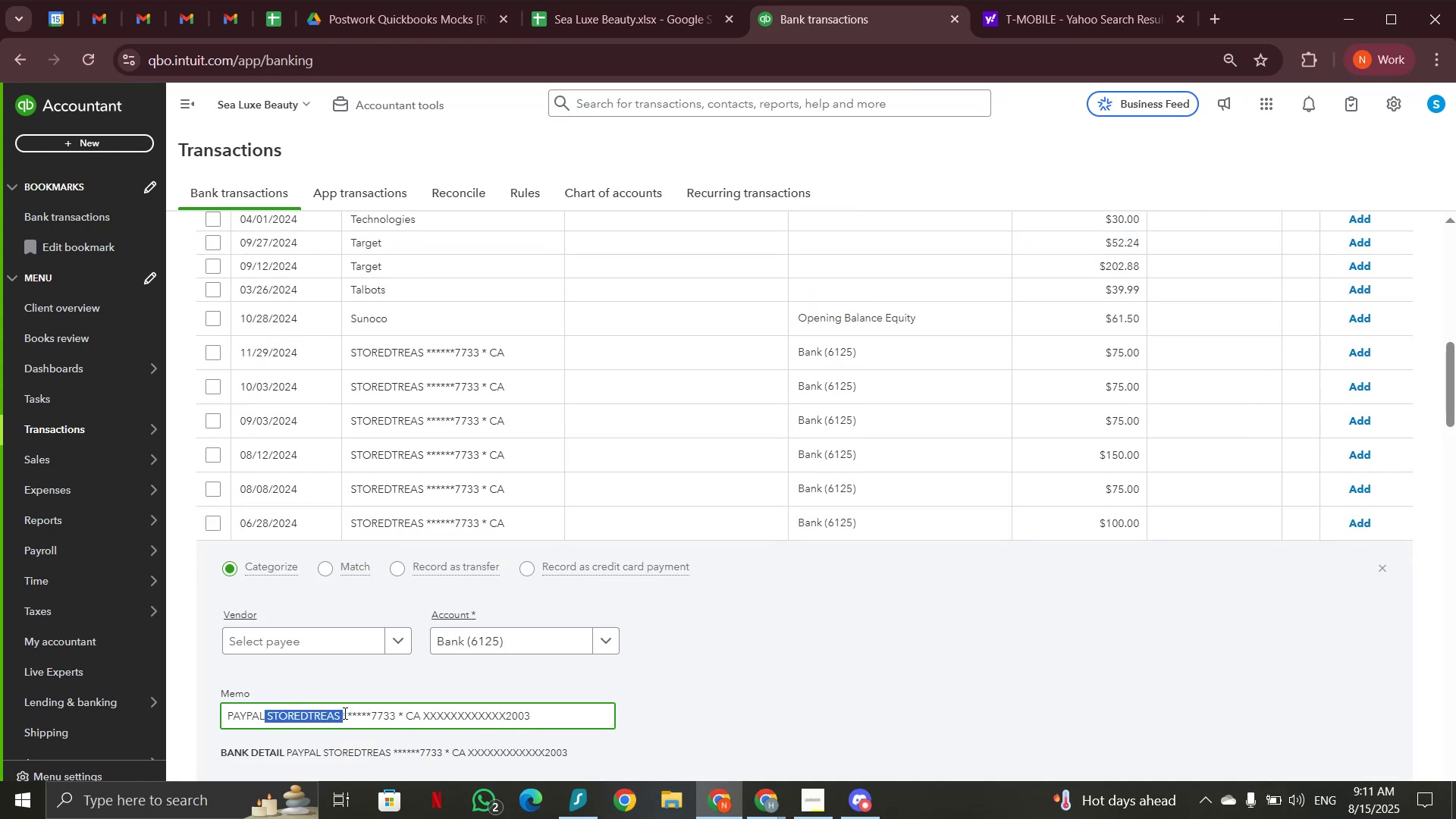 
key(Control+C)
 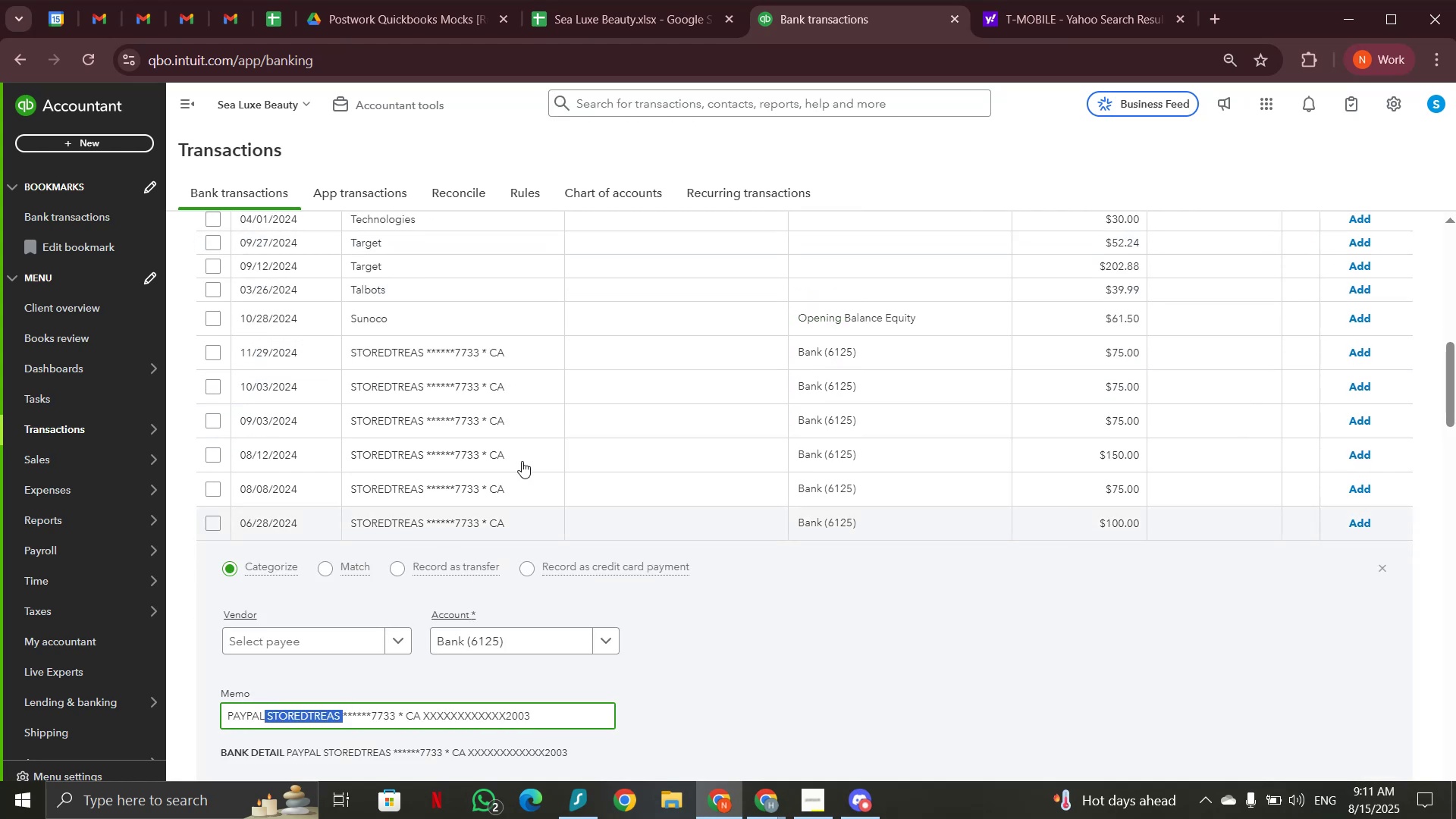 
scroll: coordinate [536, 449], scroll_direction: up, amount: 12.0
 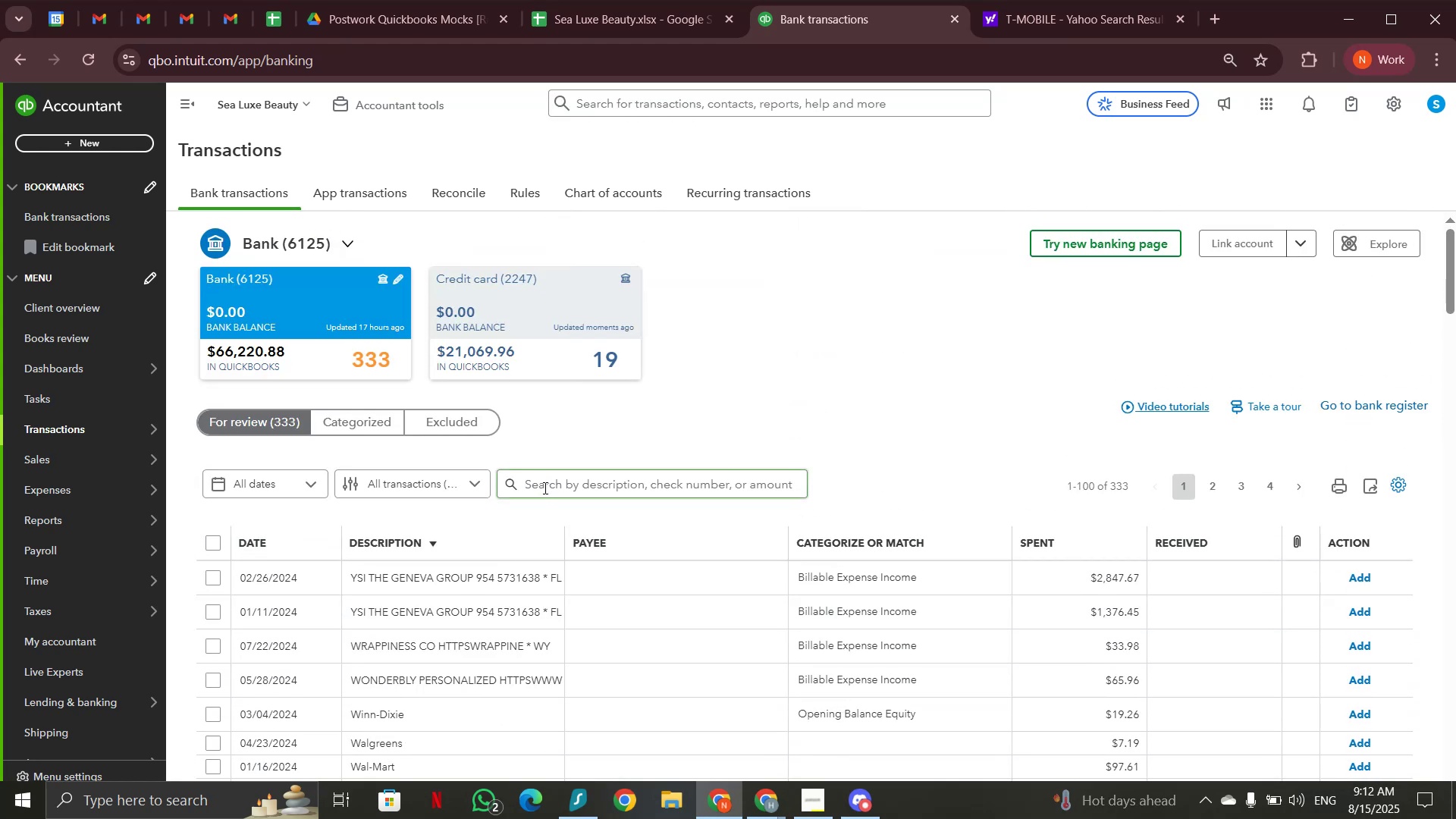 
key(Control+V)
 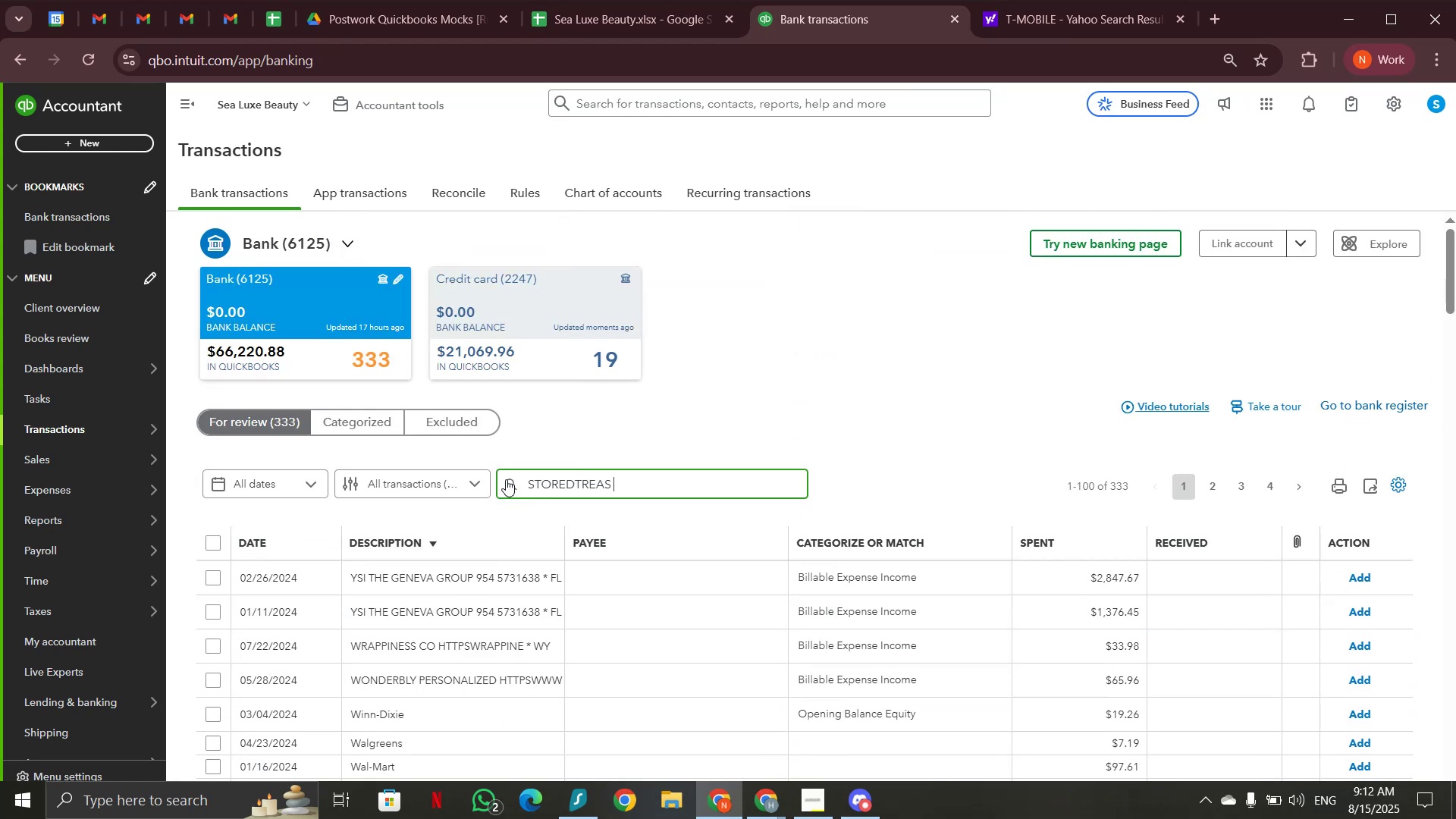 
left_click([507, 479])
 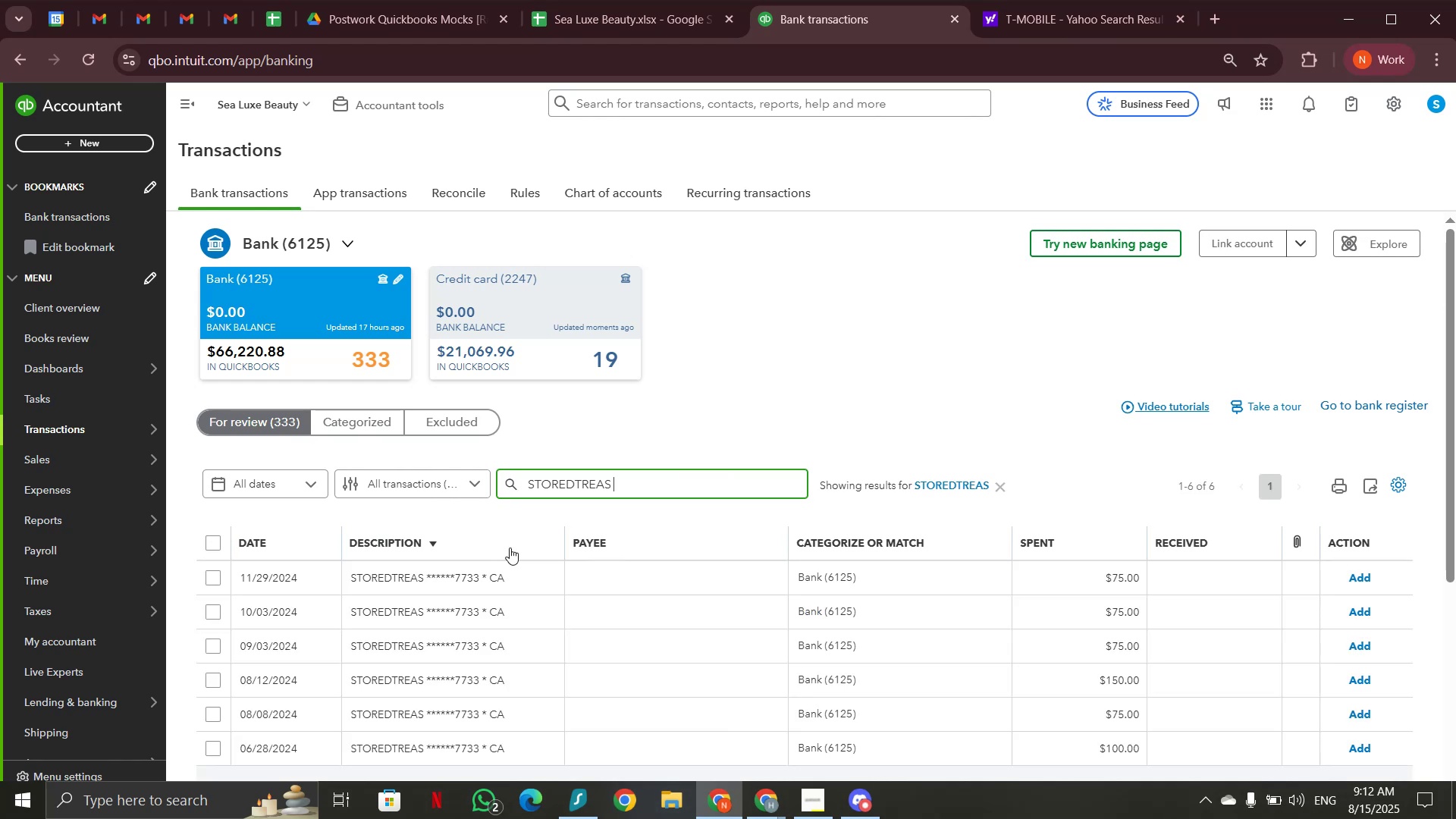 
scroll: coordinate [510, 548], scroll_direction: down, amount: 4.0
 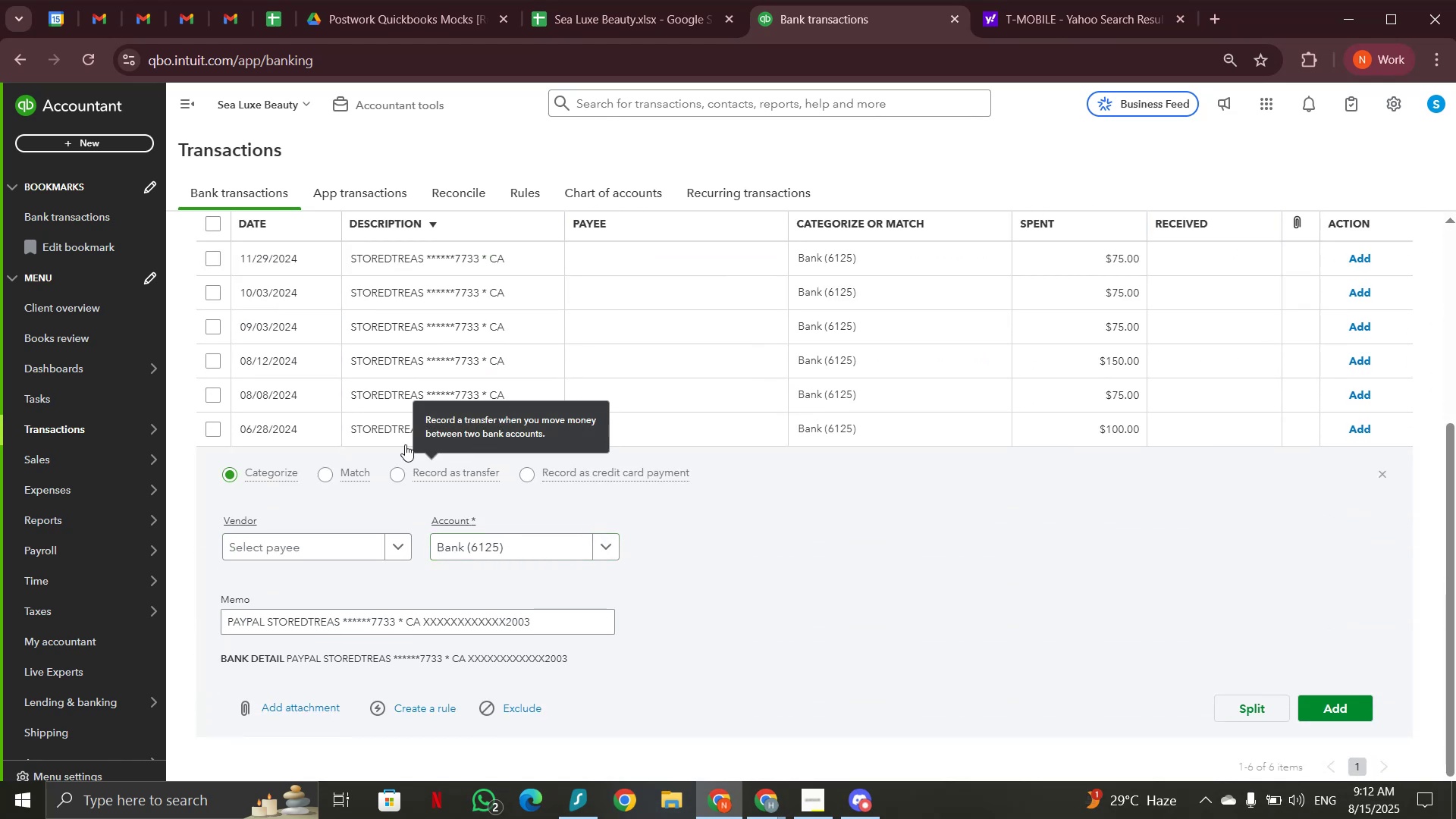 
left_click([402, 438])
 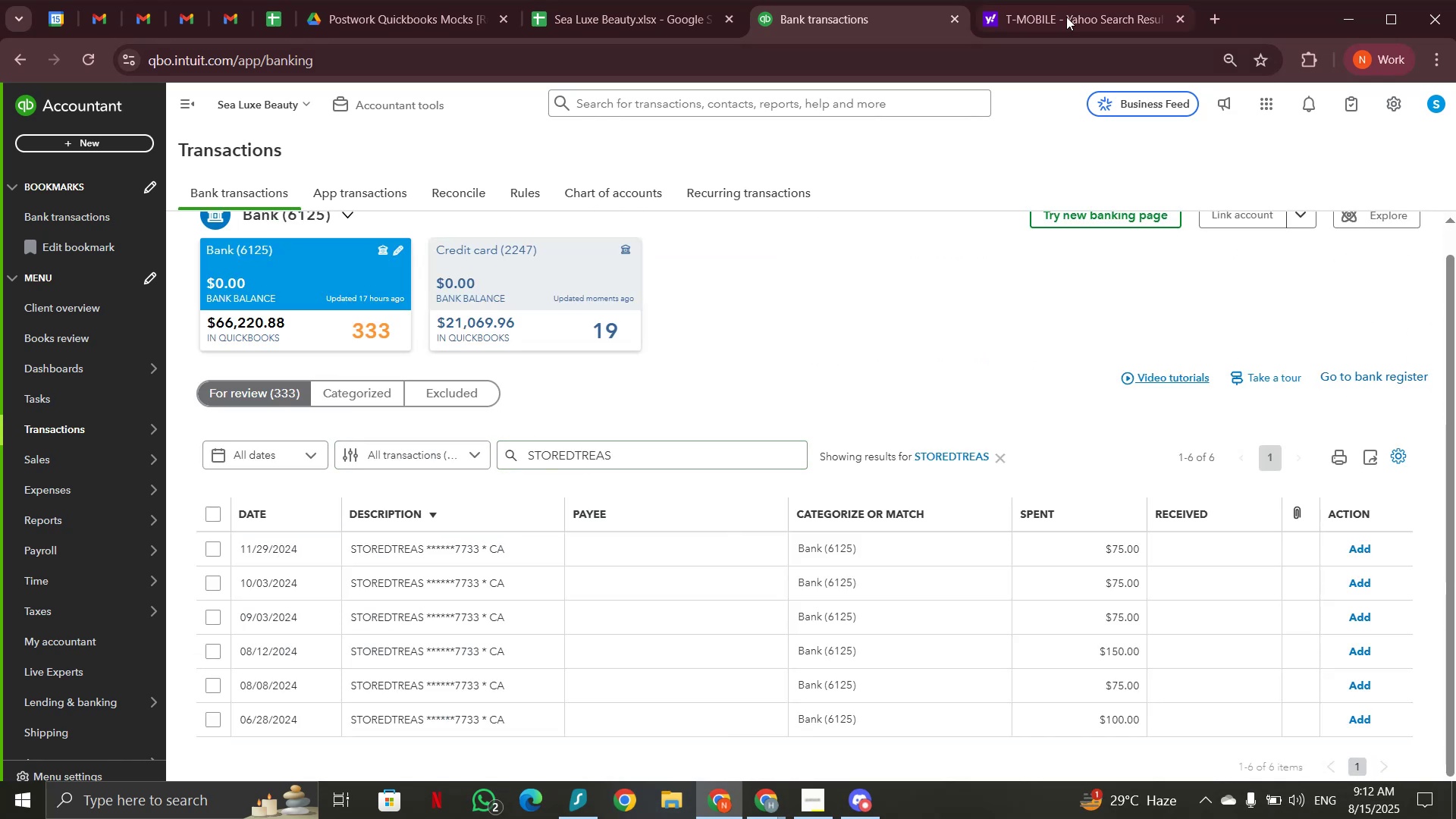 
left_click([1086, 11])
 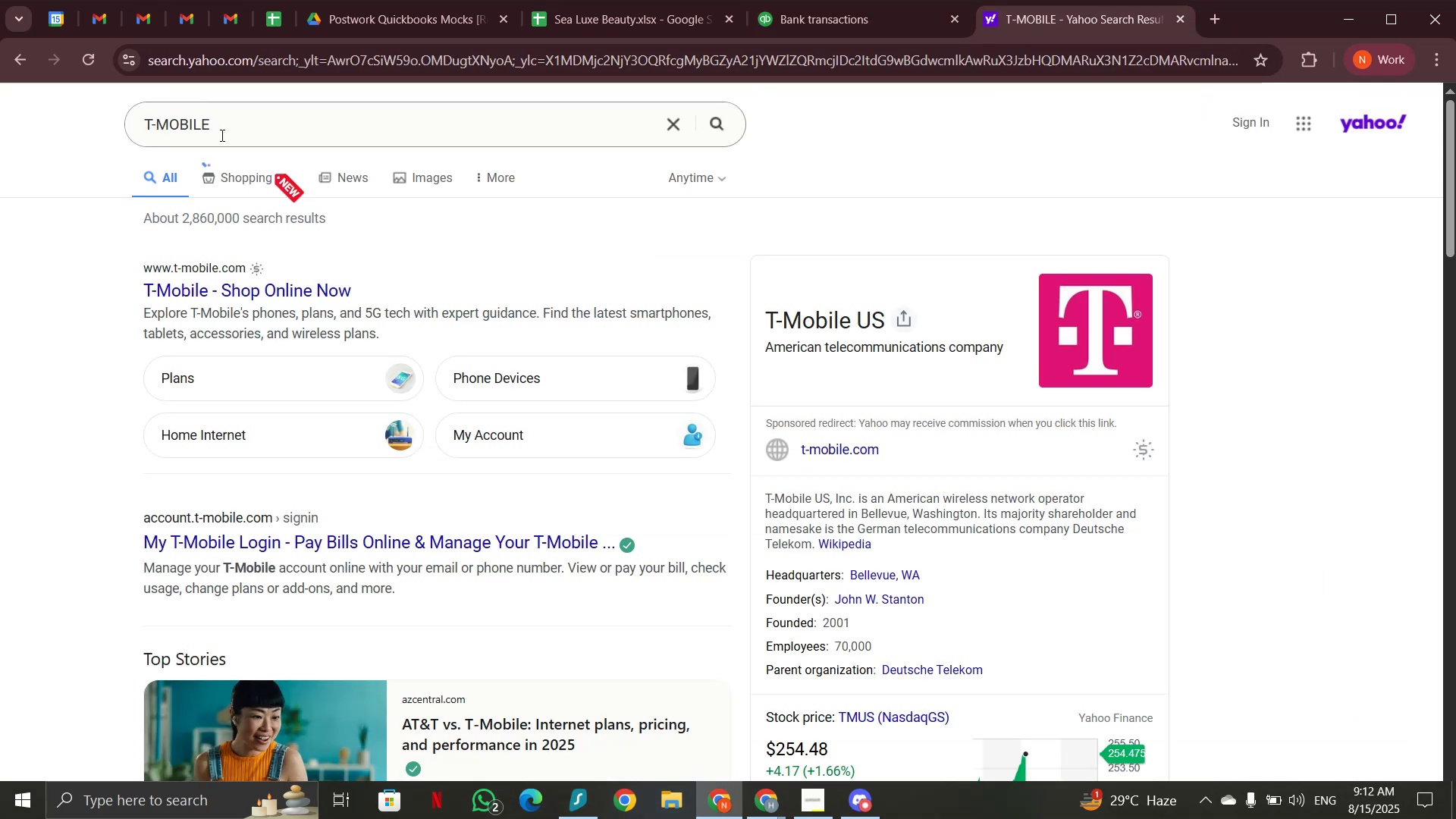 
left_click_drag(start_coordinate=[221, 136], to_coordinate=[89, 116])
 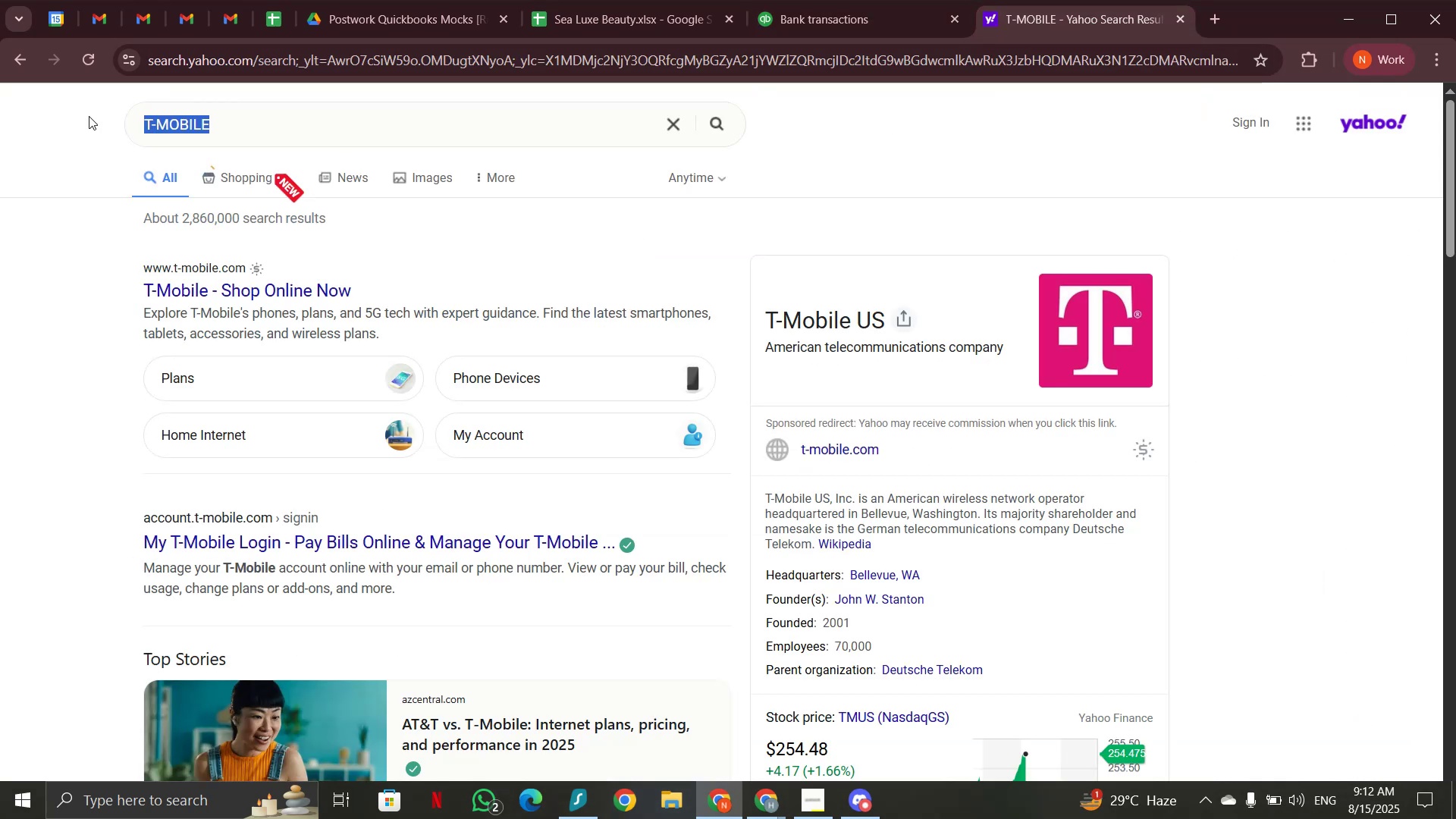 
key(Control+V)
 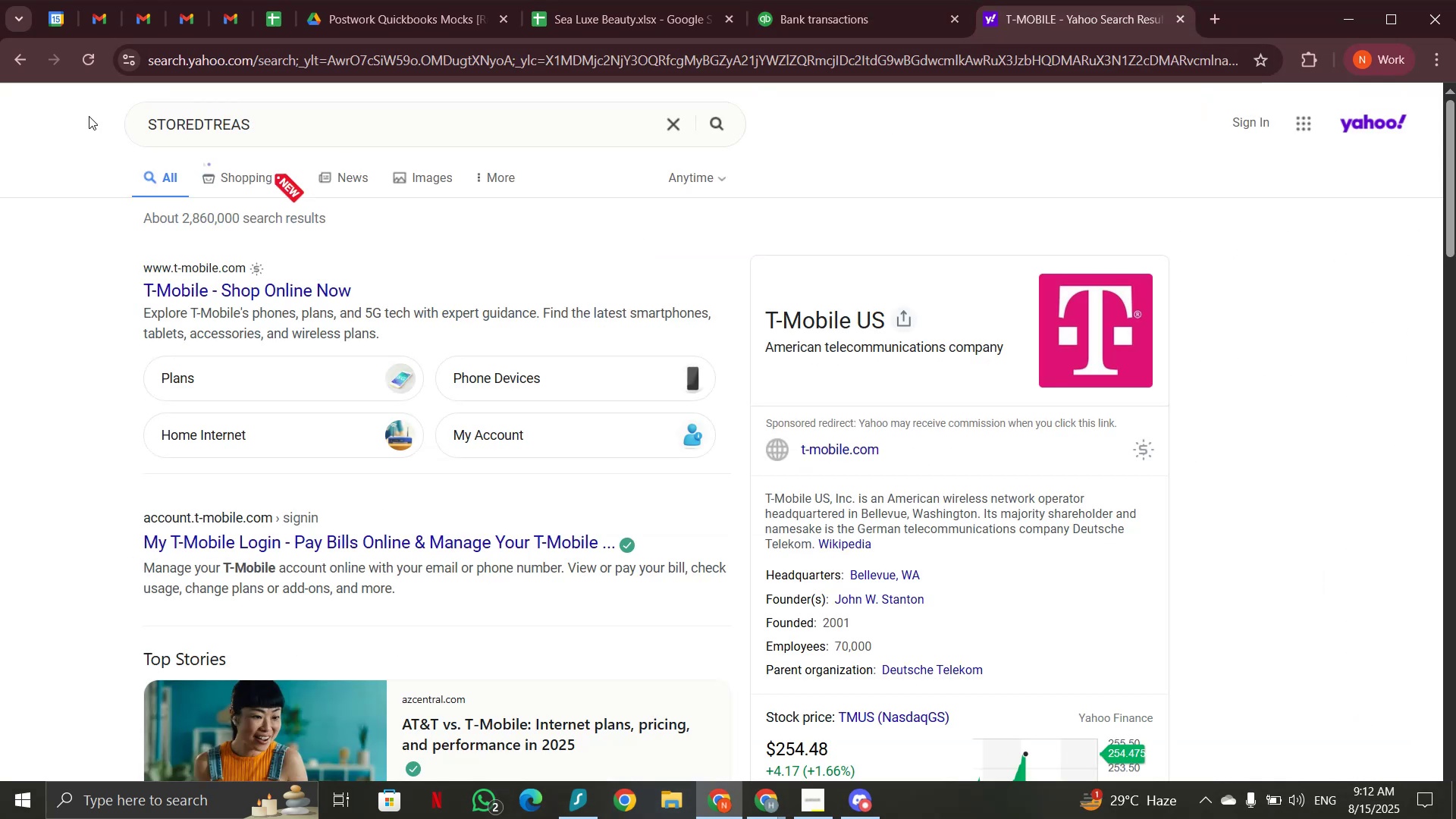 
key(Enter)
 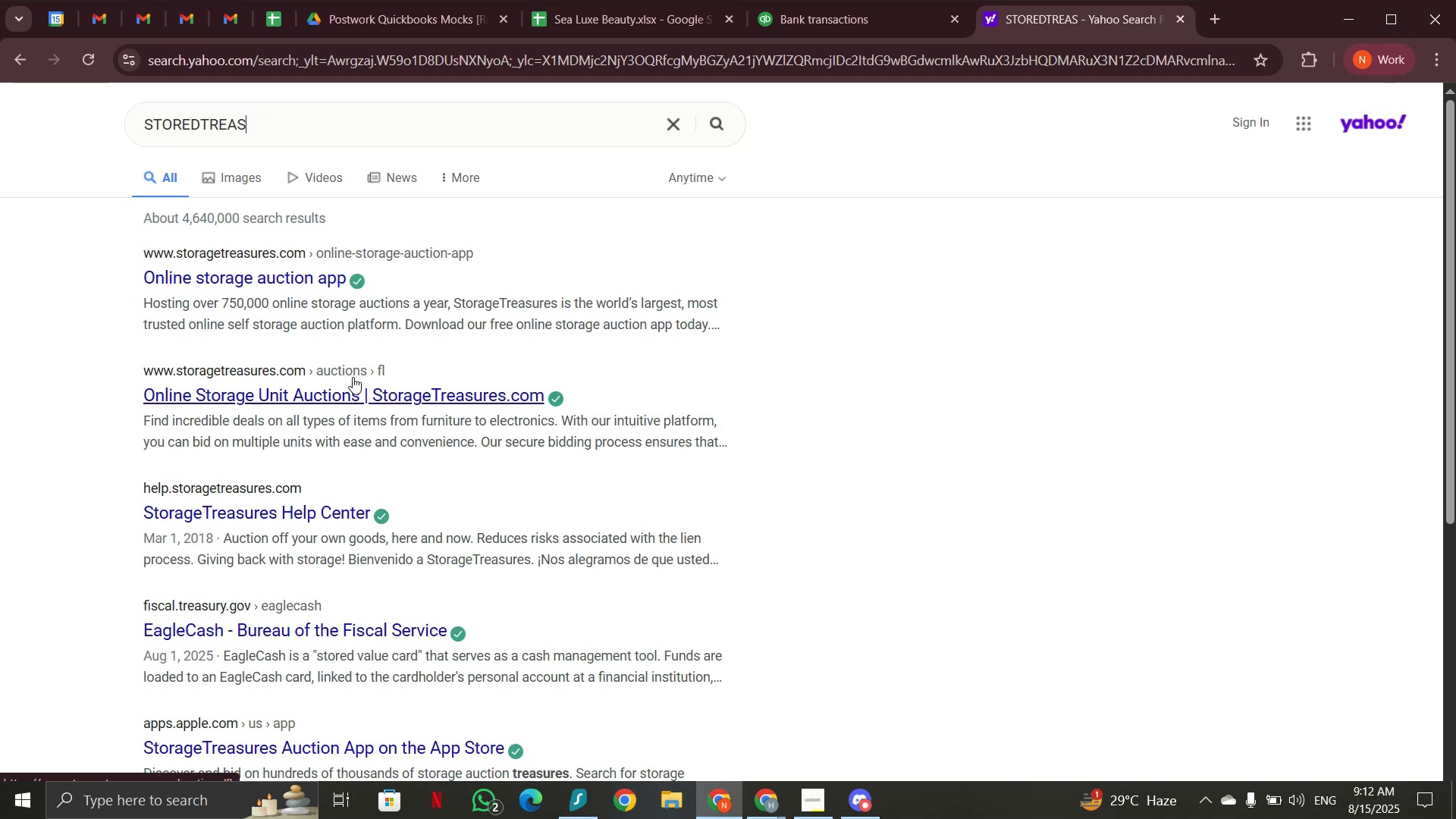 
wait(12.05)
 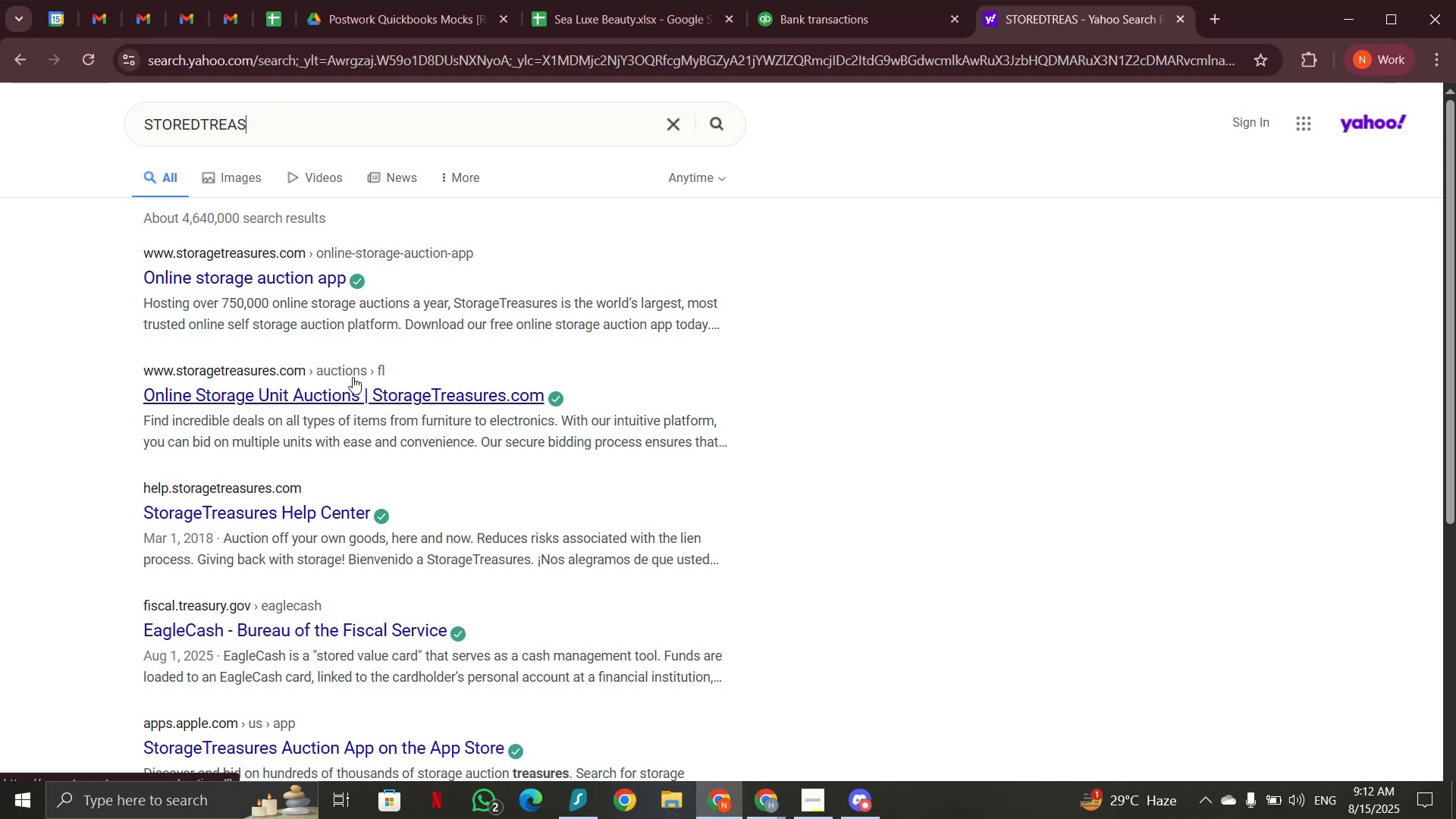 
left_click([841, 20])
 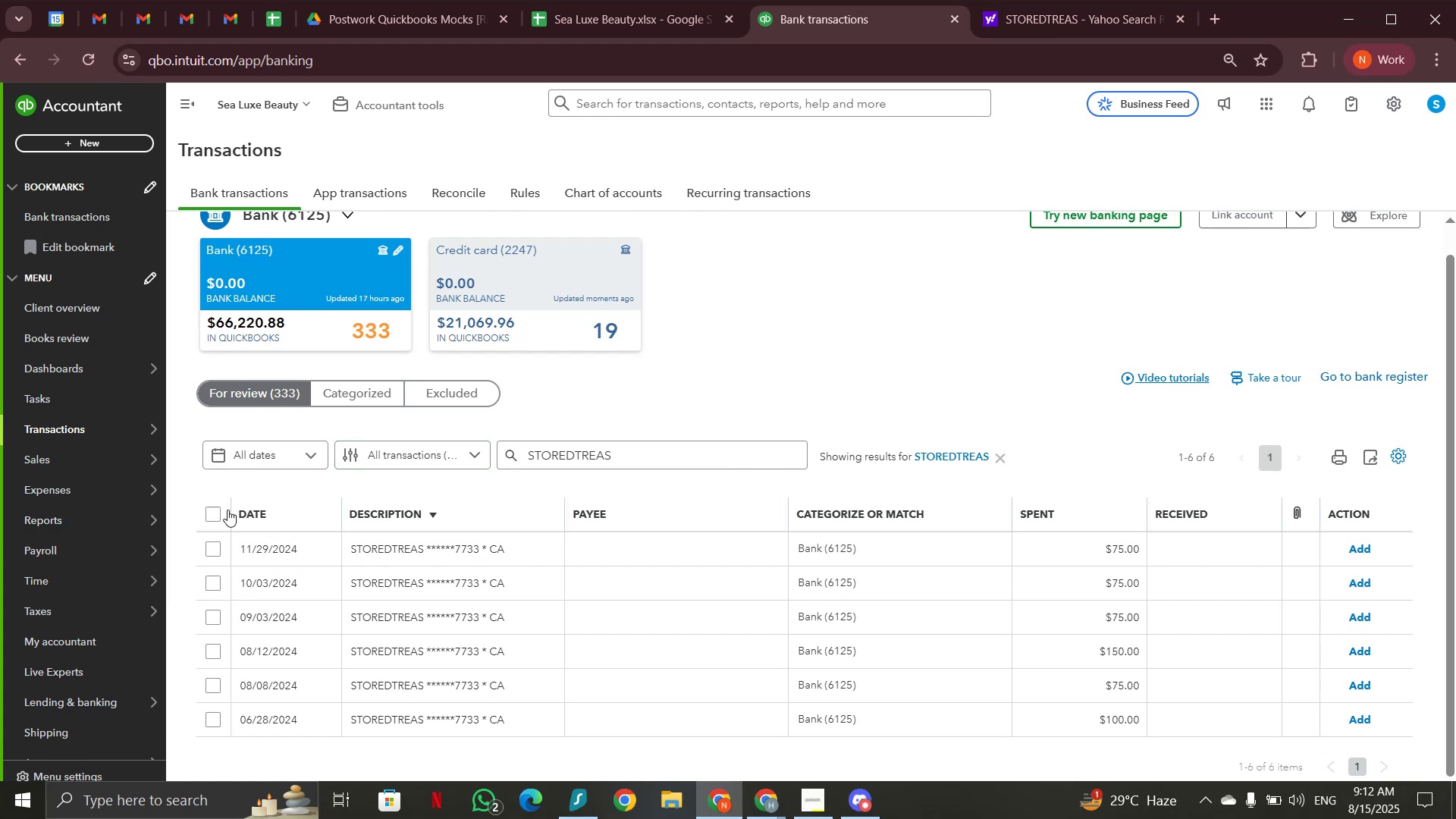 
left_click([215, 510])
 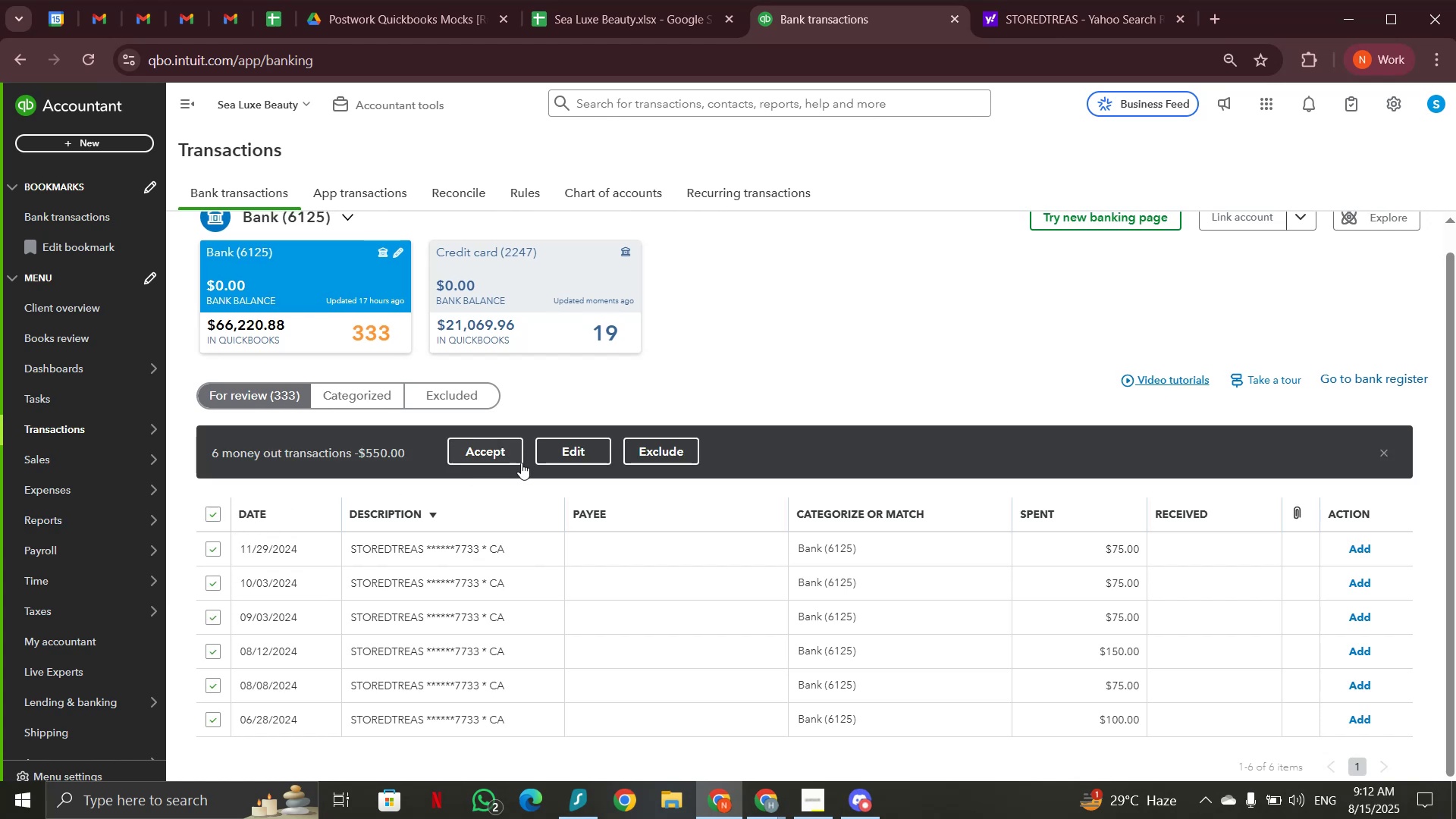 
left_click([563, 448])
 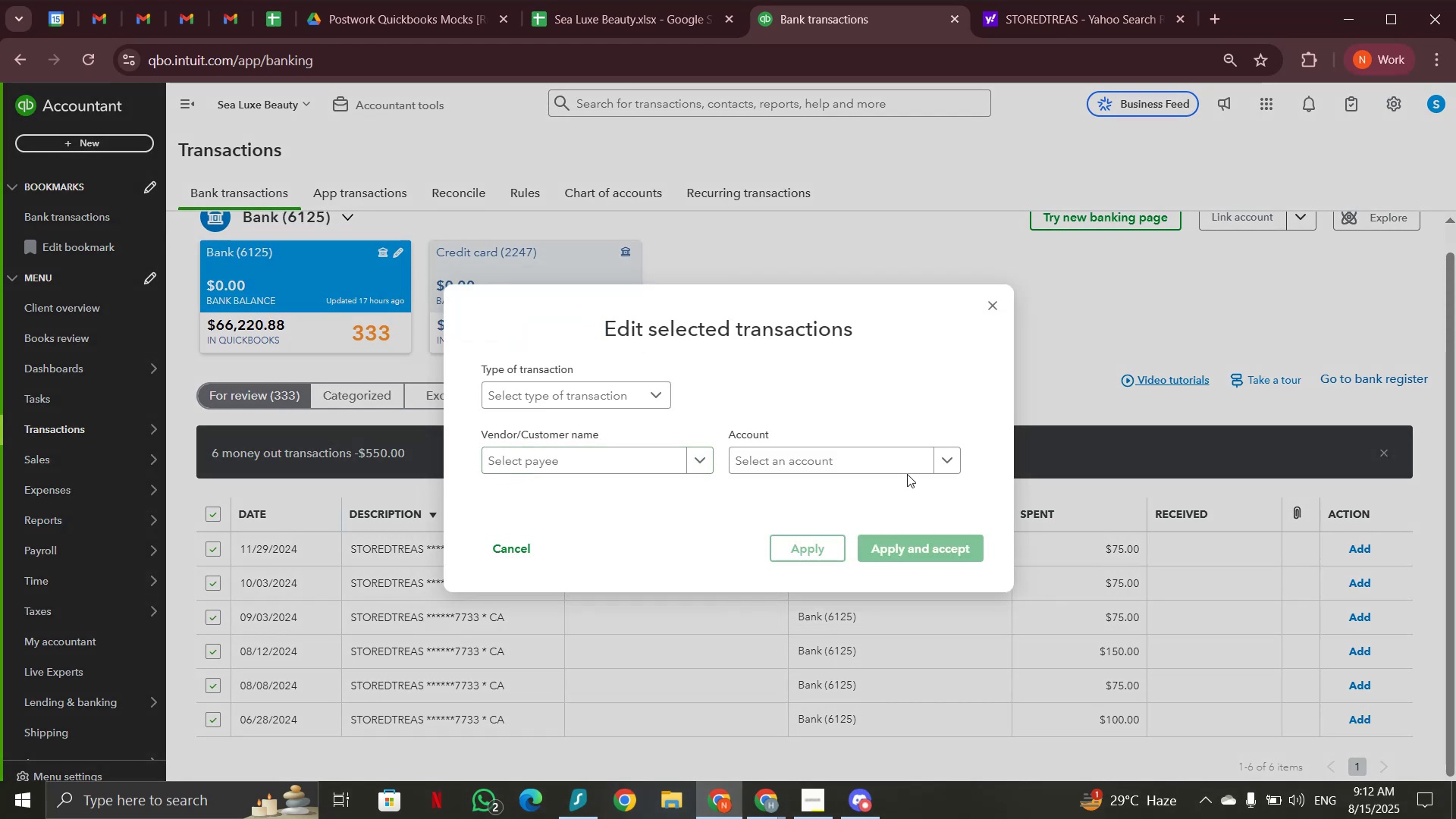 
left_click([894, 461])
 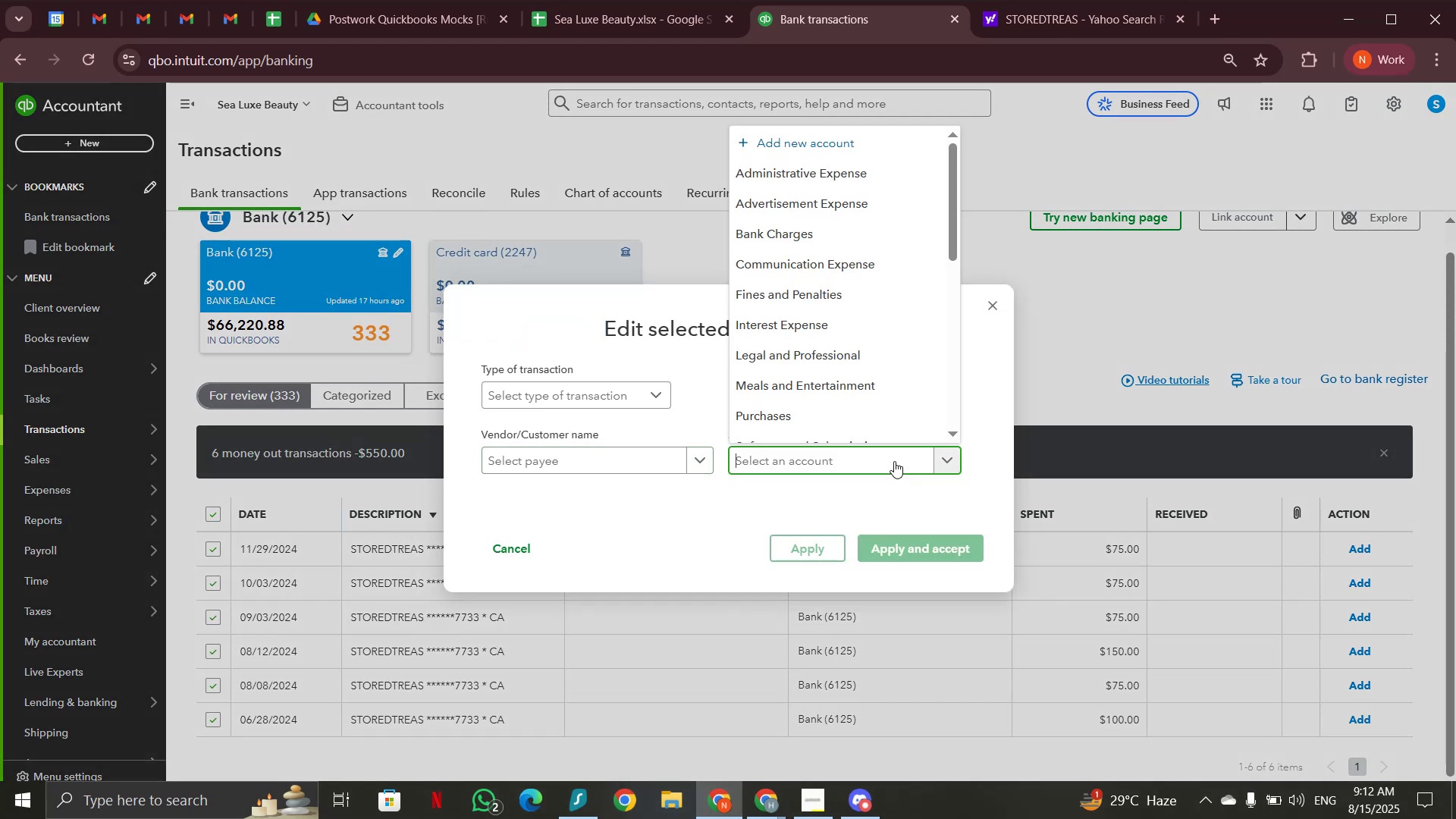 
type(adm)
 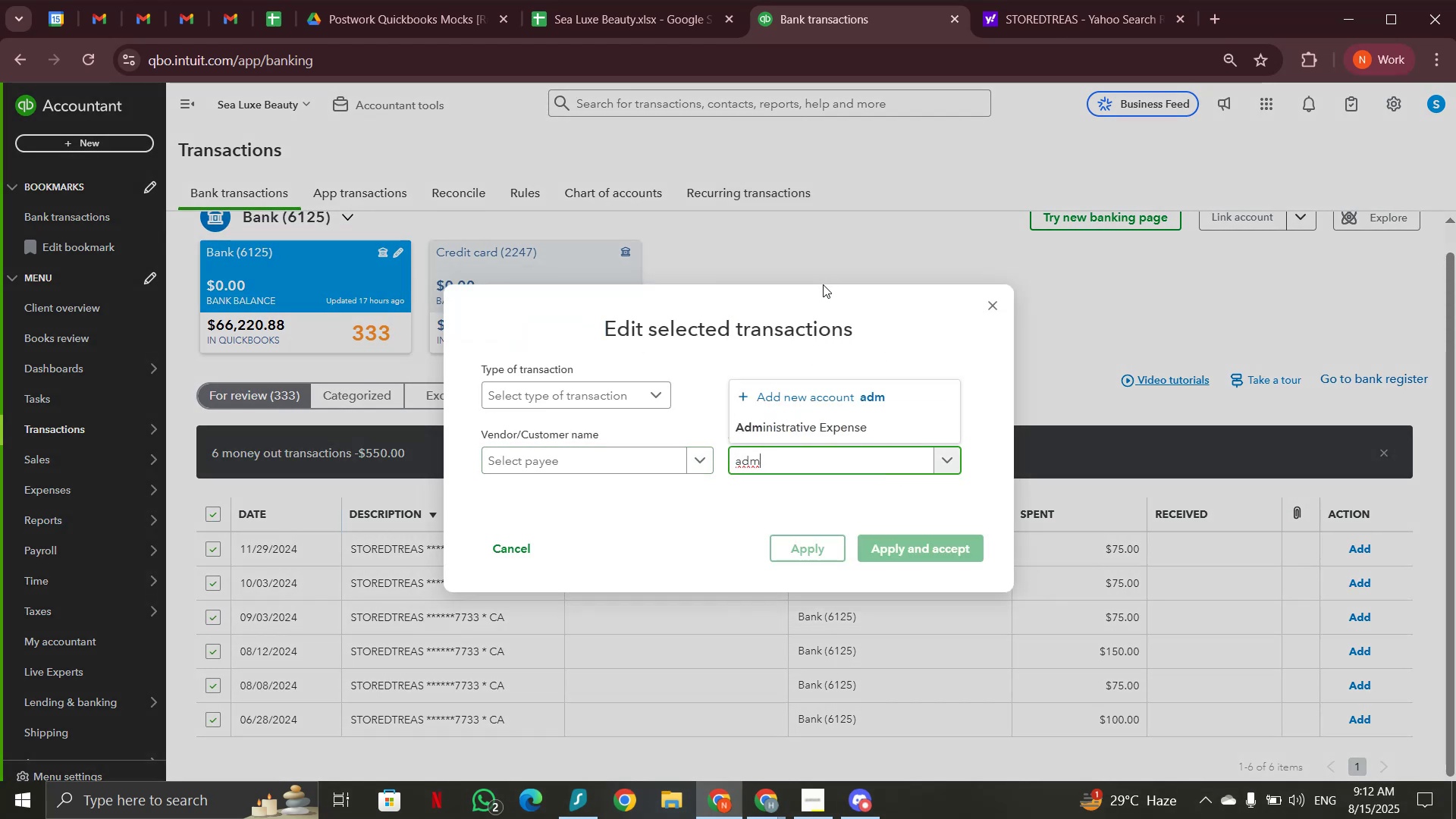 
left_click([817, 421])
 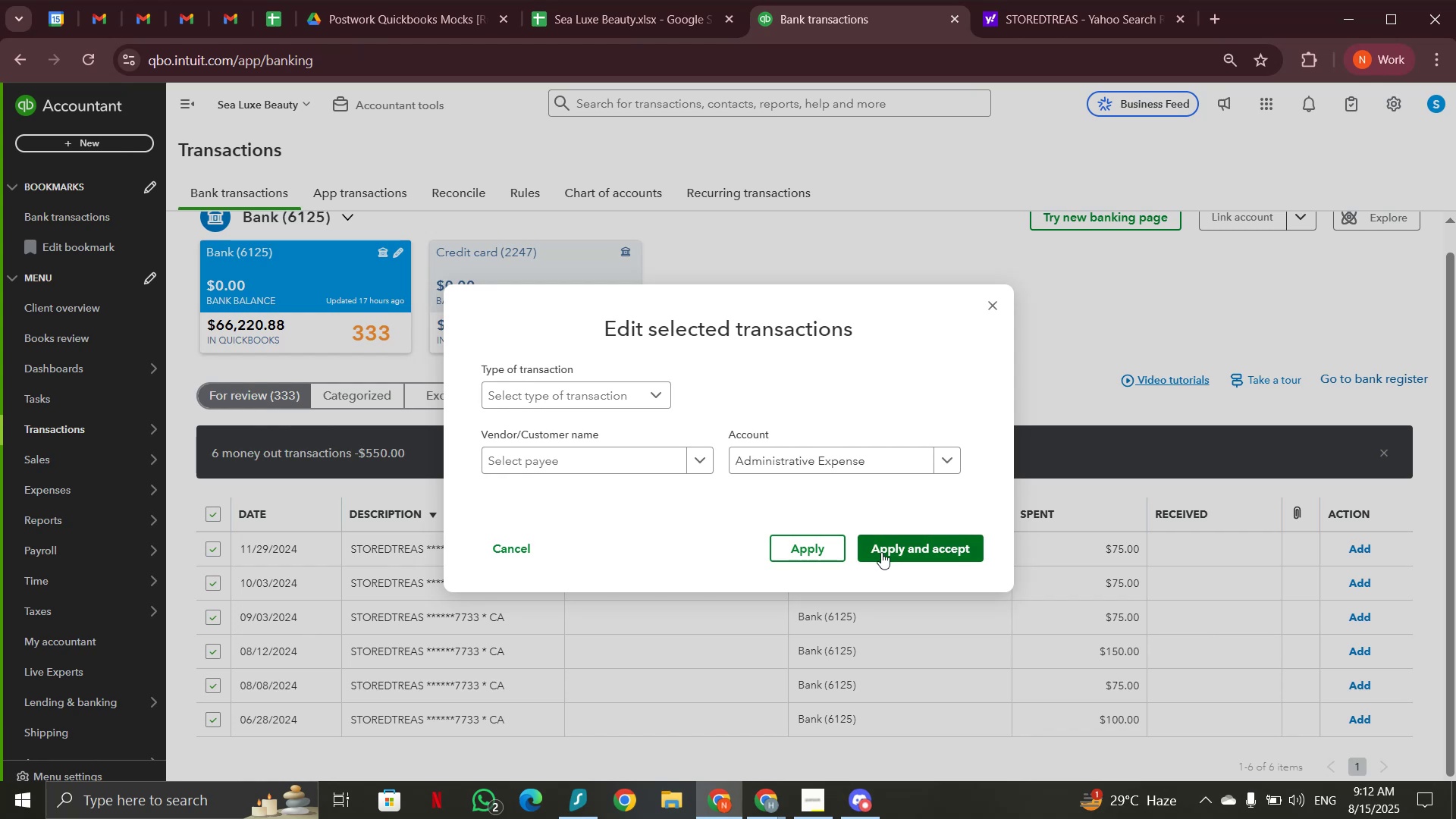 
left_click([881, 552])
 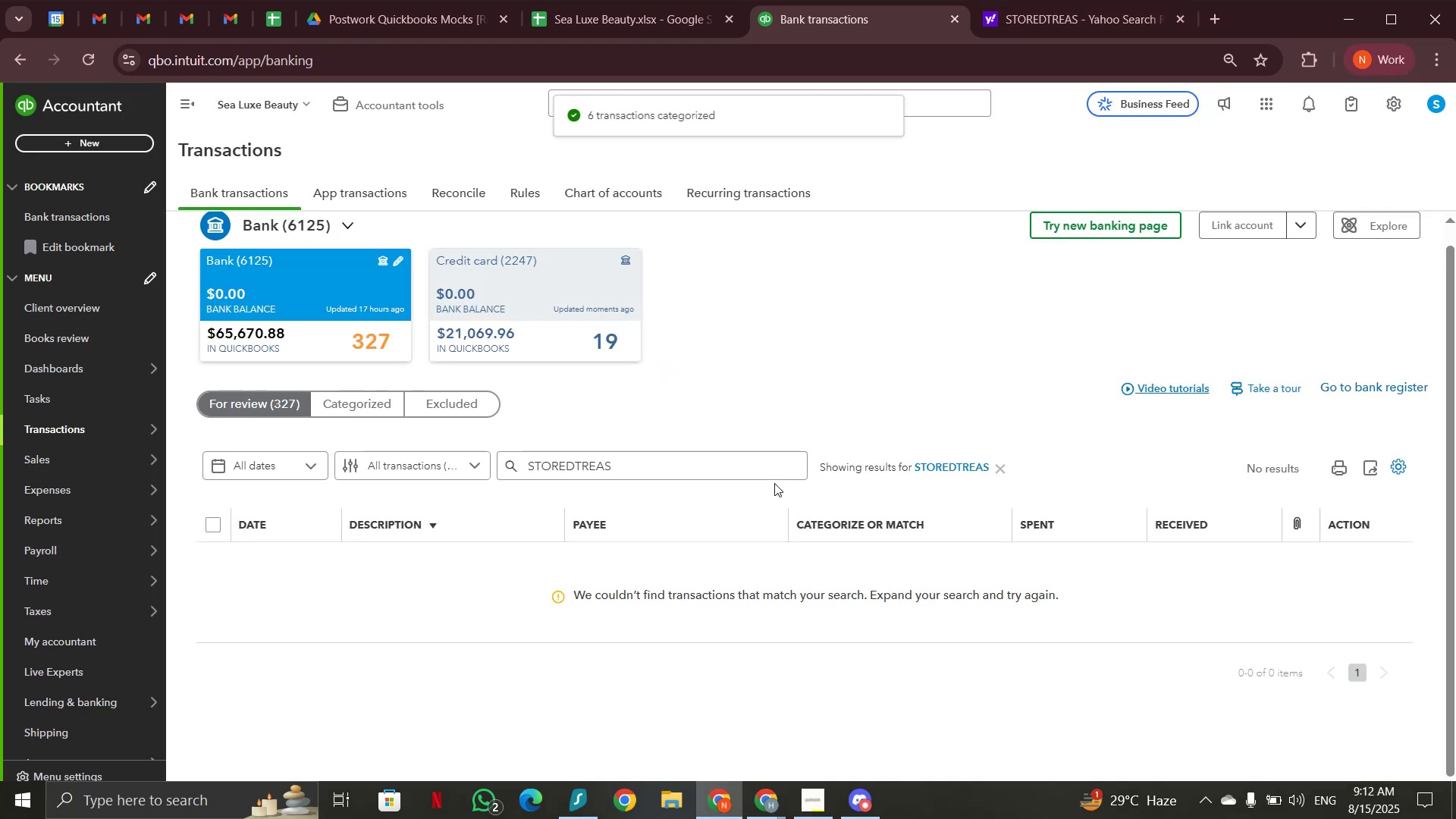 
left_click([1006, 472])
 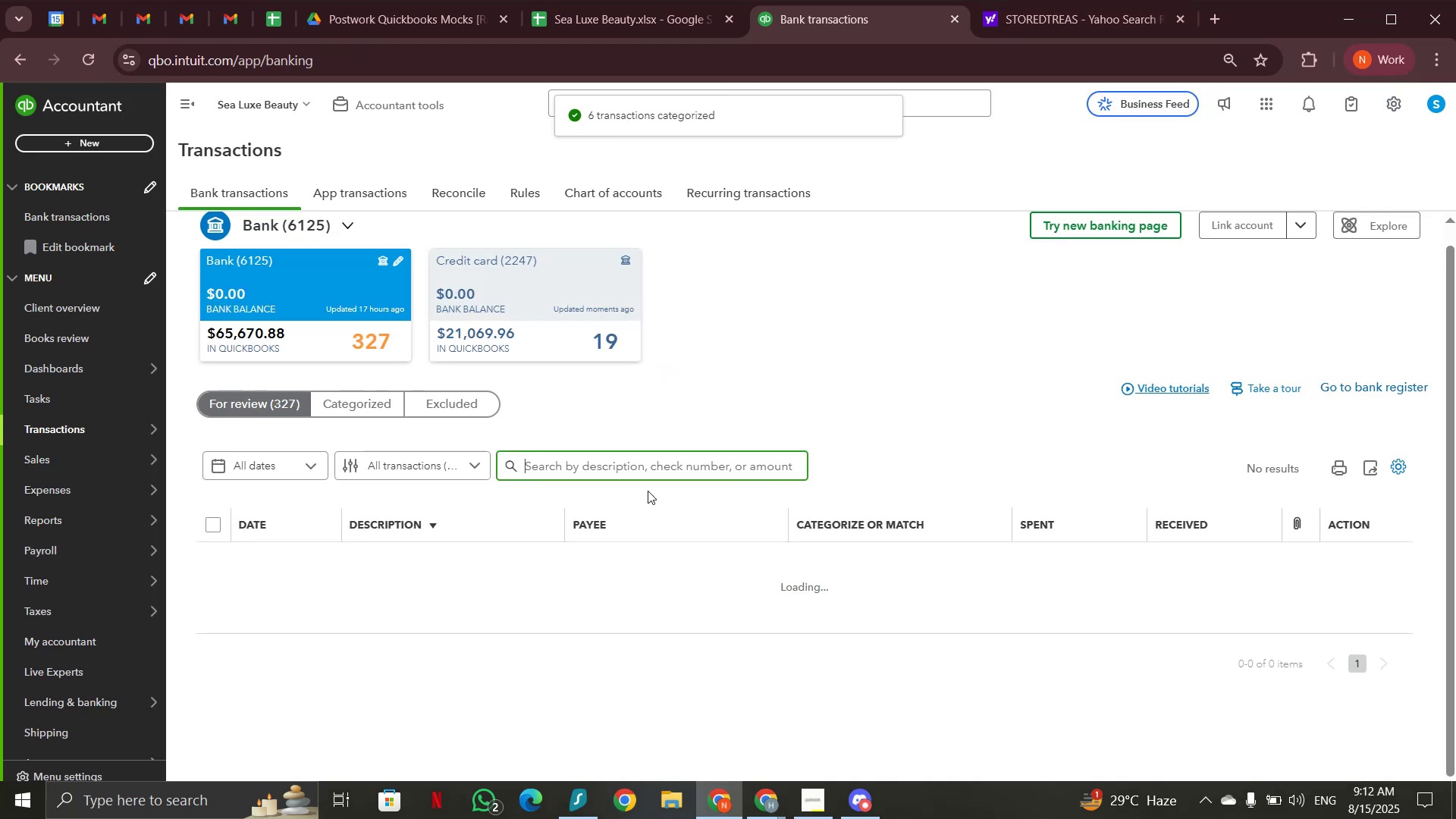 
scroll: coordinate [648, 491], scroll_direction: down, amount: 1.0
 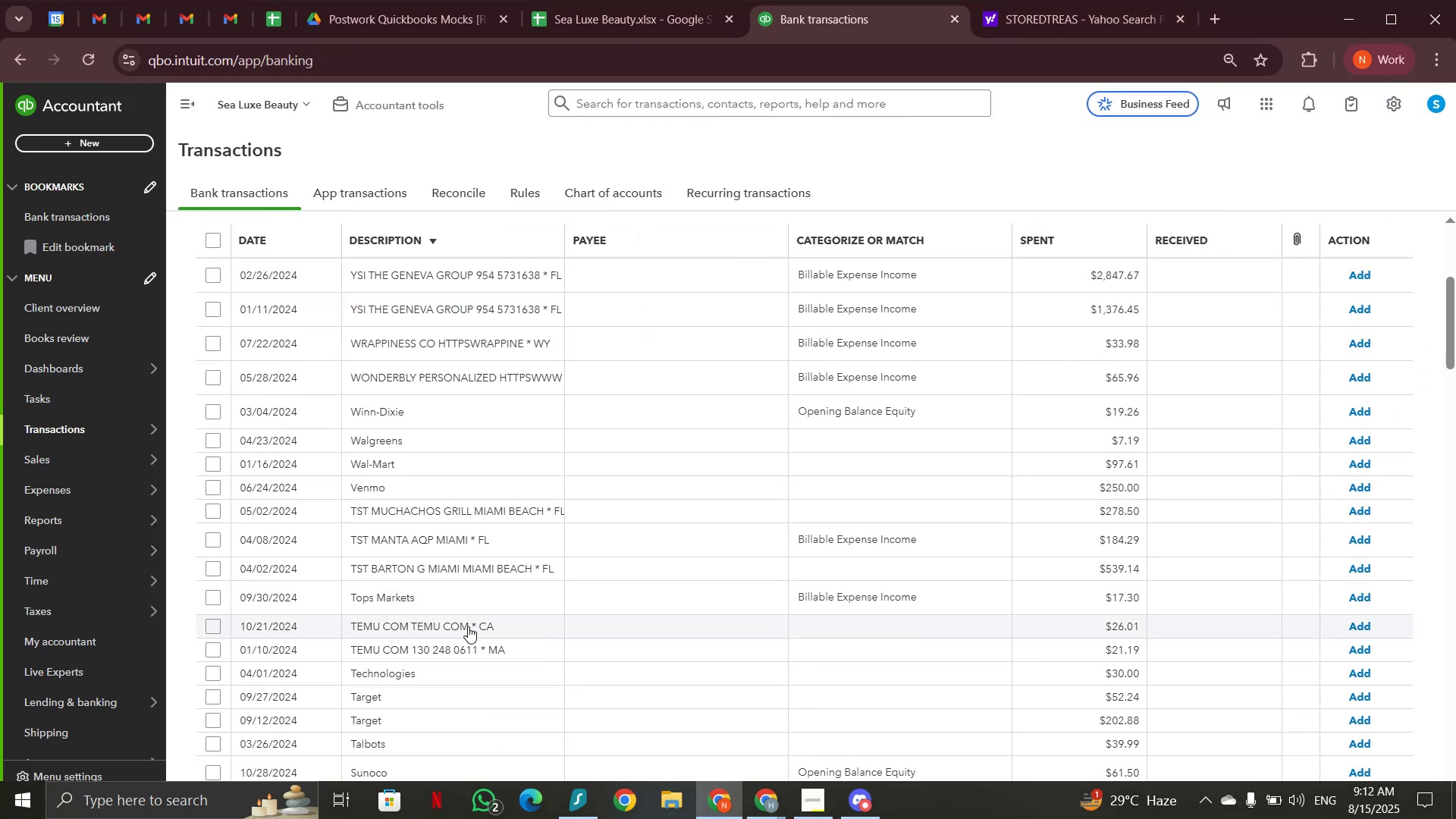 
left_click([468, 626])
 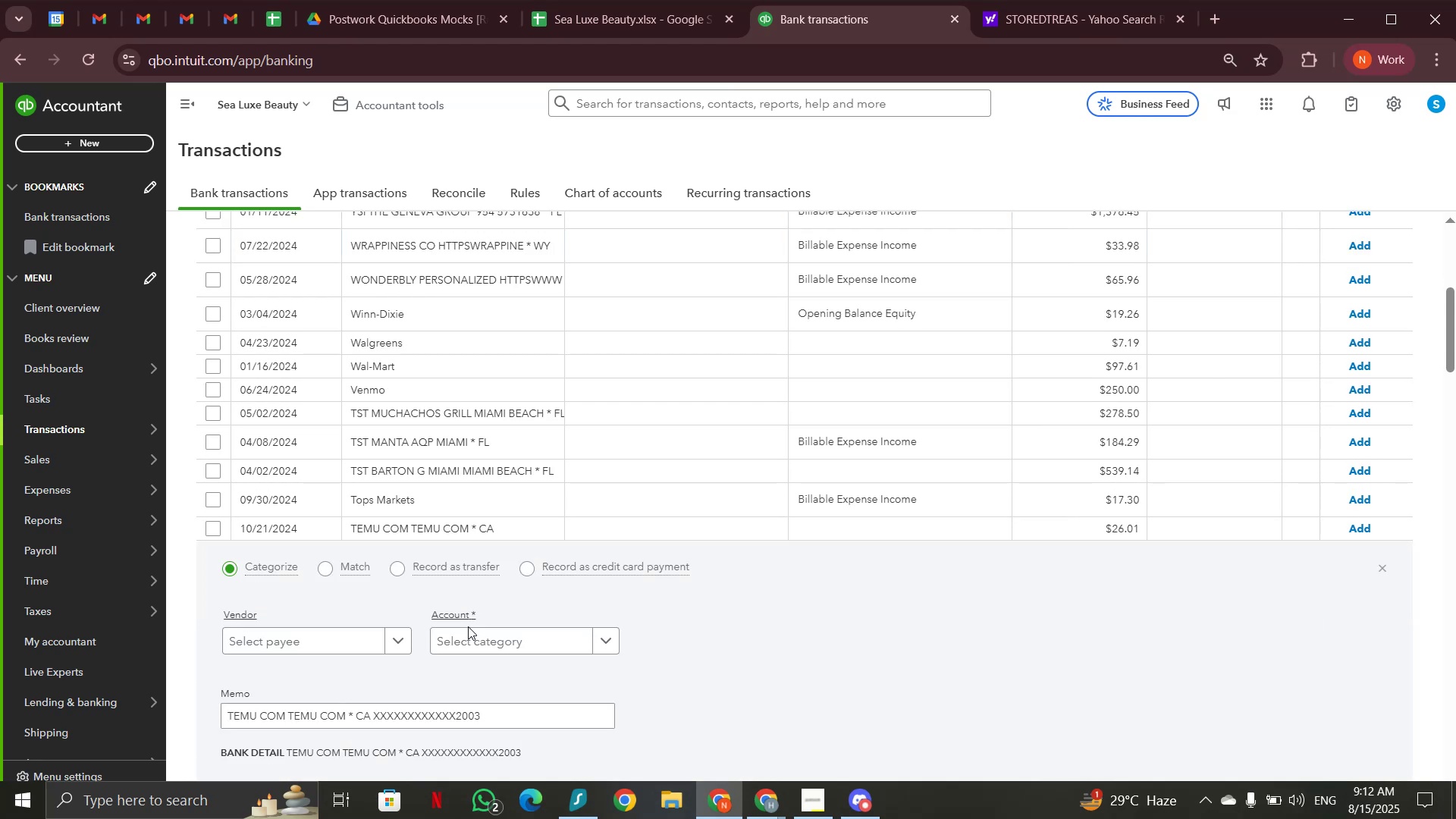 
scroll: coordinate [468, 623], scroll_direction: down, amount: 1.0
 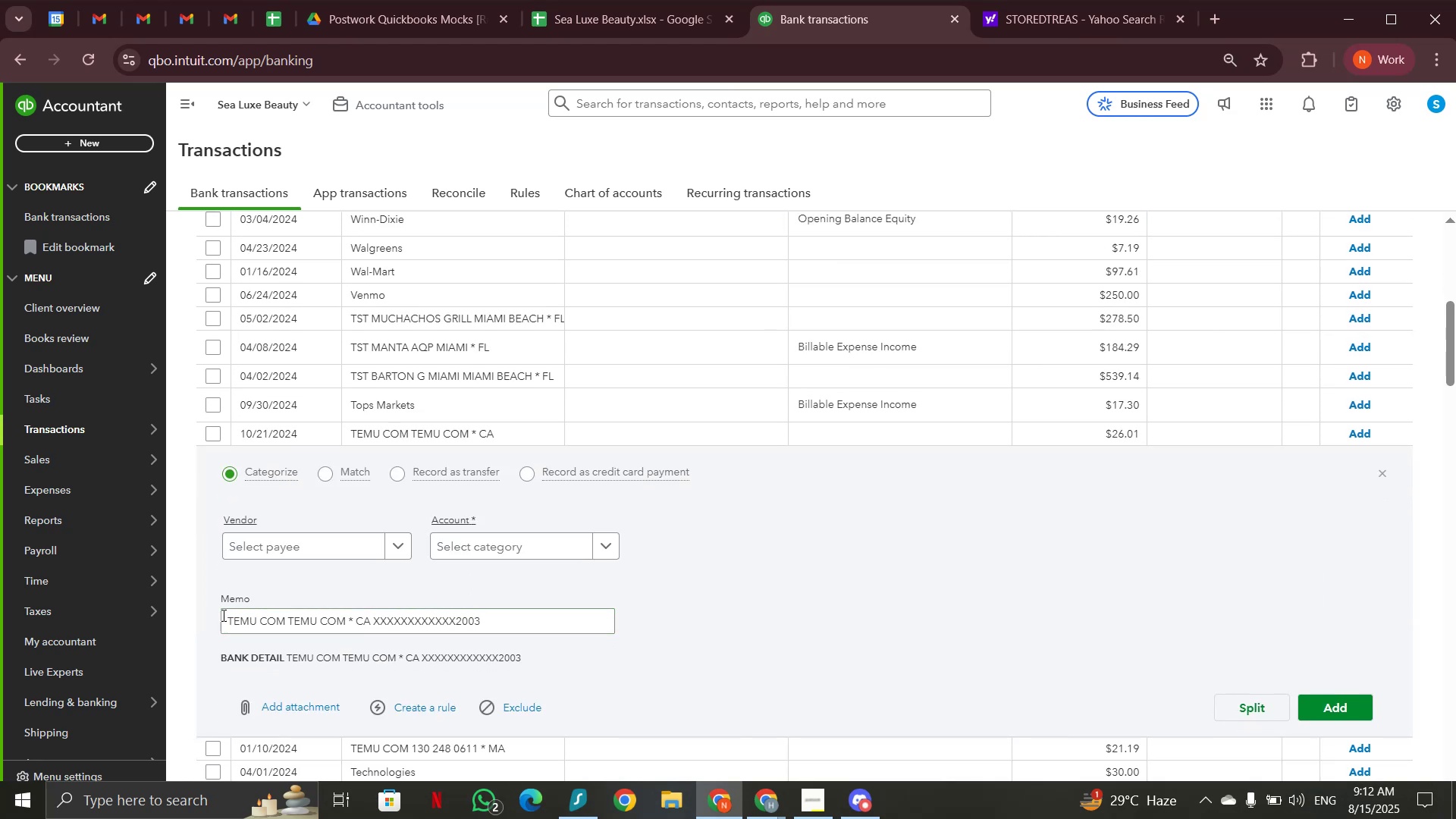 
left_click_drag(start_coordinate=[225, 617], to_coordinate=[296, 620])
 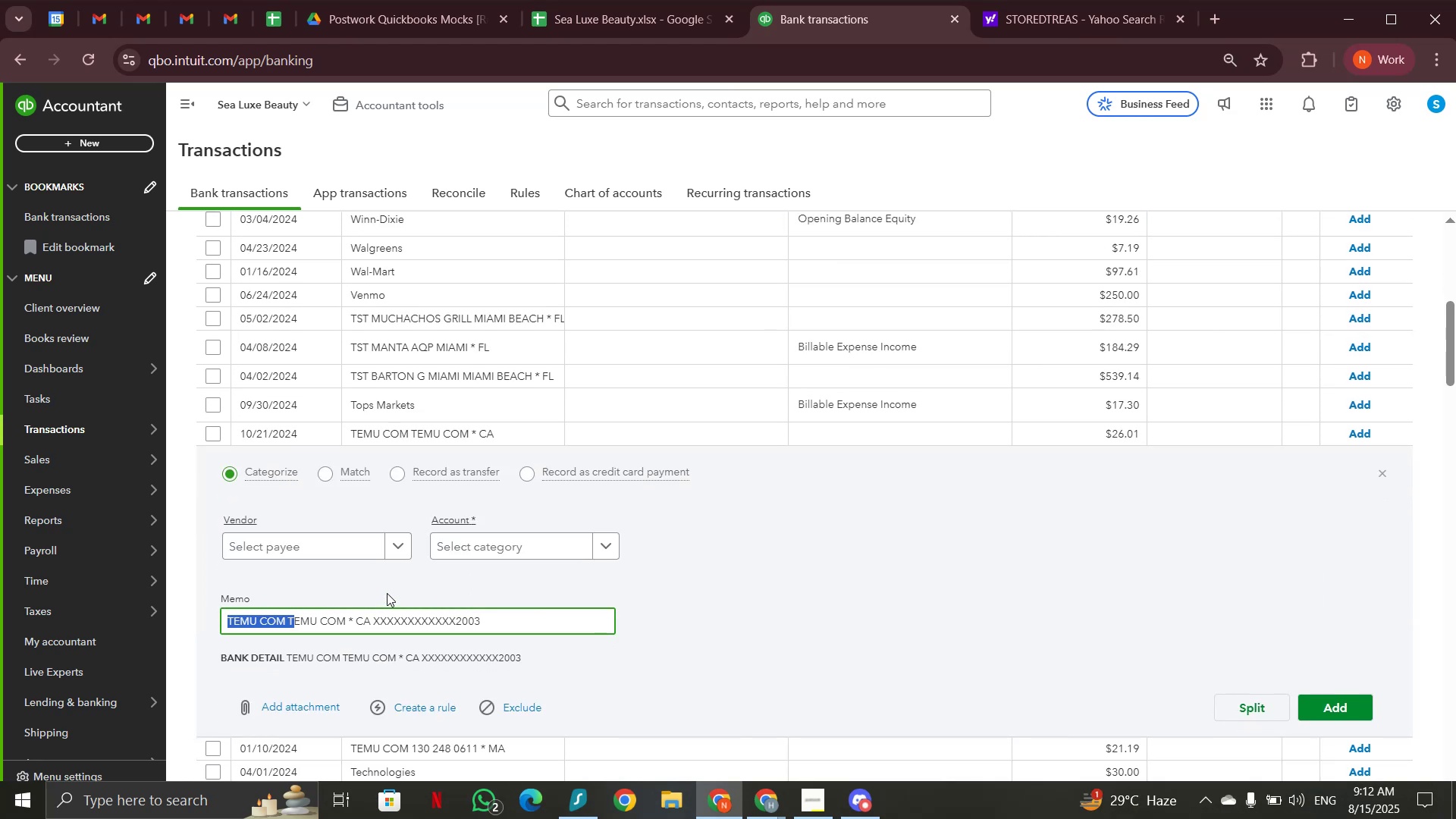 
key(Control+C)
 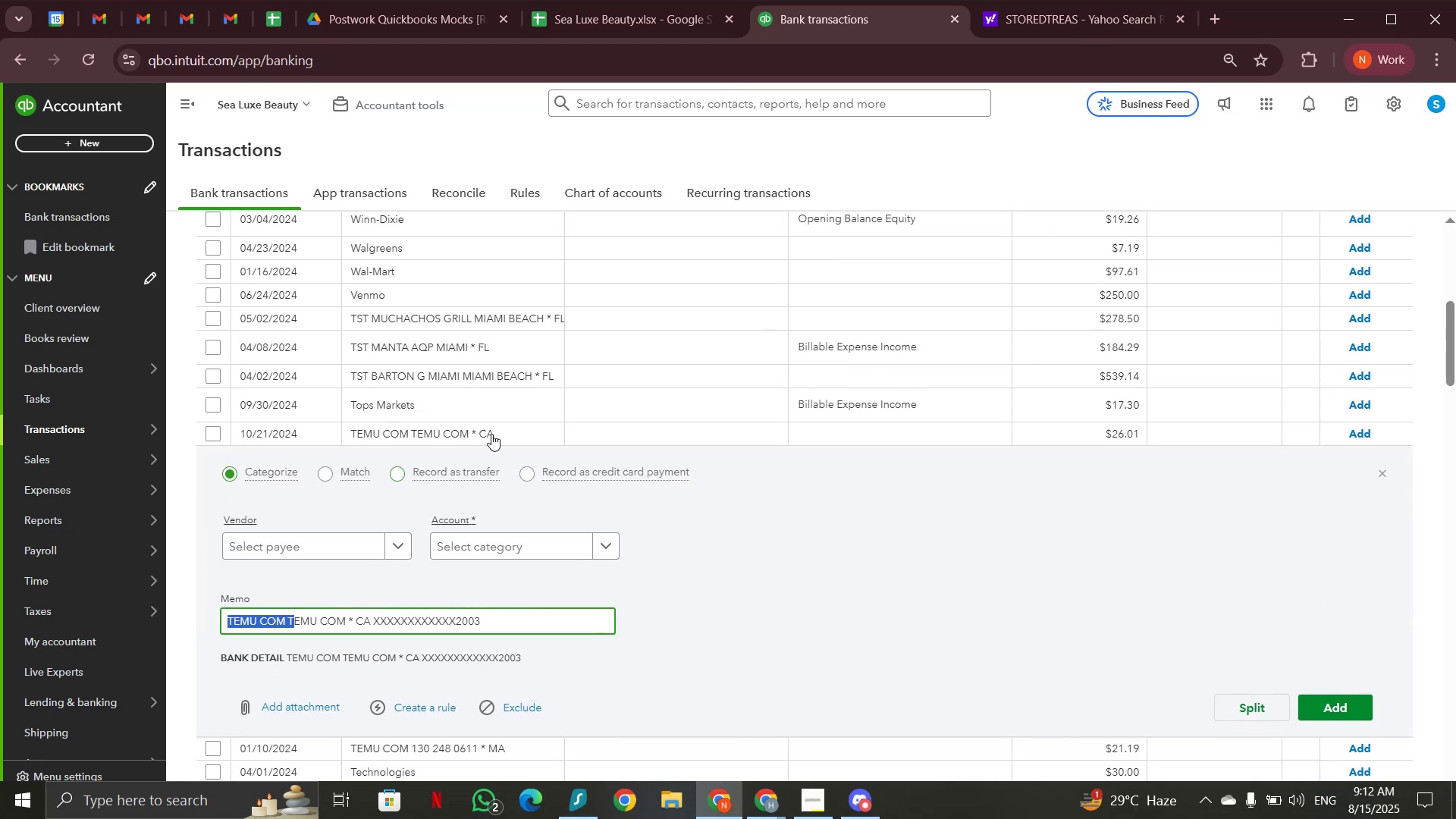 
scroll: coordinate [623, 281], scroll_direction: up, amount: 8.0
 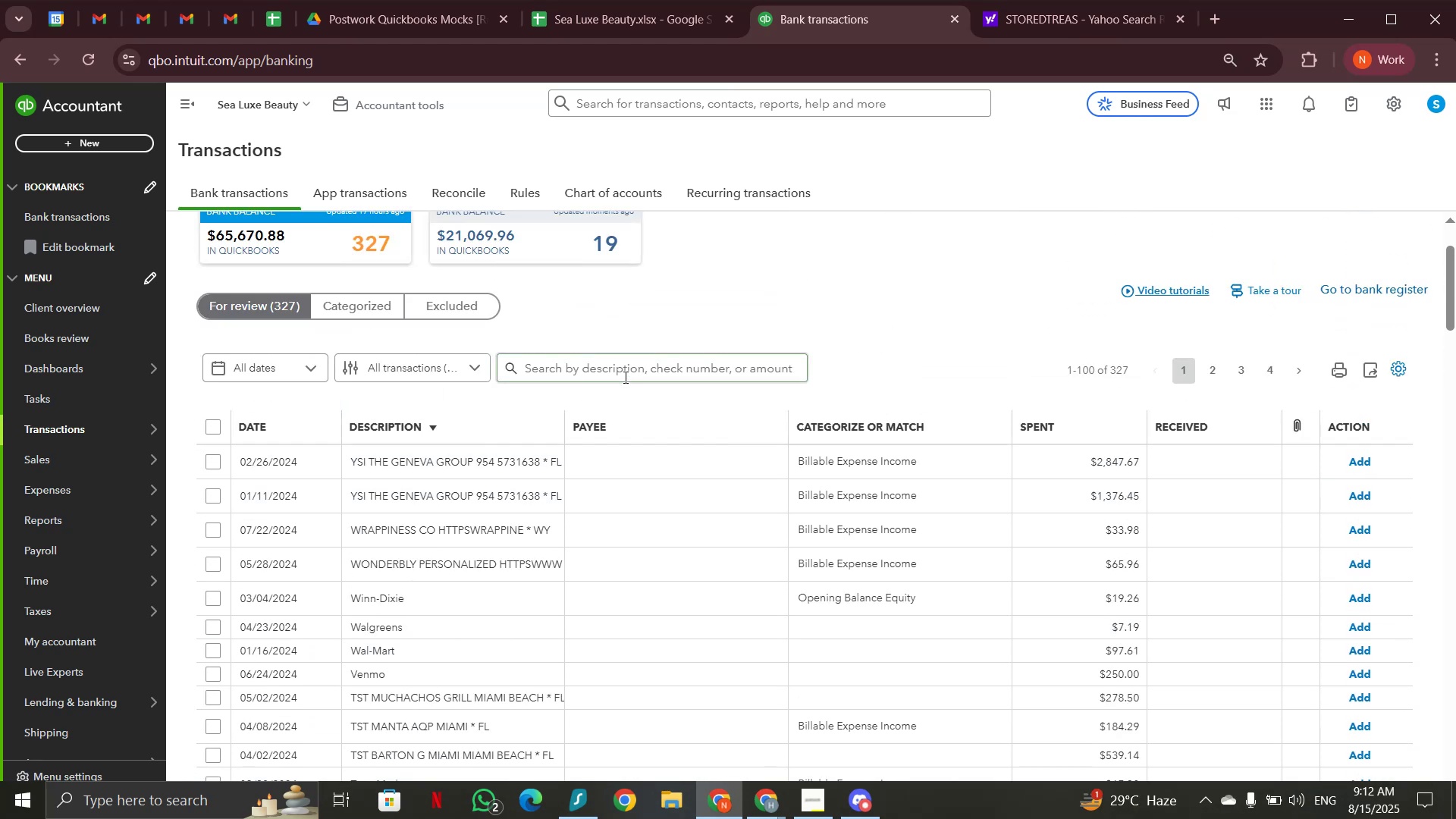 
left_click([624, 378])
 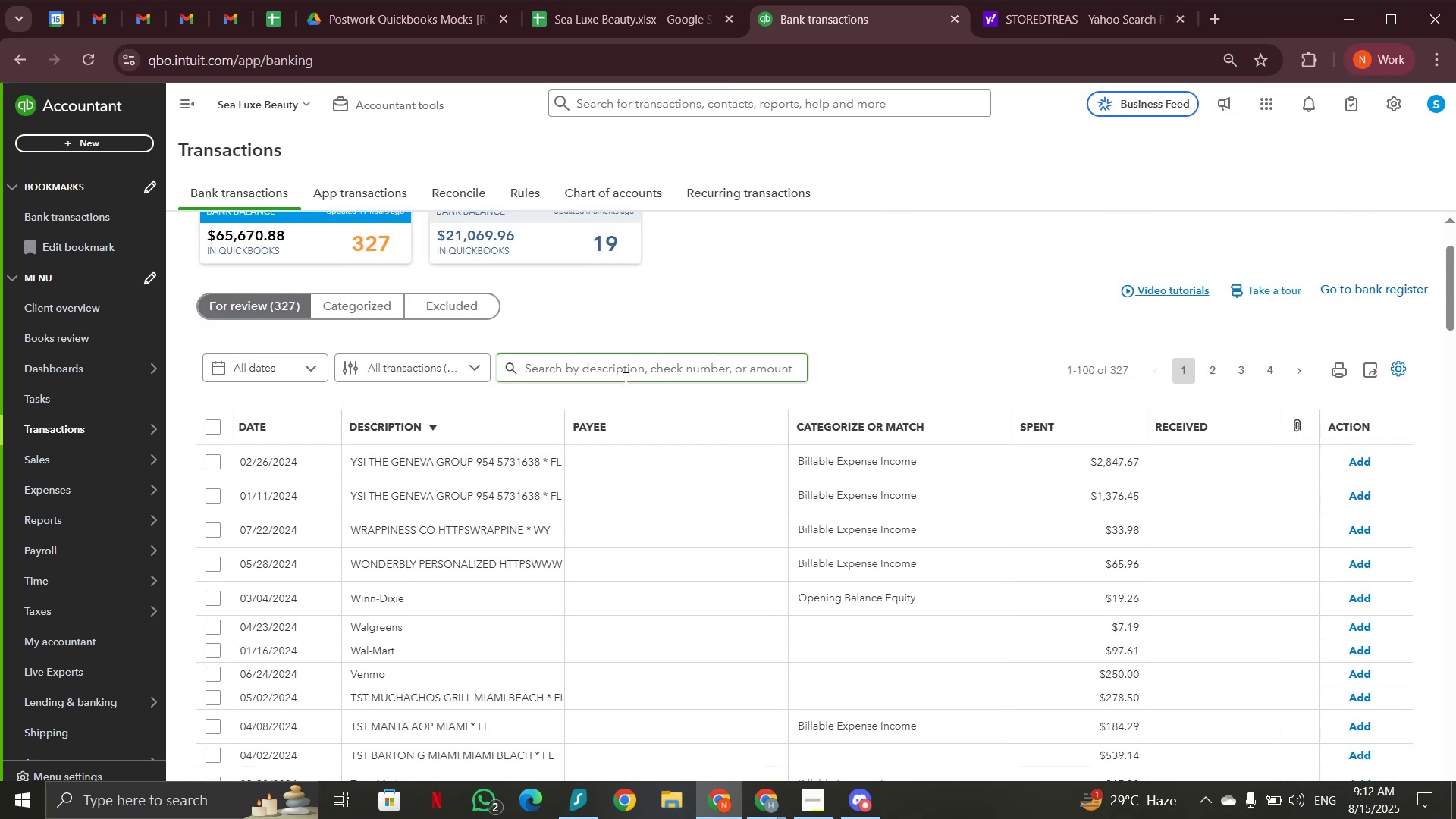 
key(Control+V)
 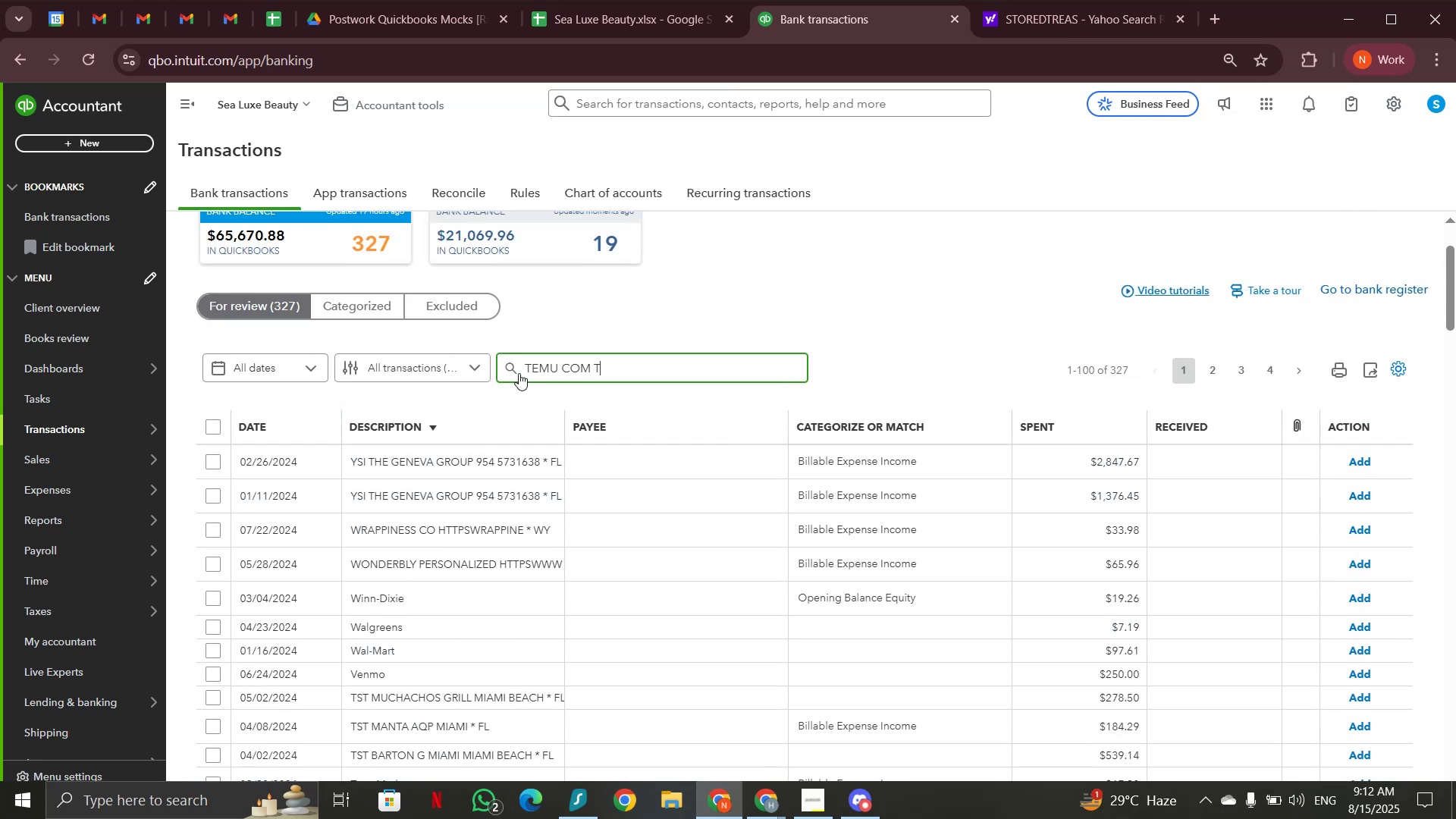 
left_click([514, 369])
 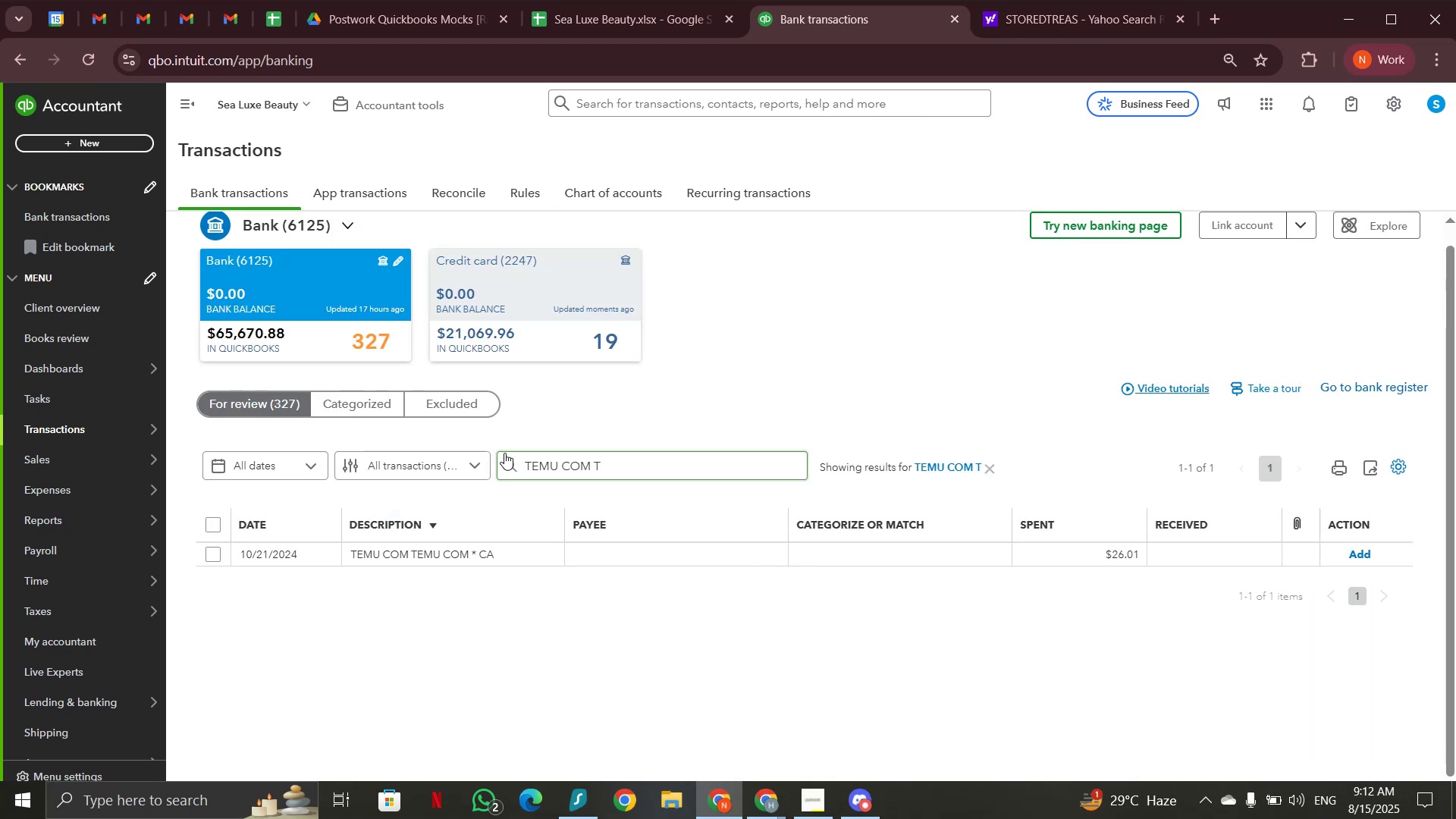 
left_click_drag(start_coordinate=[563, 463], to_coordinate=[628, 463])
 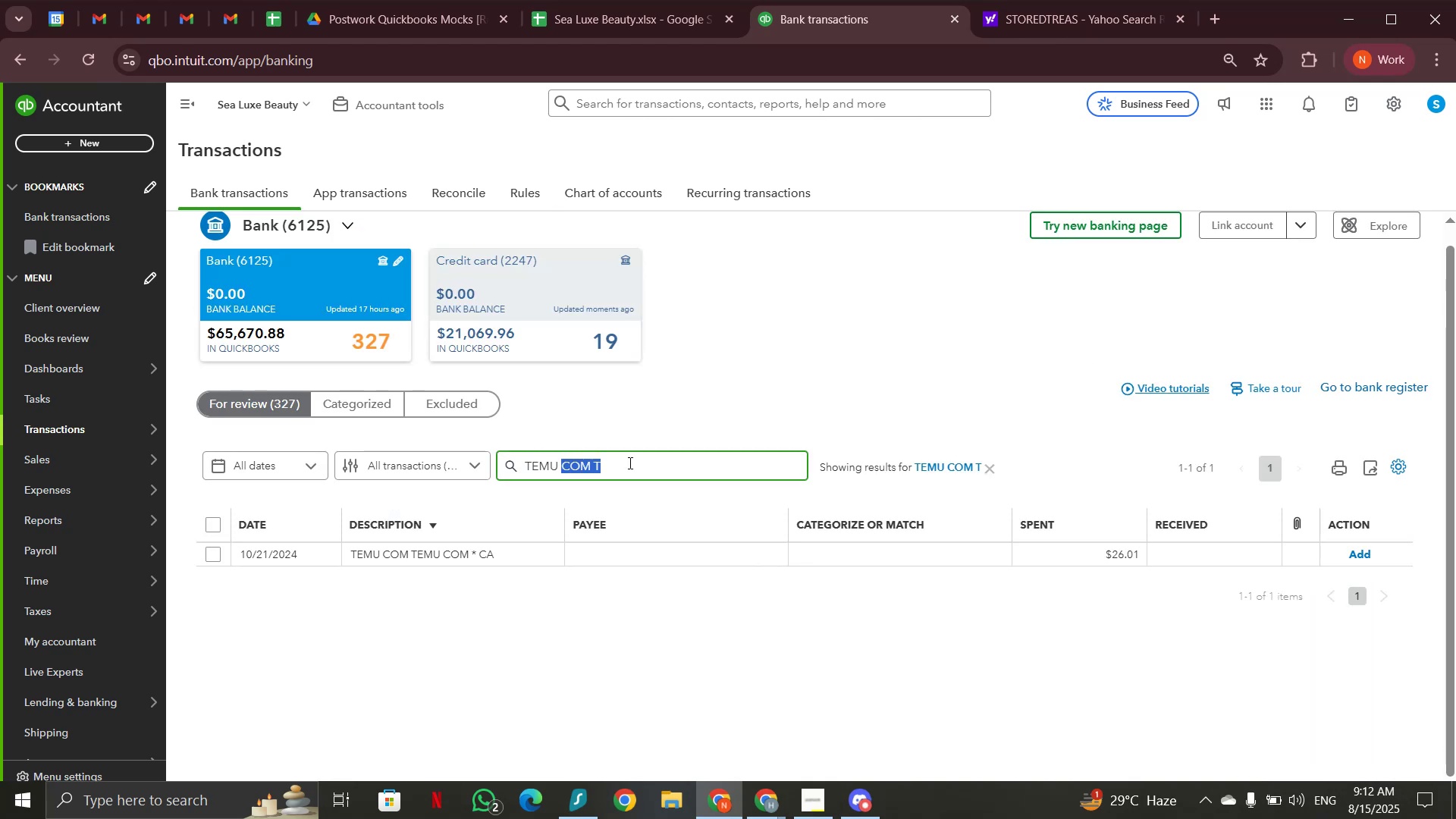 
key(Backspace)
 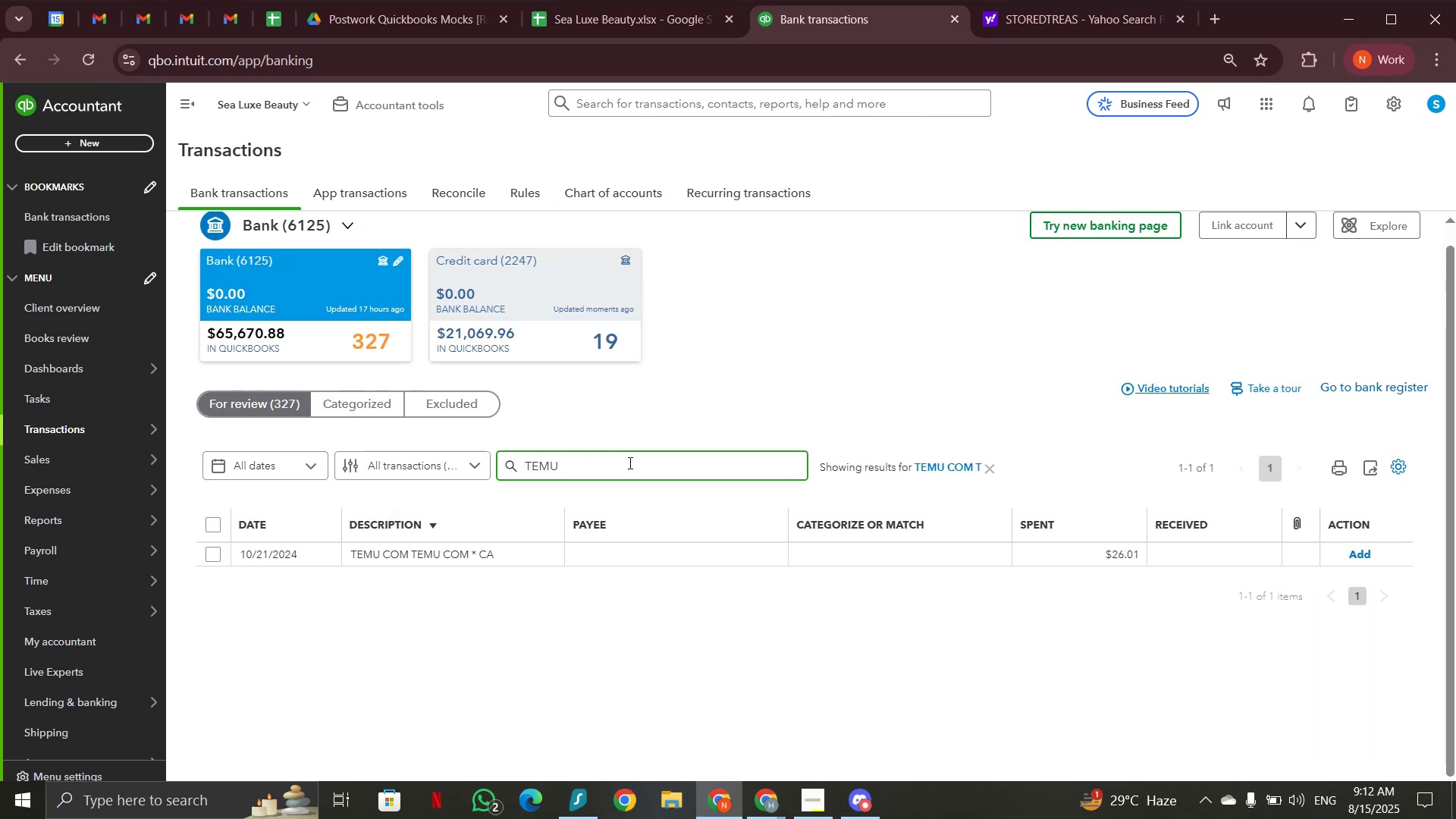 
key(Backspace)
 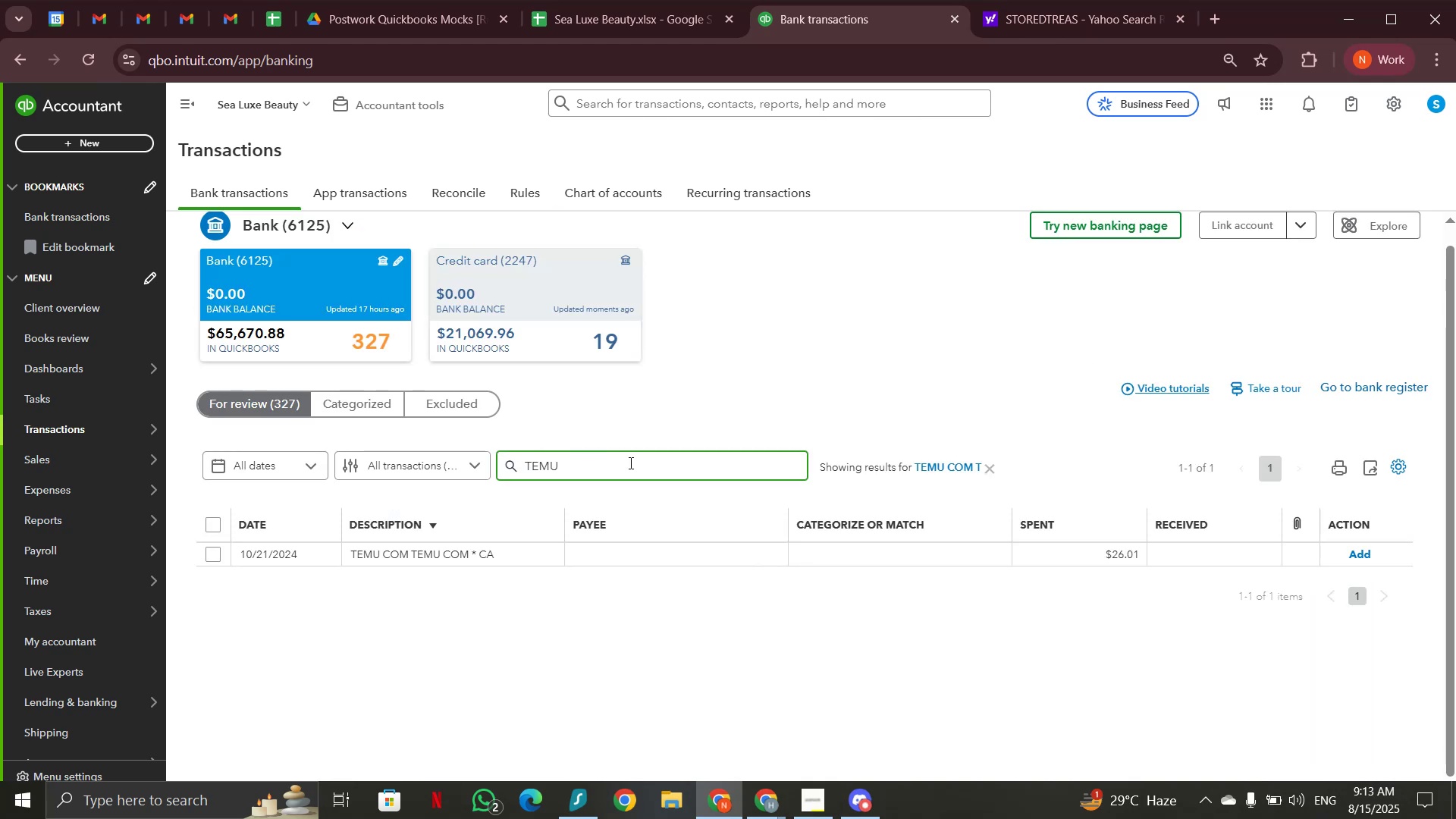 
key(Enter)
 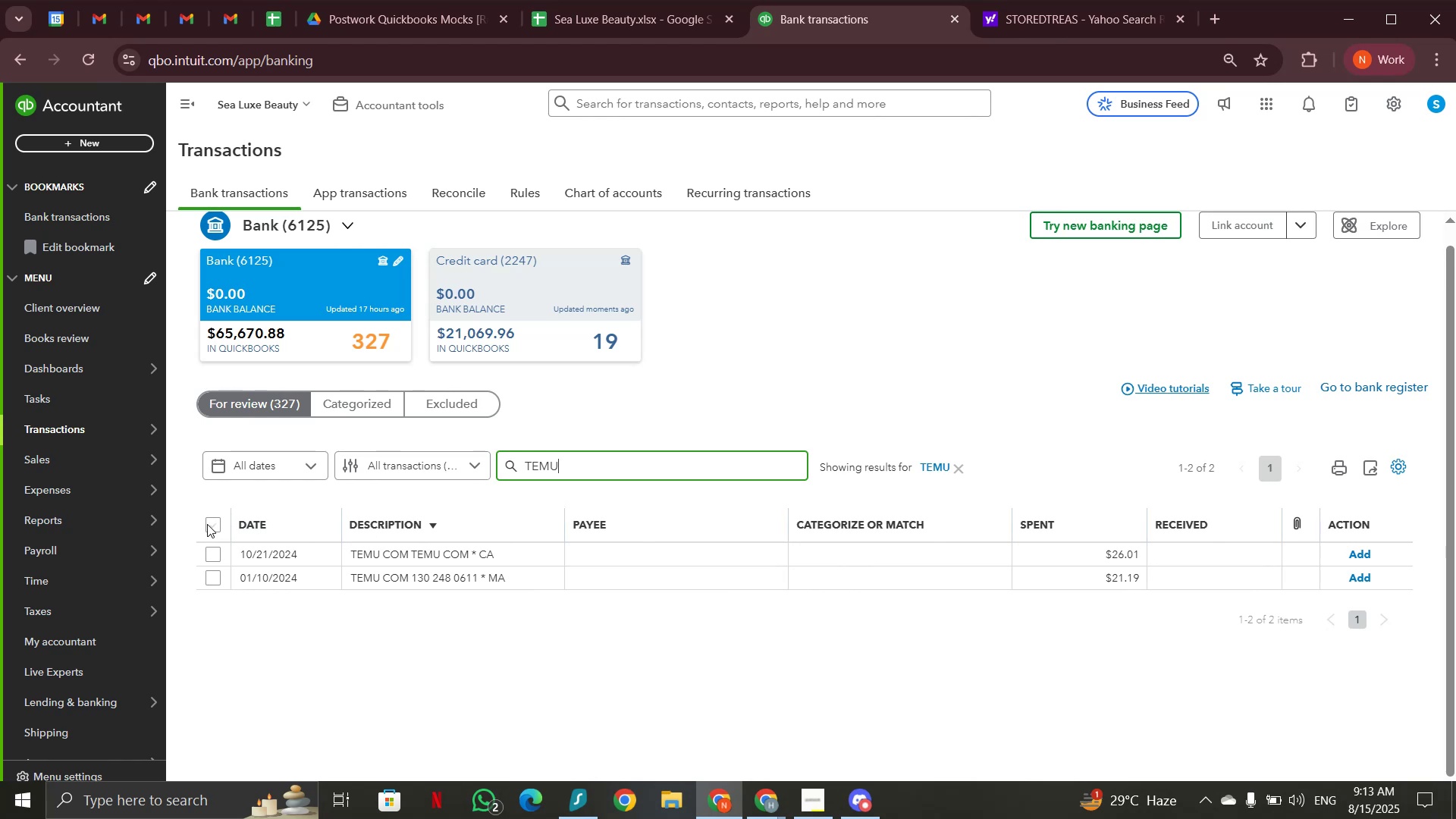 
wait(5.29)
 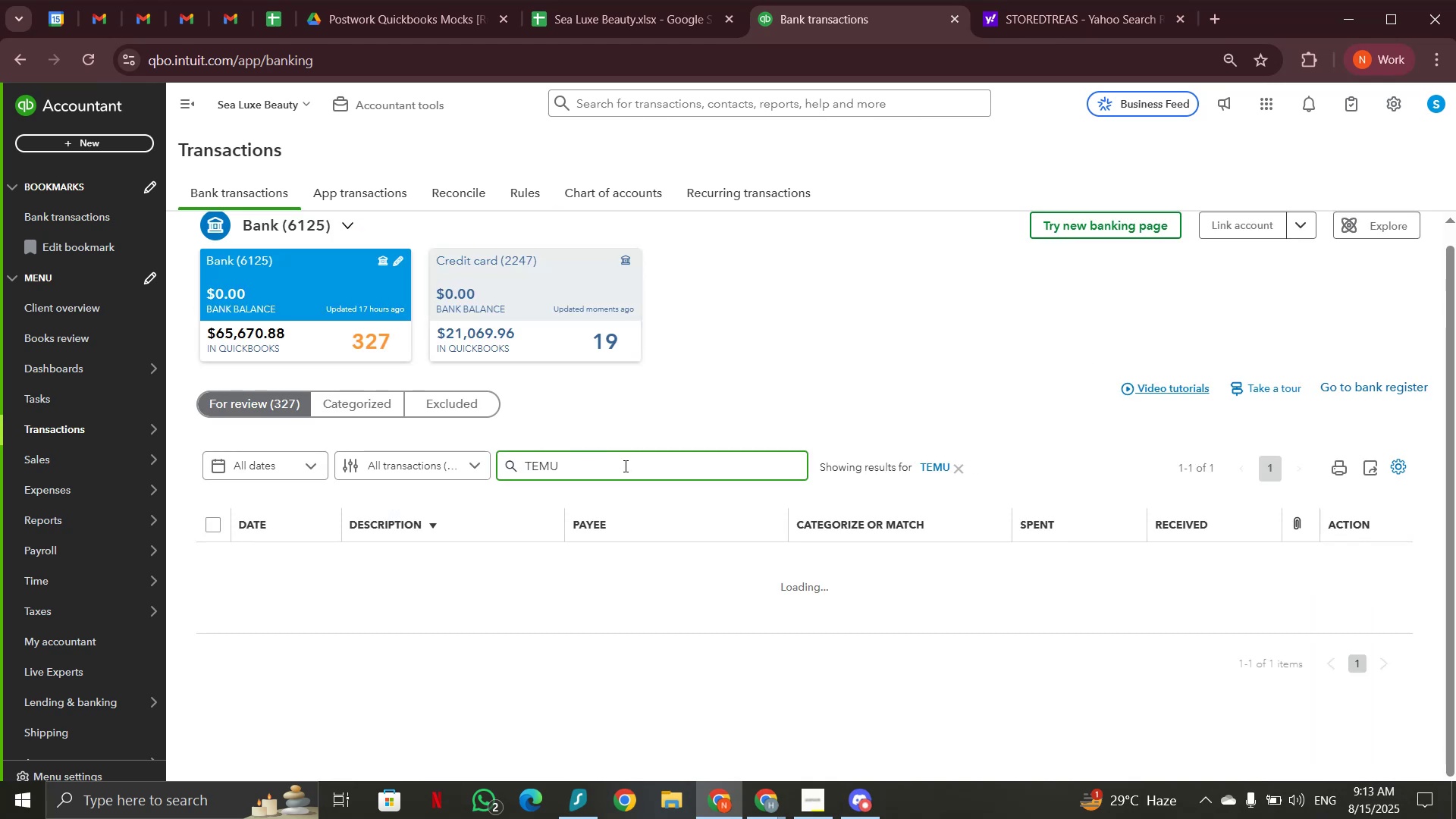 
left_click([557, 465])
 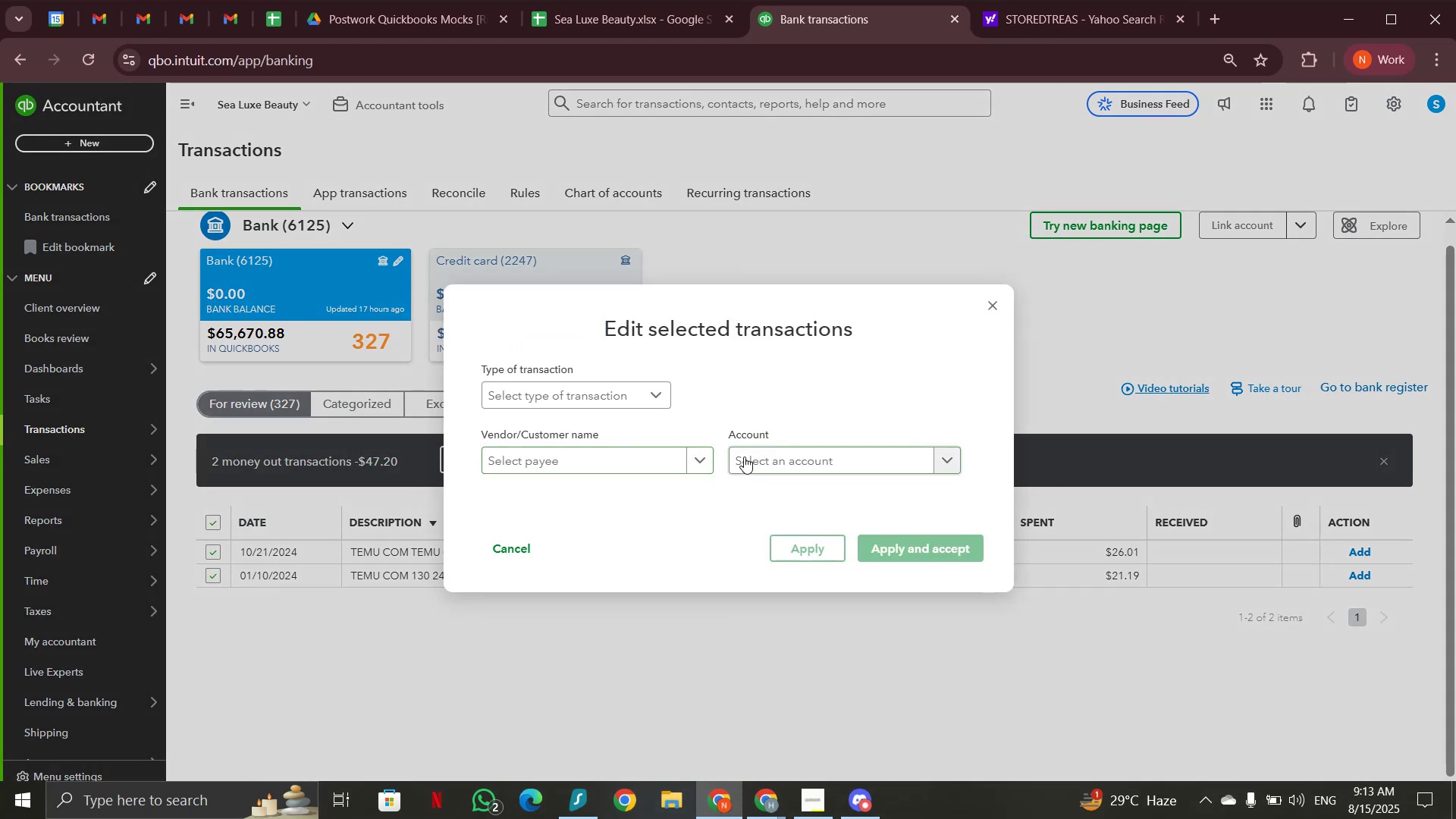 
left_click([744, 457])
 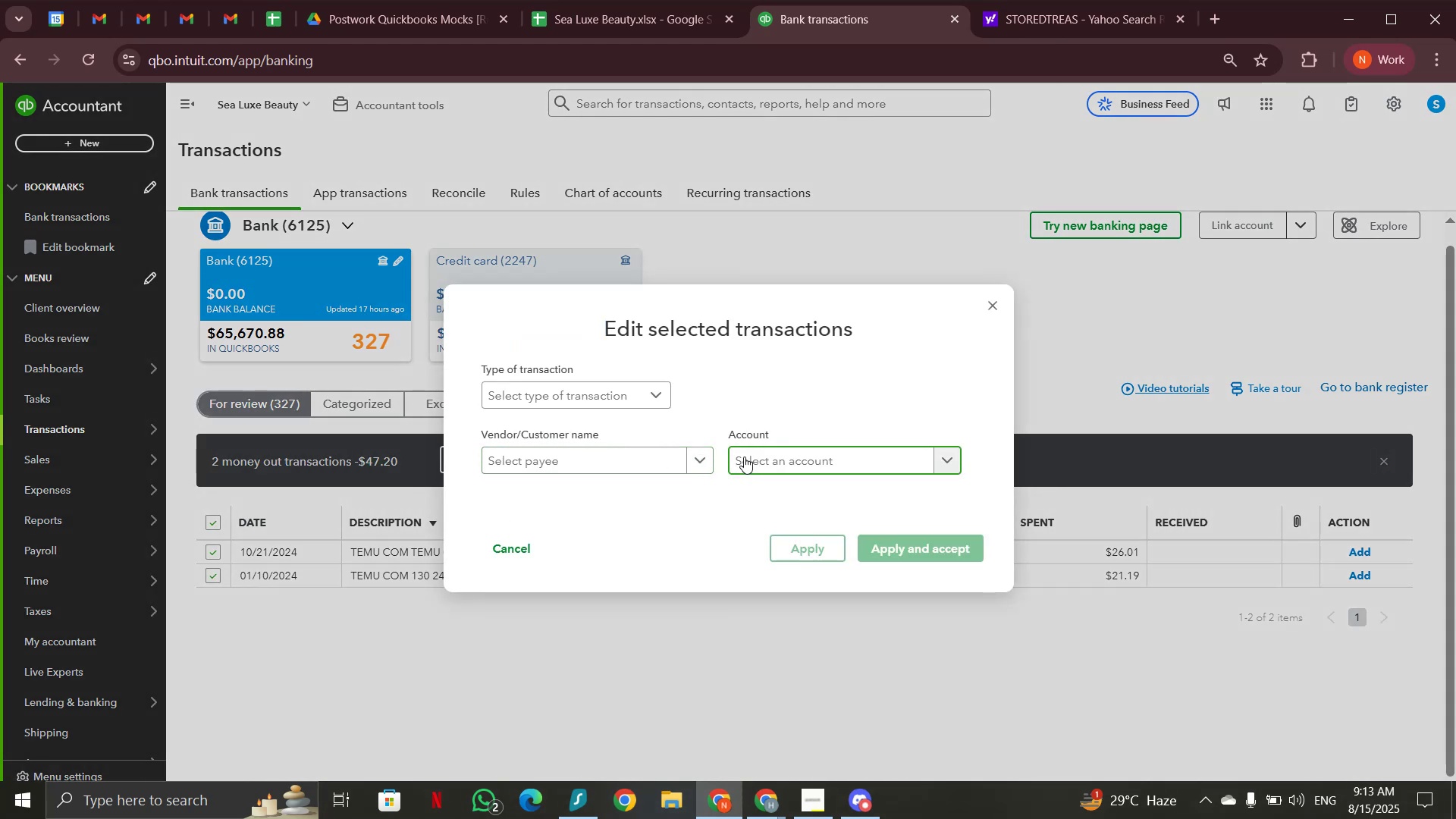 
type(purc)
 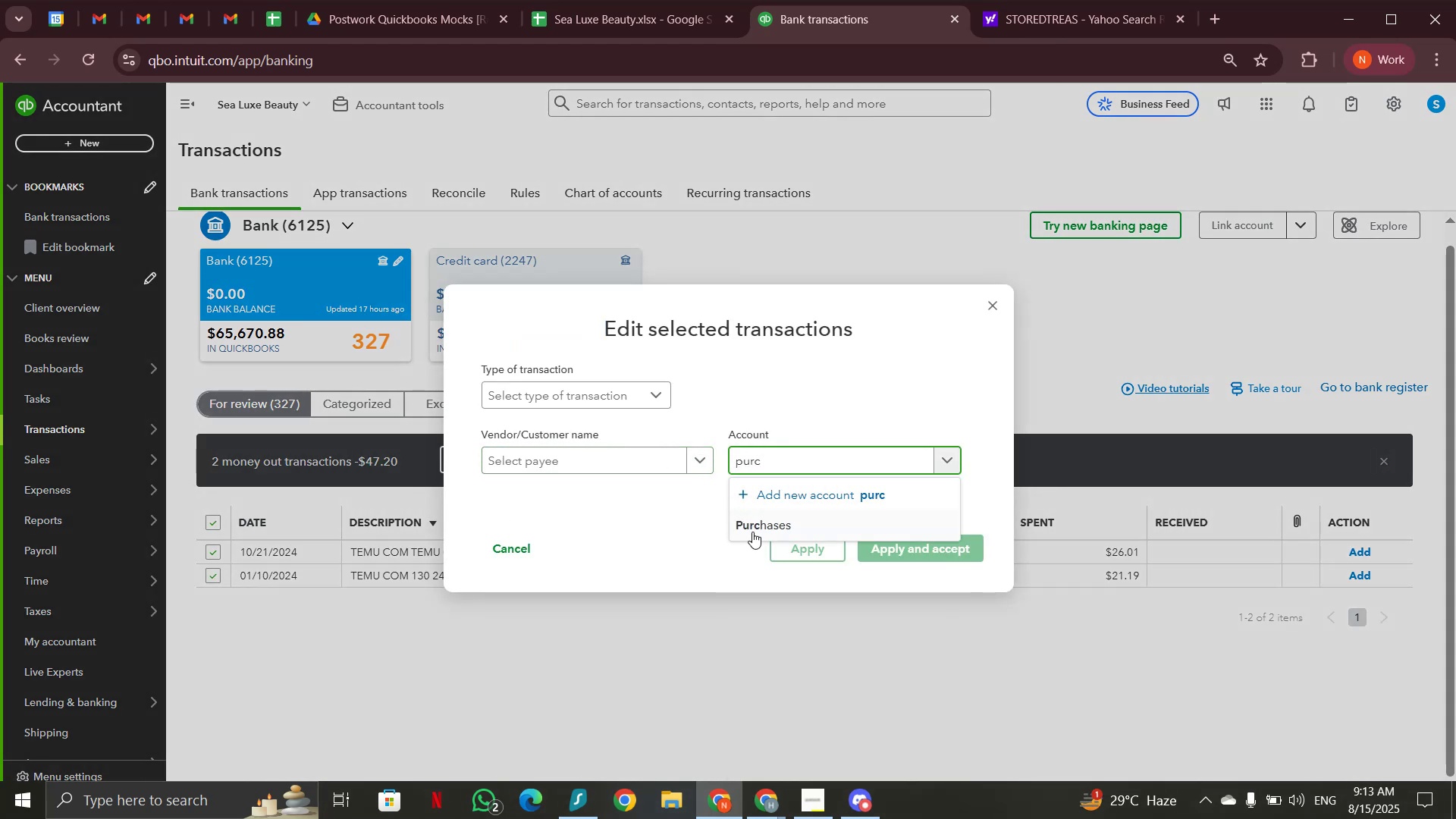 
left_click([752, 532])
 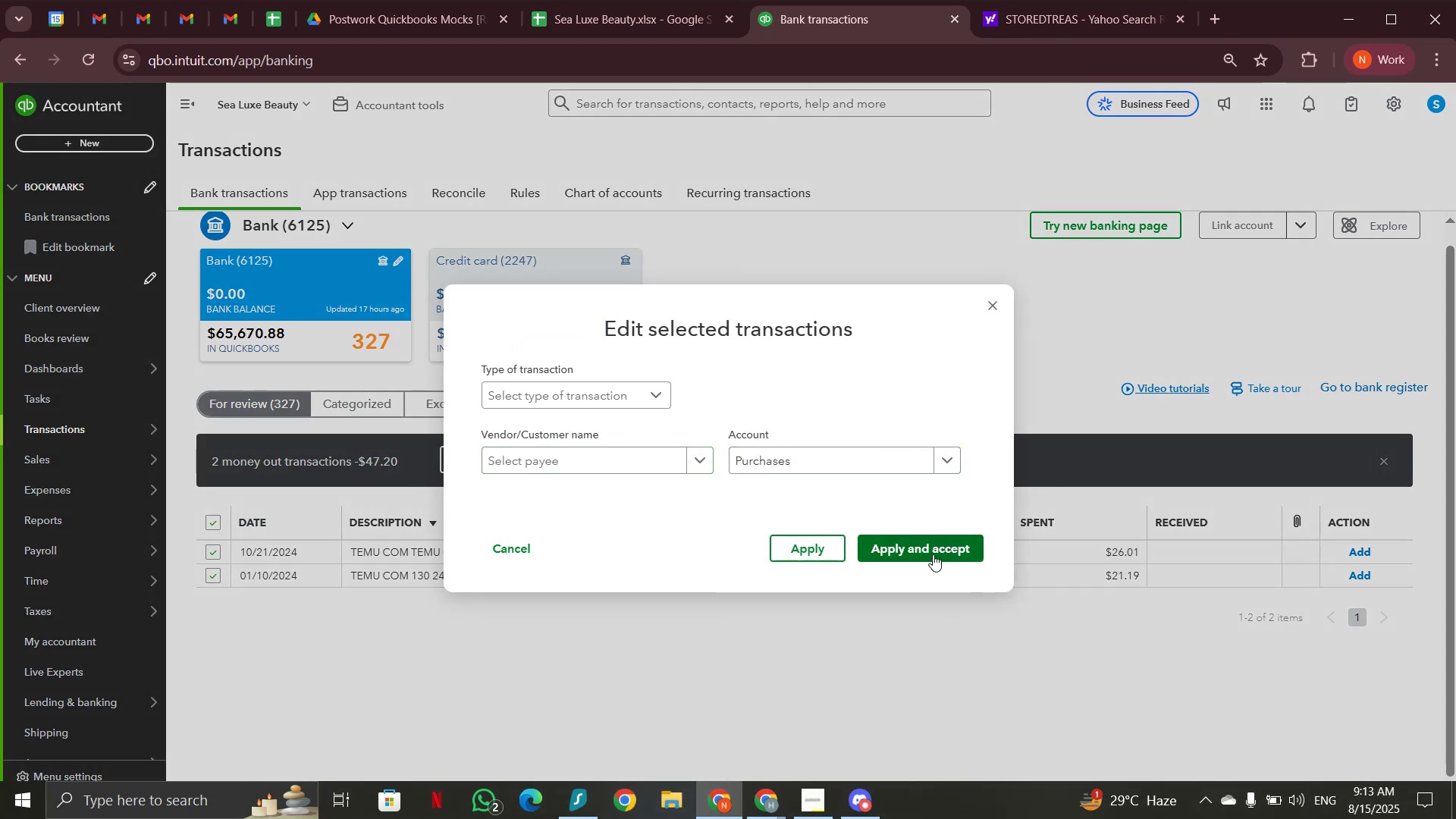 
left_click([933, 554])
 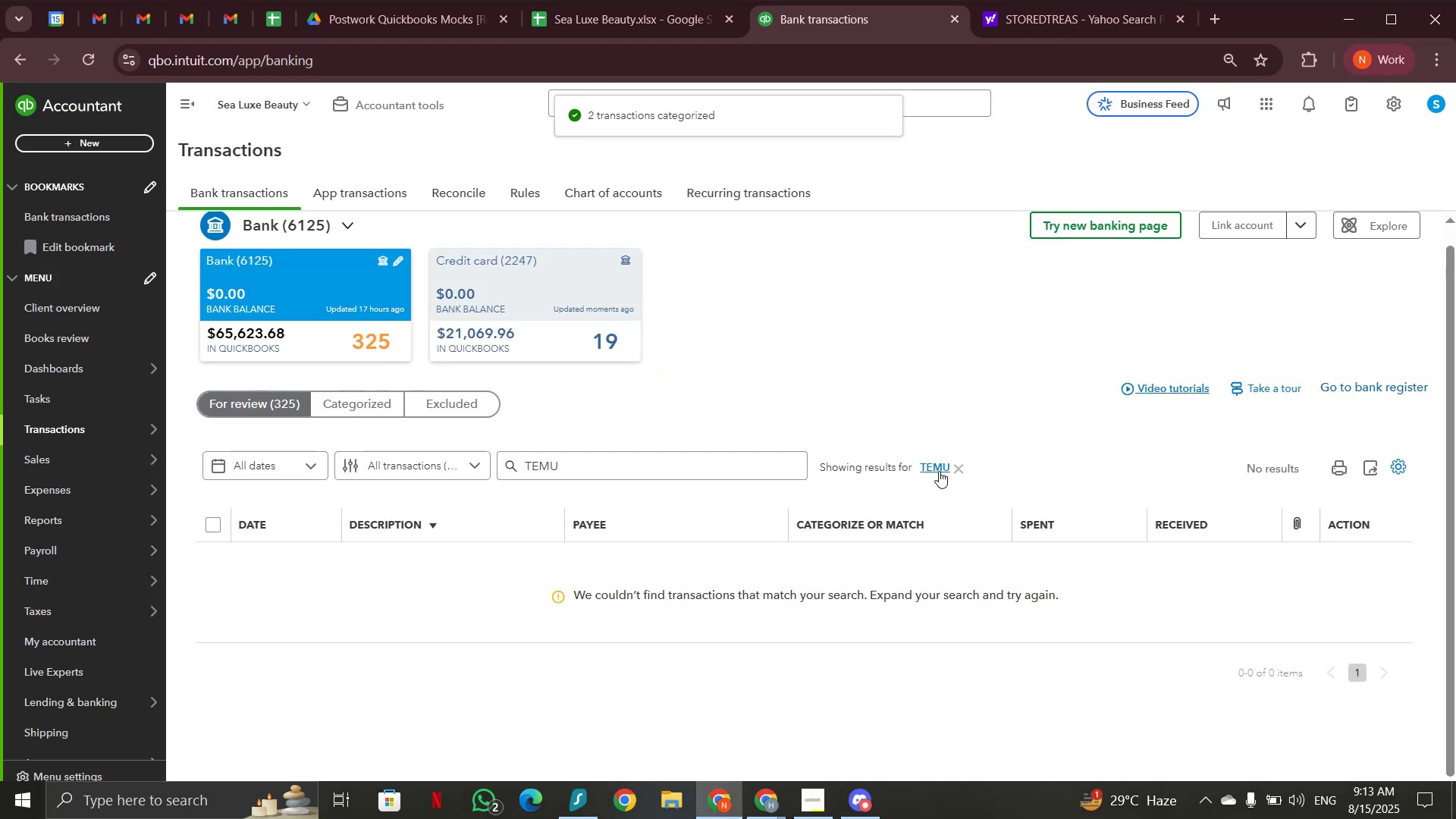 
left_click([957, 469])
 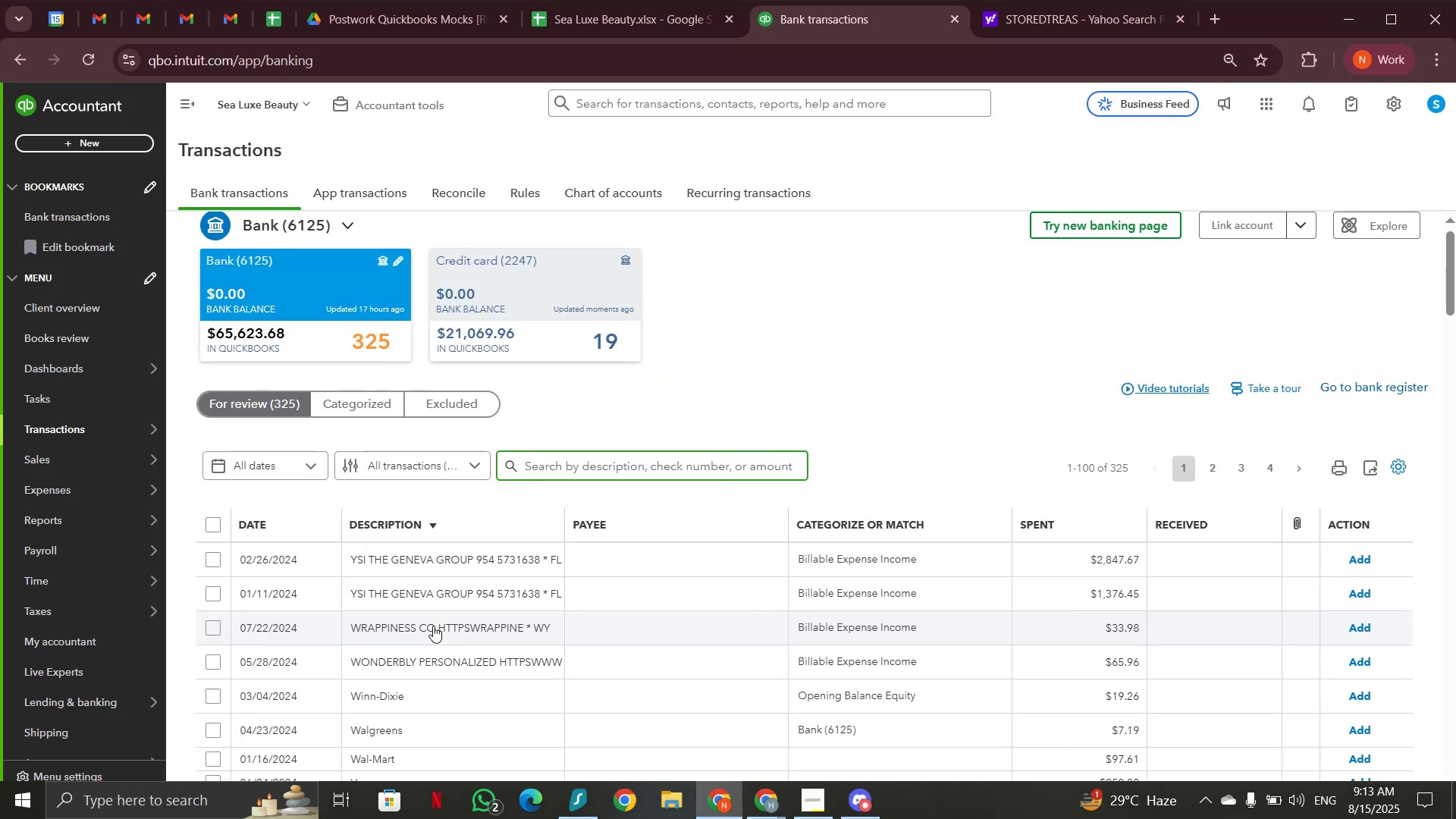 
scroll: coordinate [433, 626], scroll_direction: down, amount: 3.0
 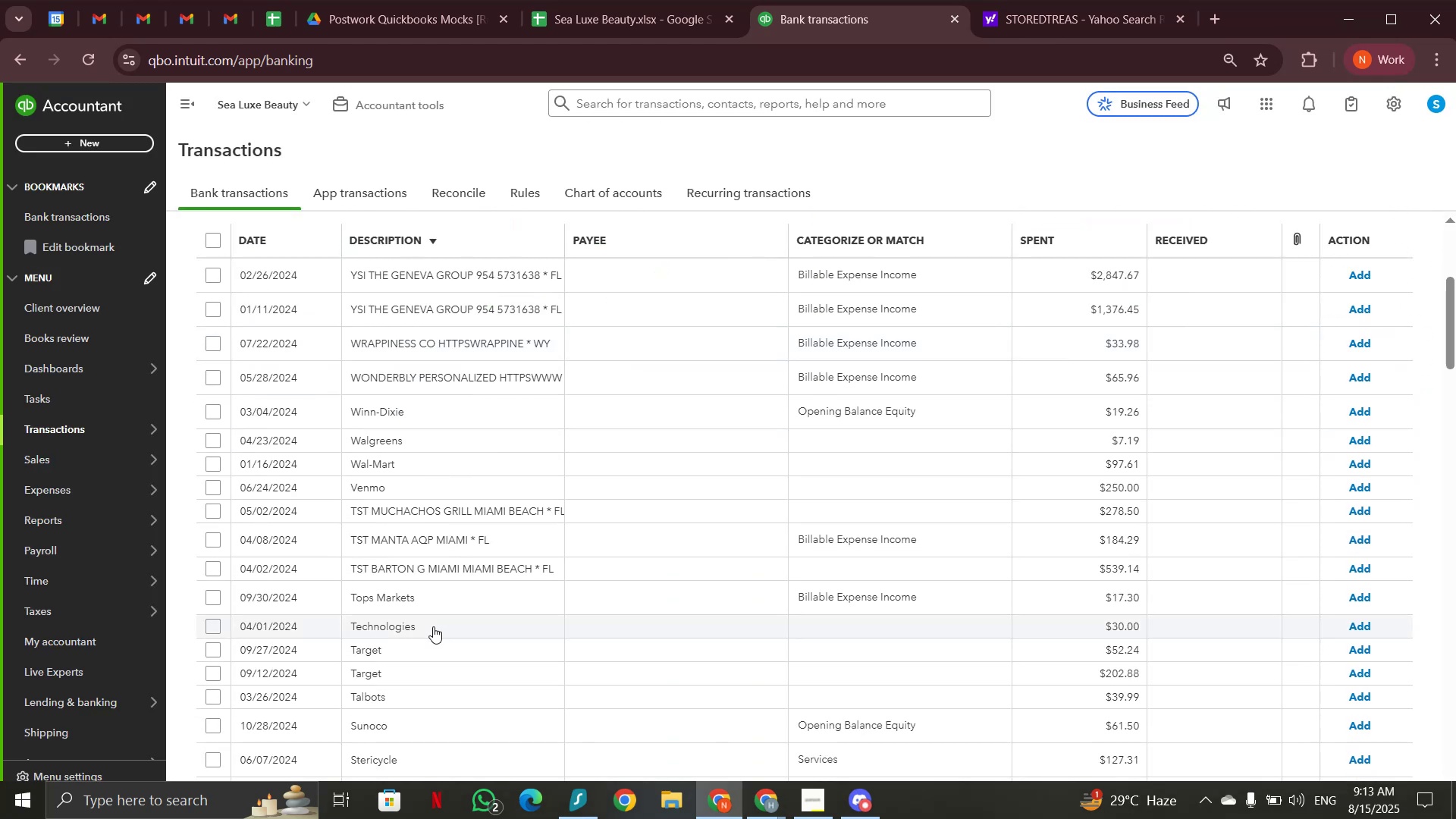 
left_click([414, 654])
 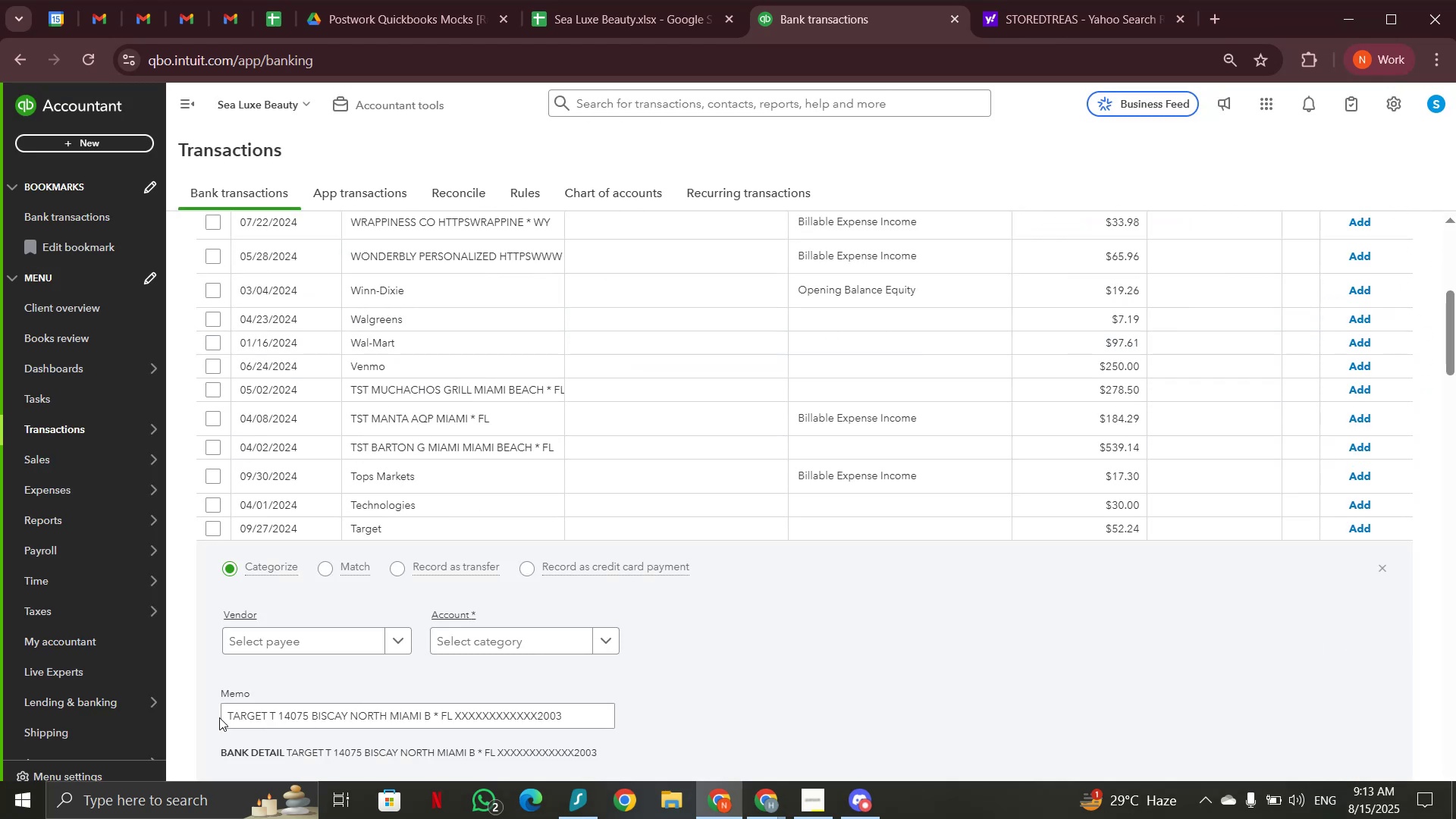 
left_click_drag(start_coordinate=[229, 714], to_coordinate=[268, 714])
 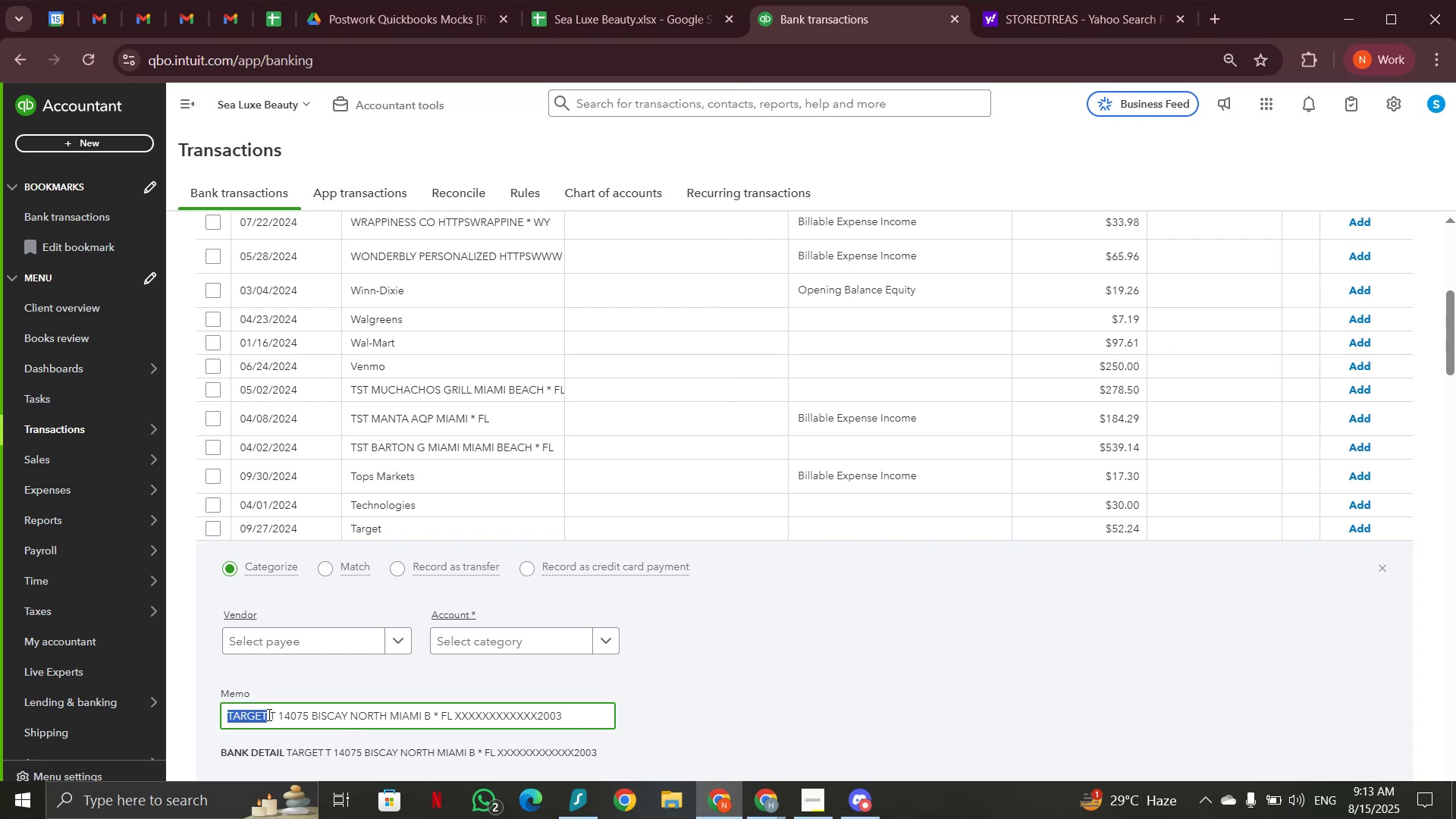 
key(Control+C)
 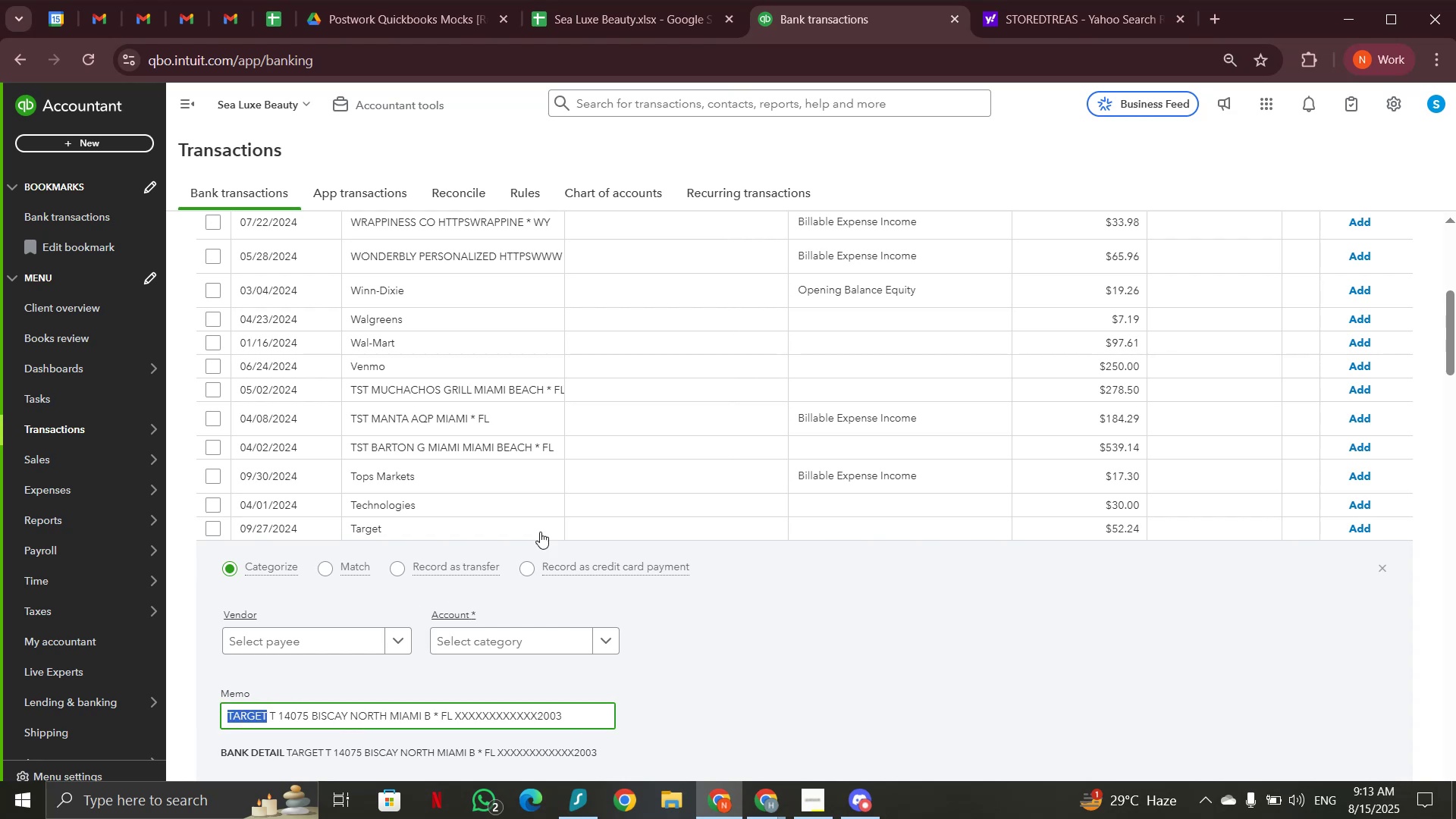 
scroll: coordinate [576, 486], scroll_direction: up, amount: 6.0
 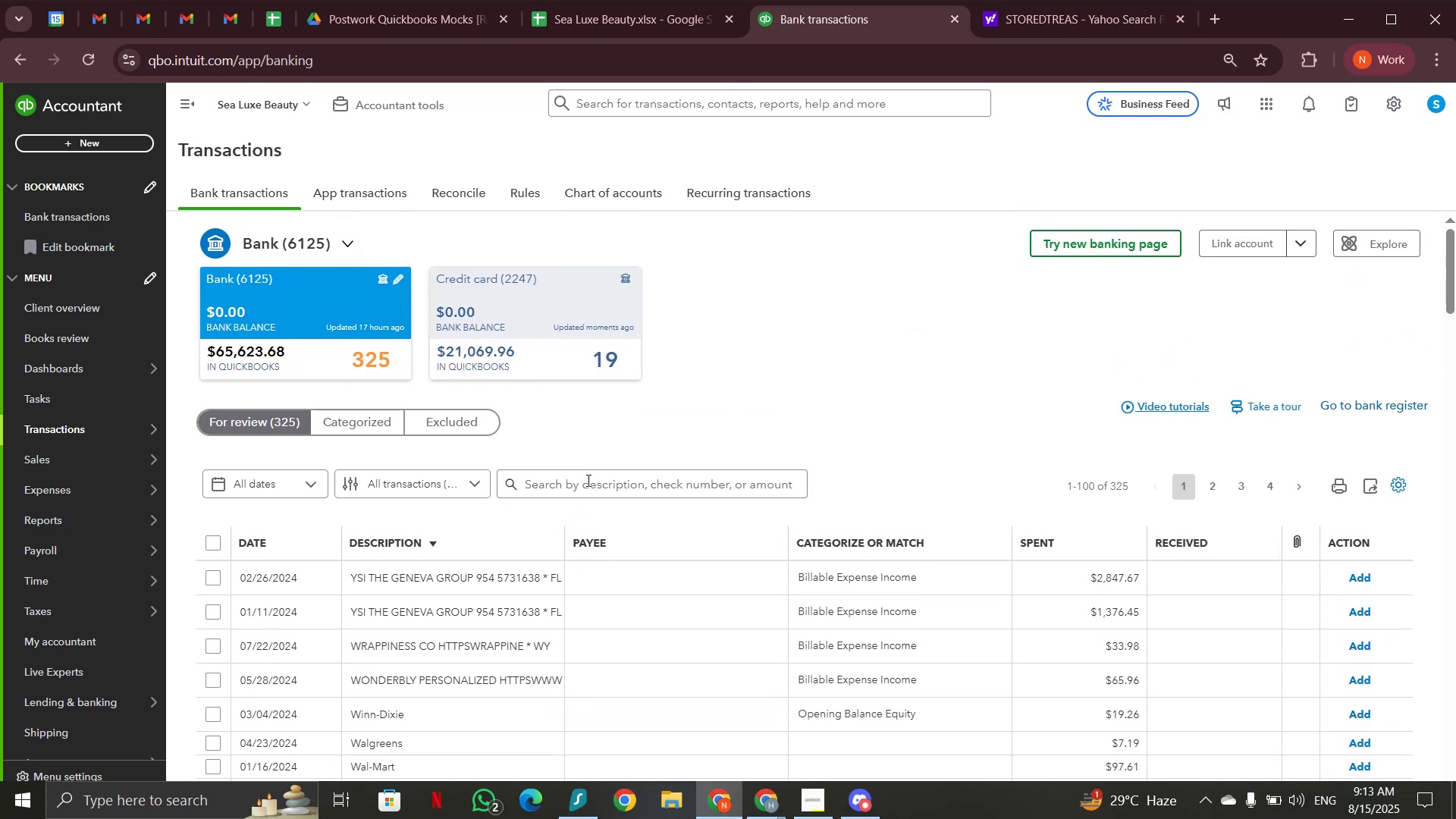 
left_click([587, 483])
 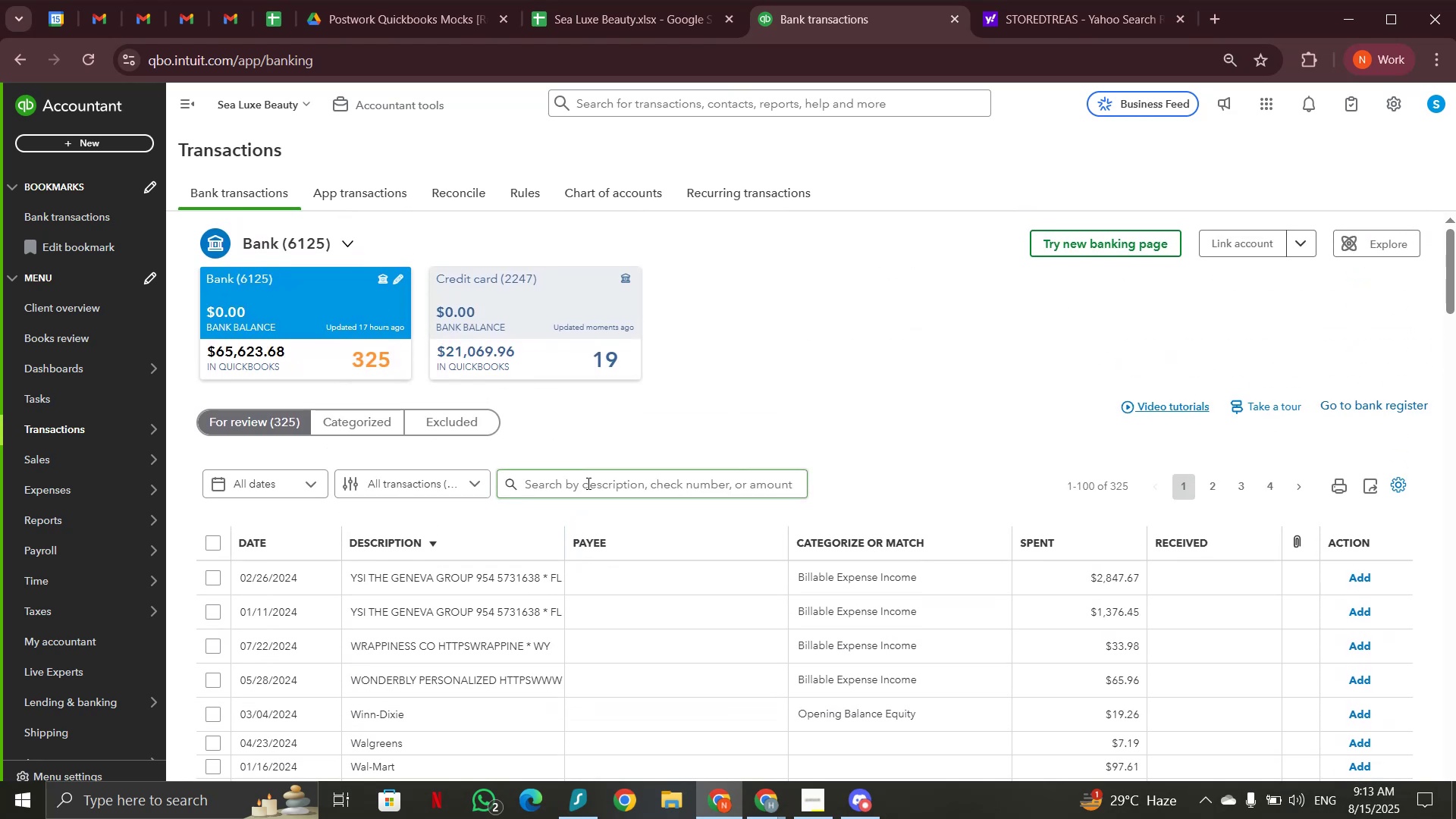 
key(Control+V)
 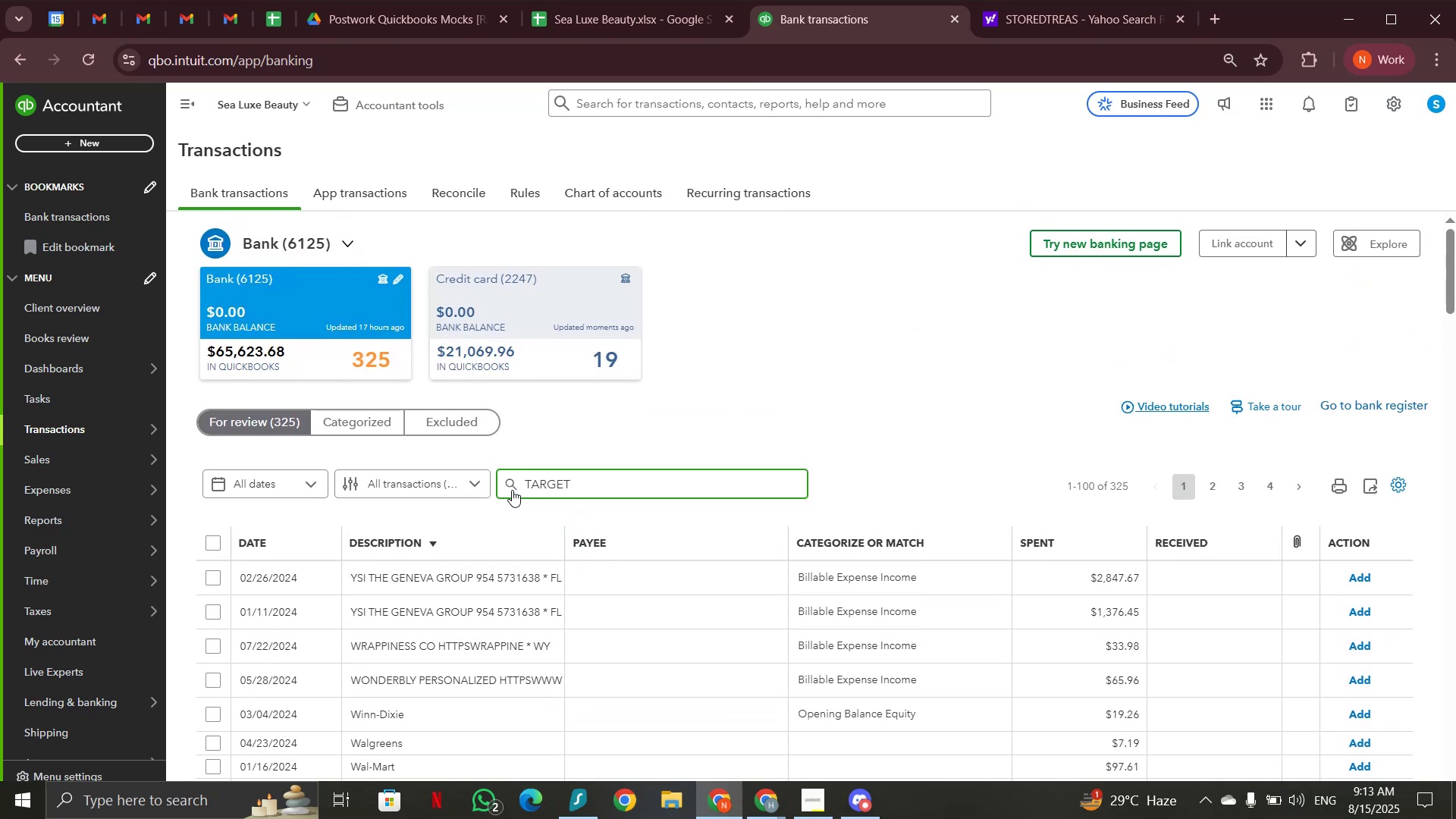 
left_click([509, 488])
 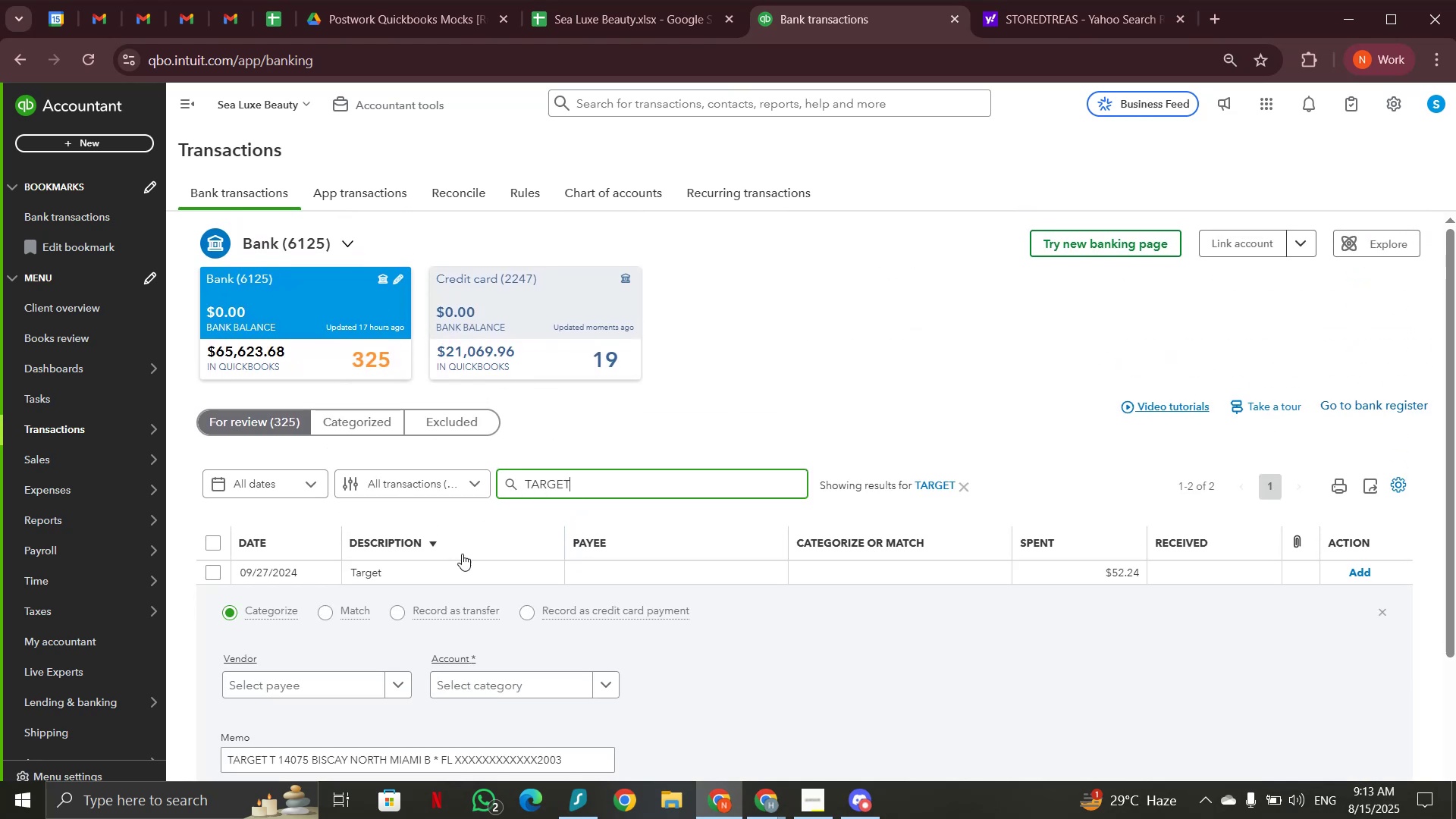 
left_click([438, 576])
 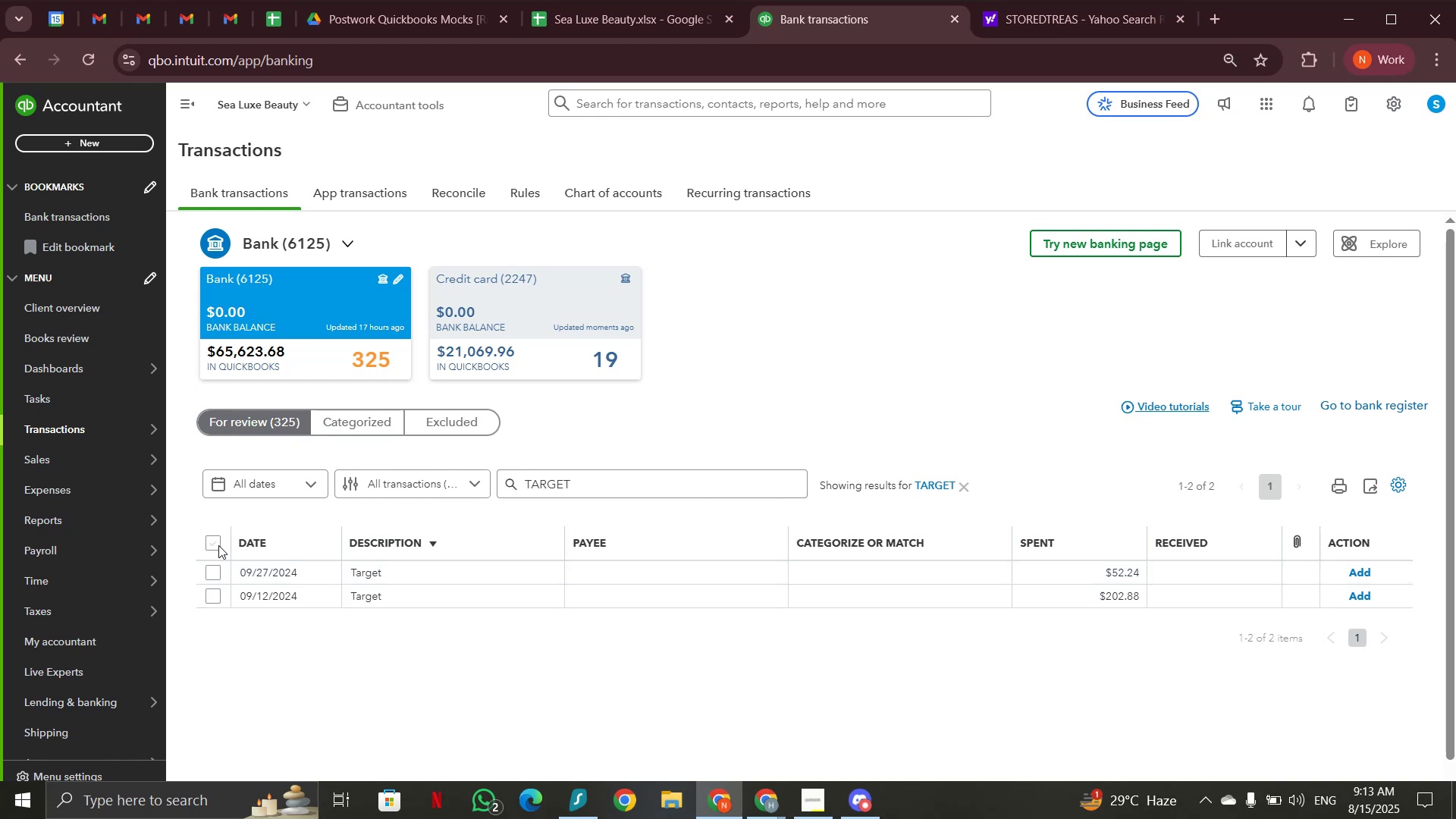 
wait(5.22)
 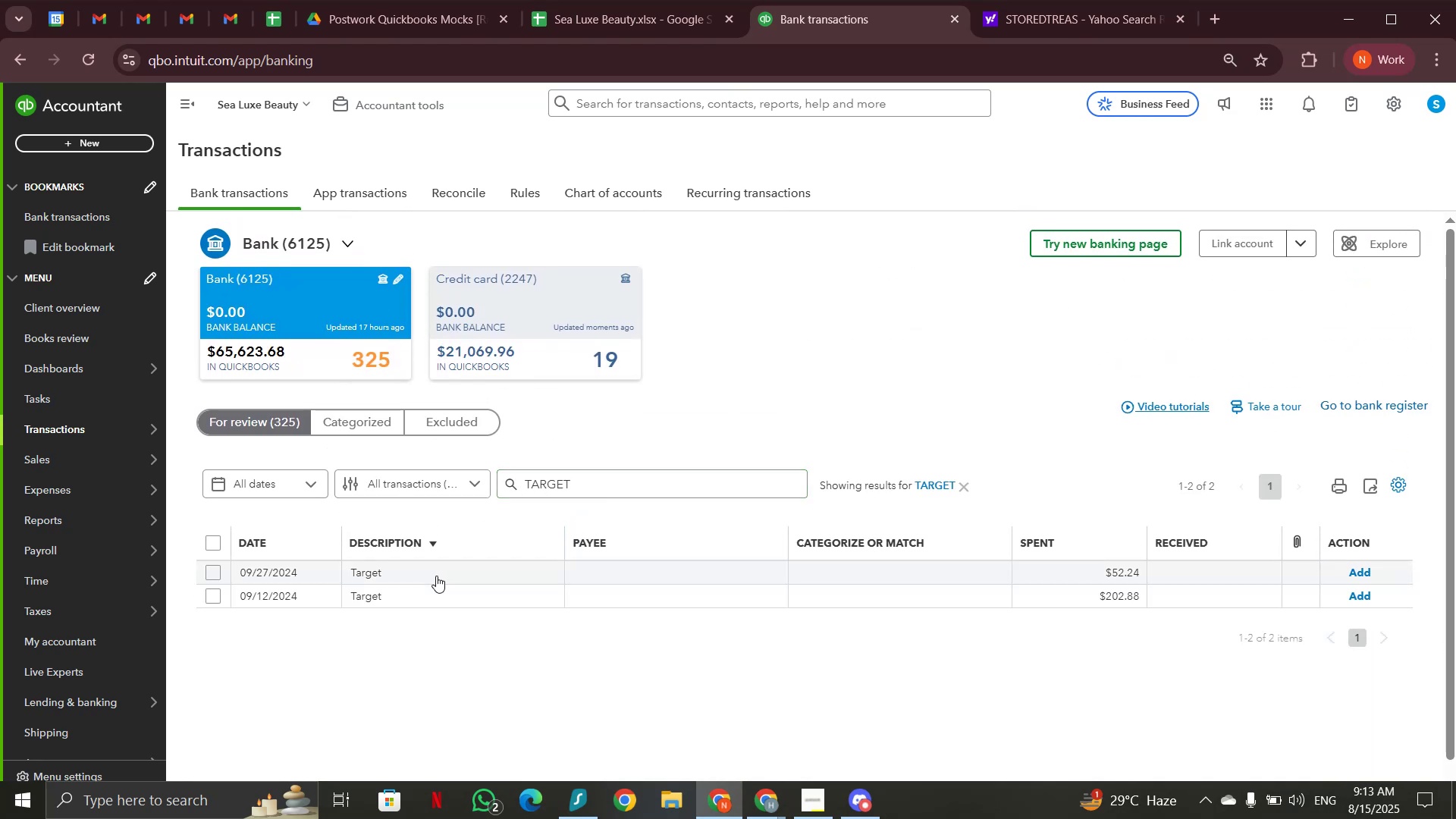 
left_click([215, 539])
 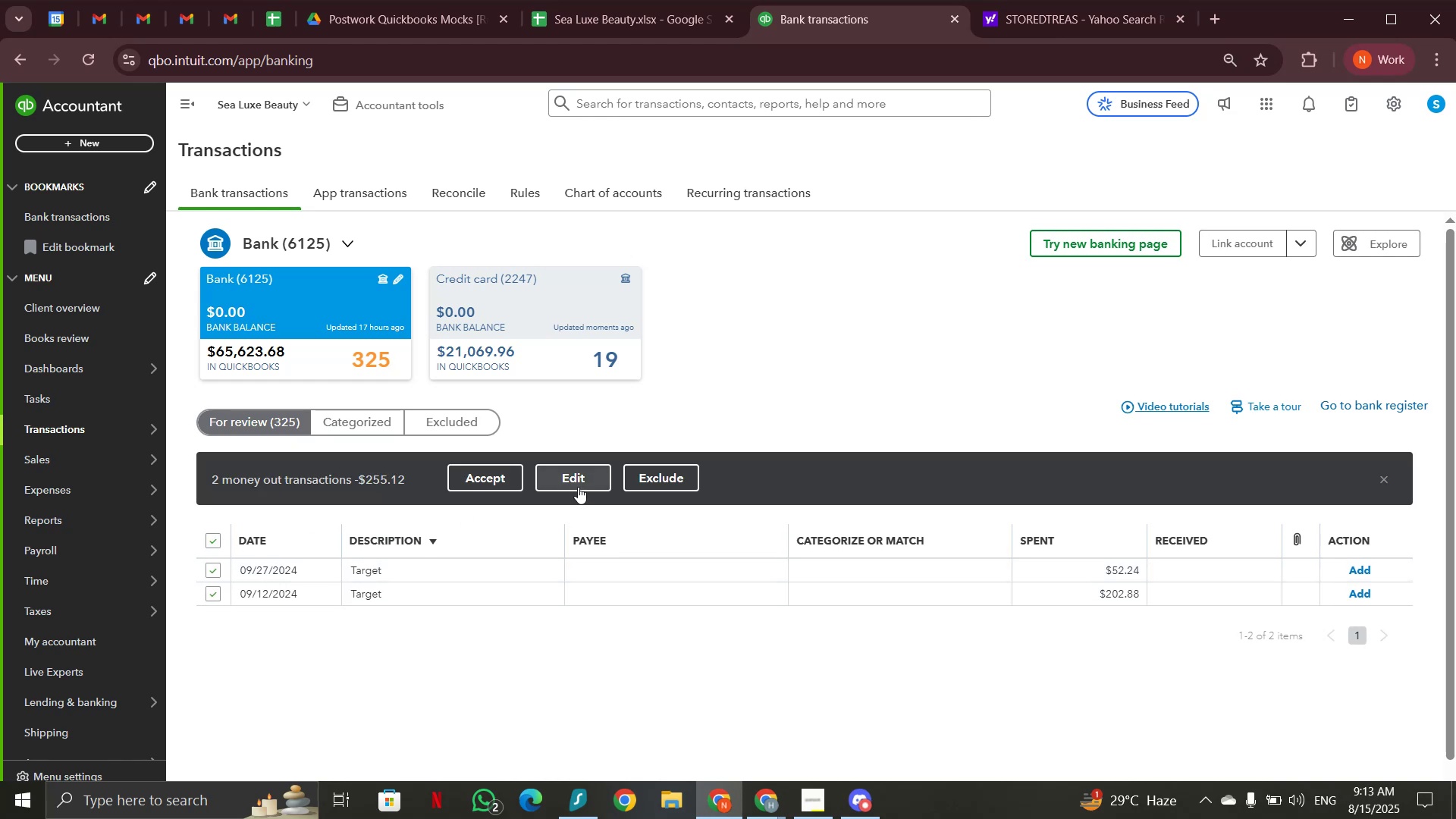 
wait(10.57)
 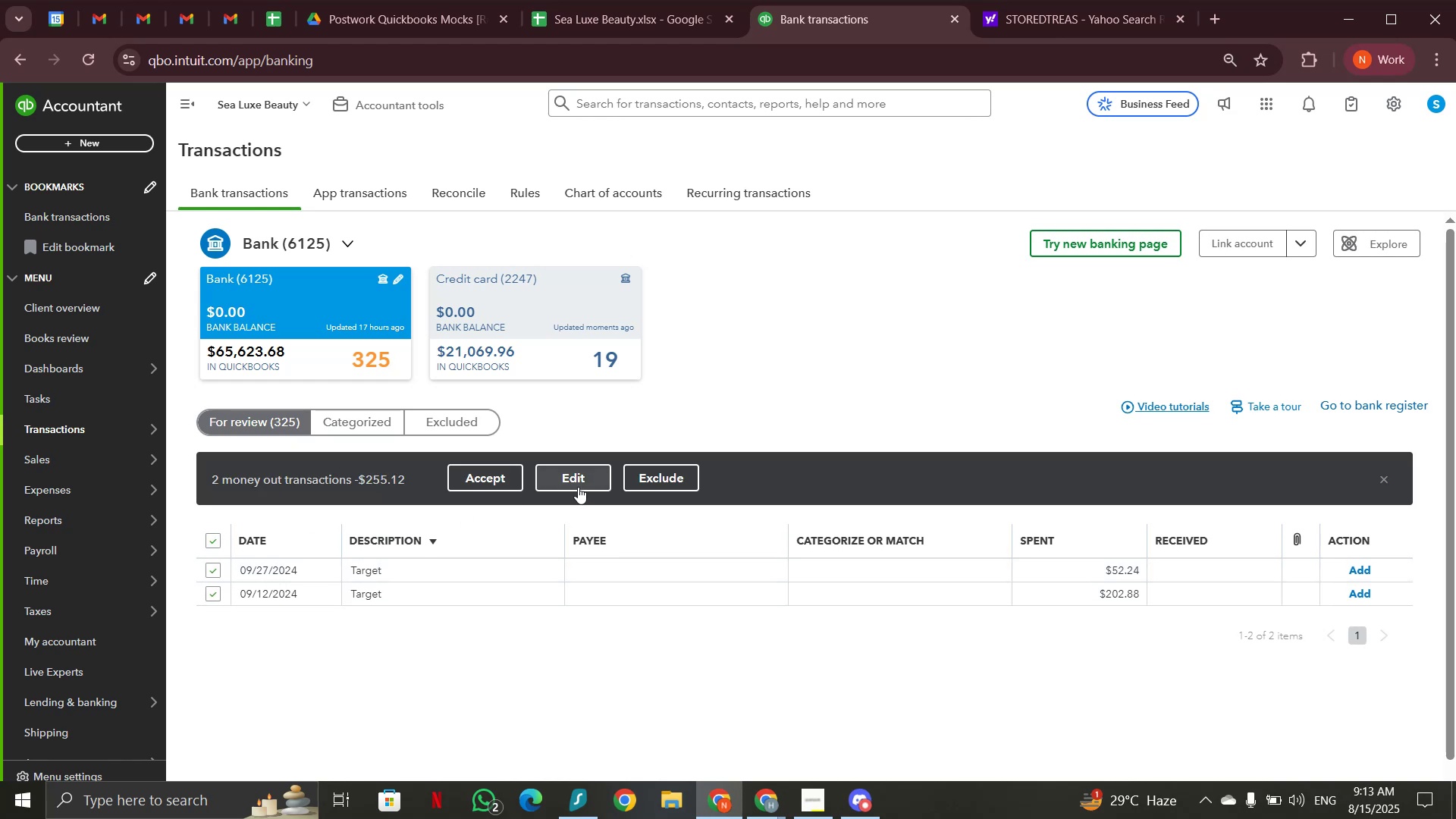 
left_click([580, 482])
 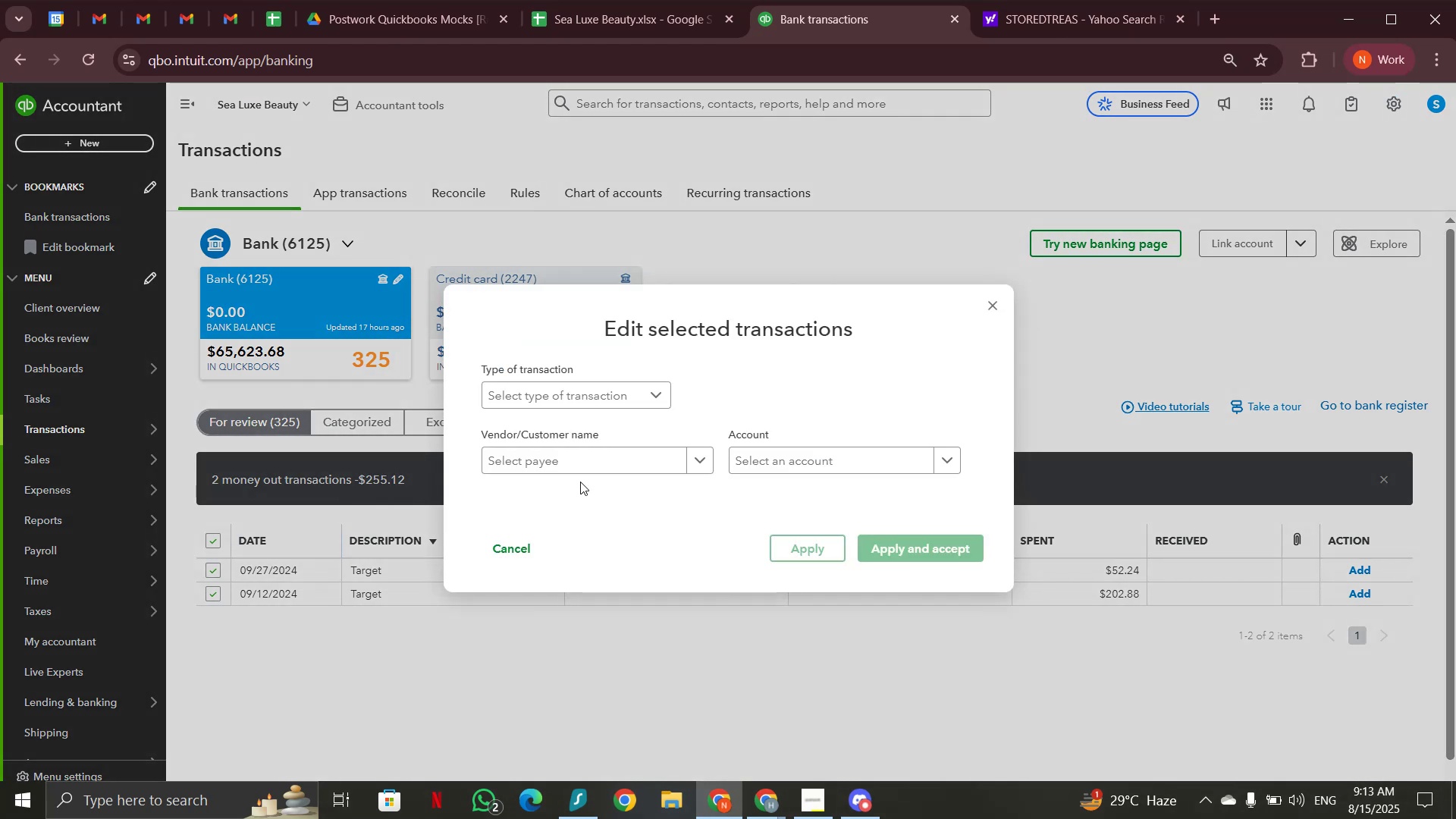 
mouse_move([776, 480])
 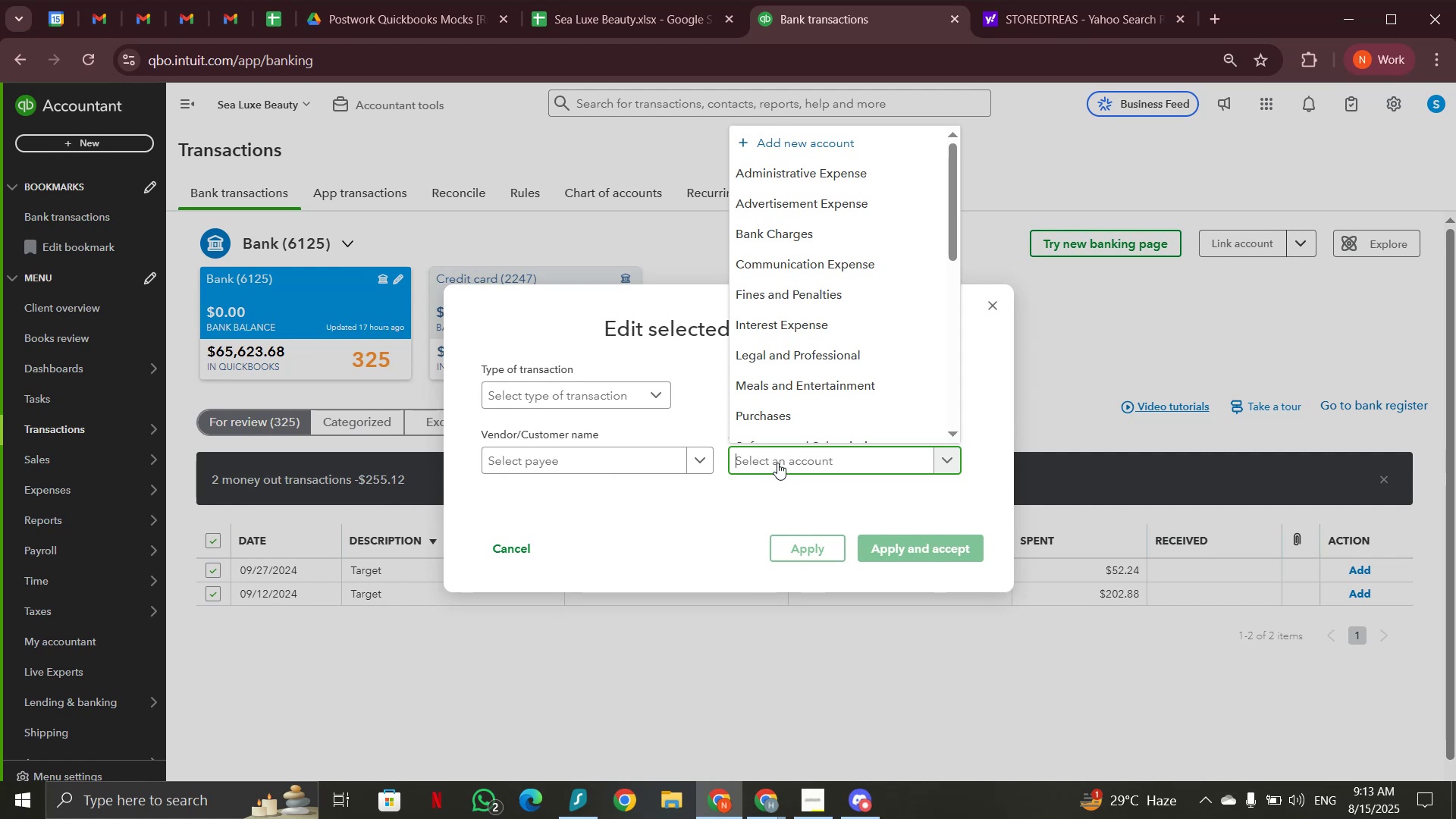 
type(pur)
 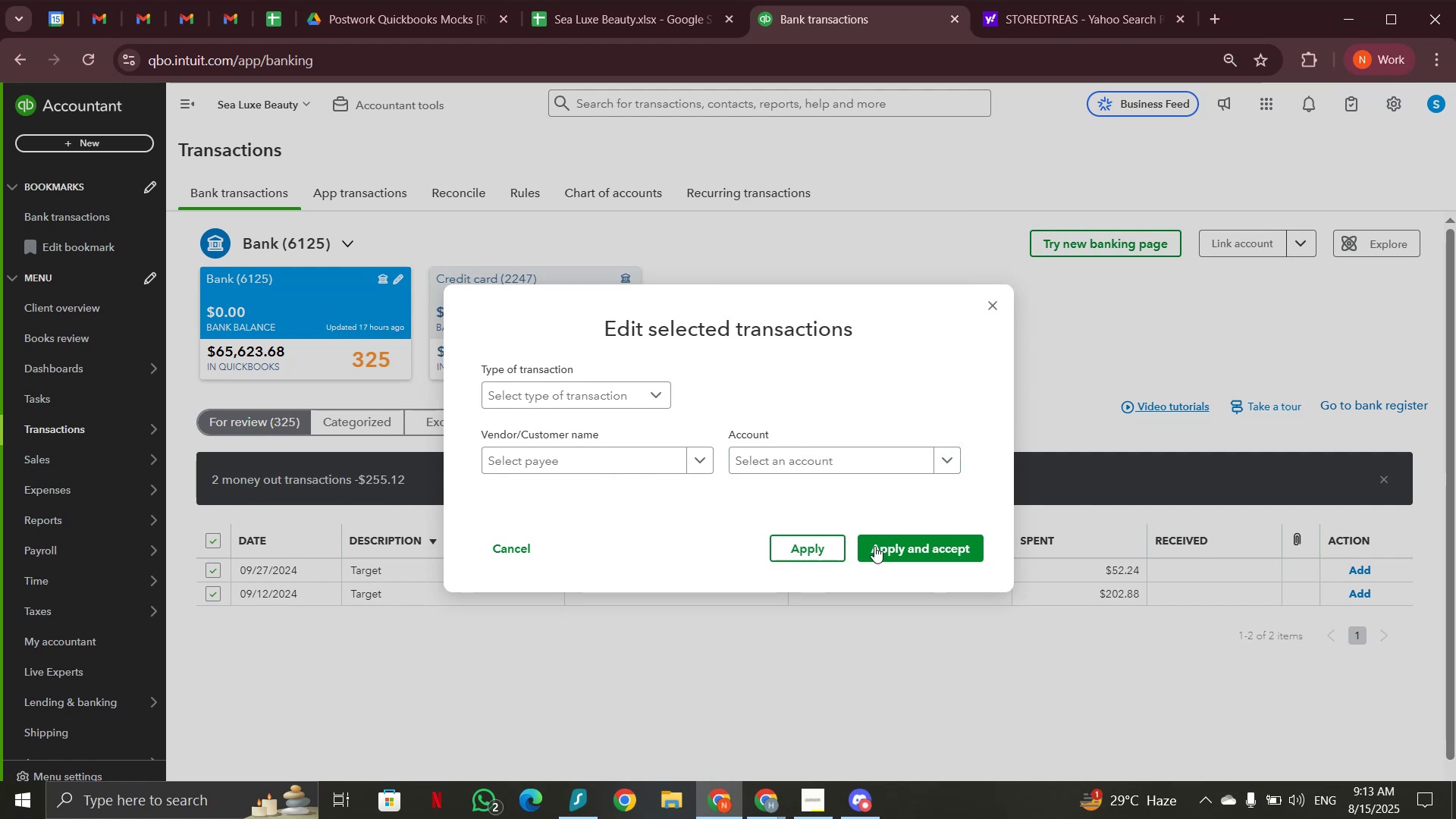 
left_click([881, 554])
 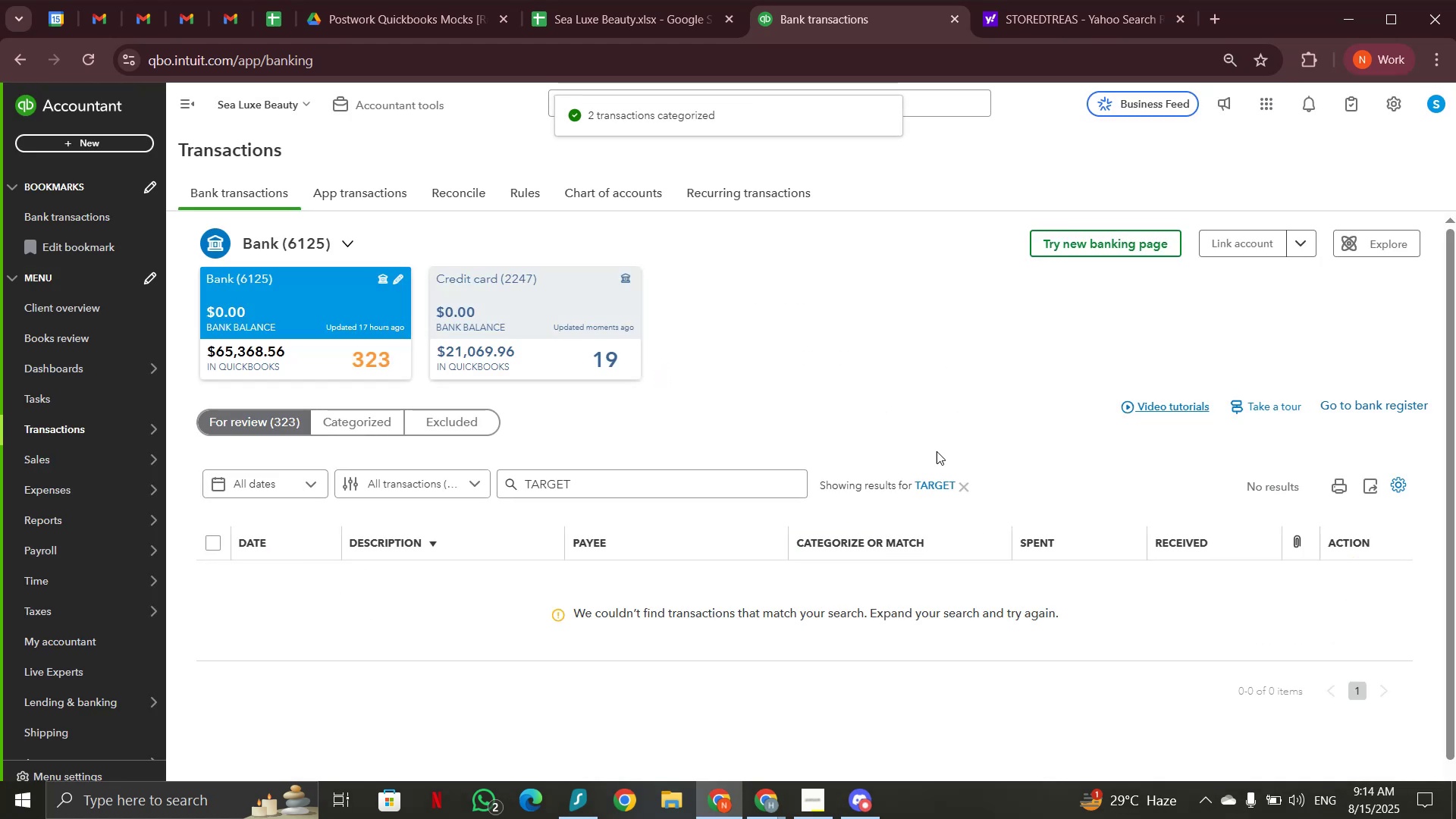 
left_click([971, 488])
 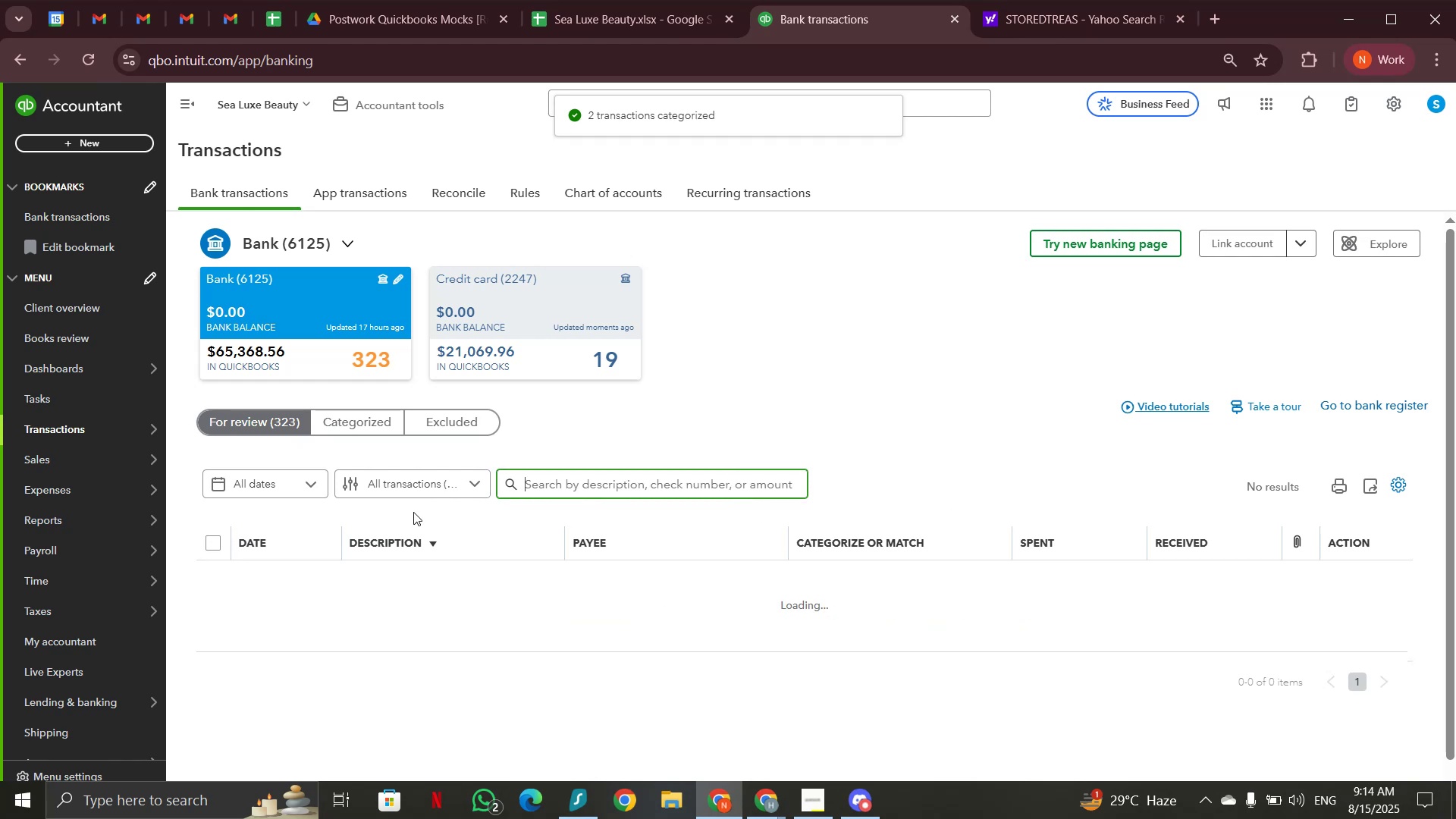 
scroll: coordinate [404, 559], scroll_direction: down, amount: 7.0
 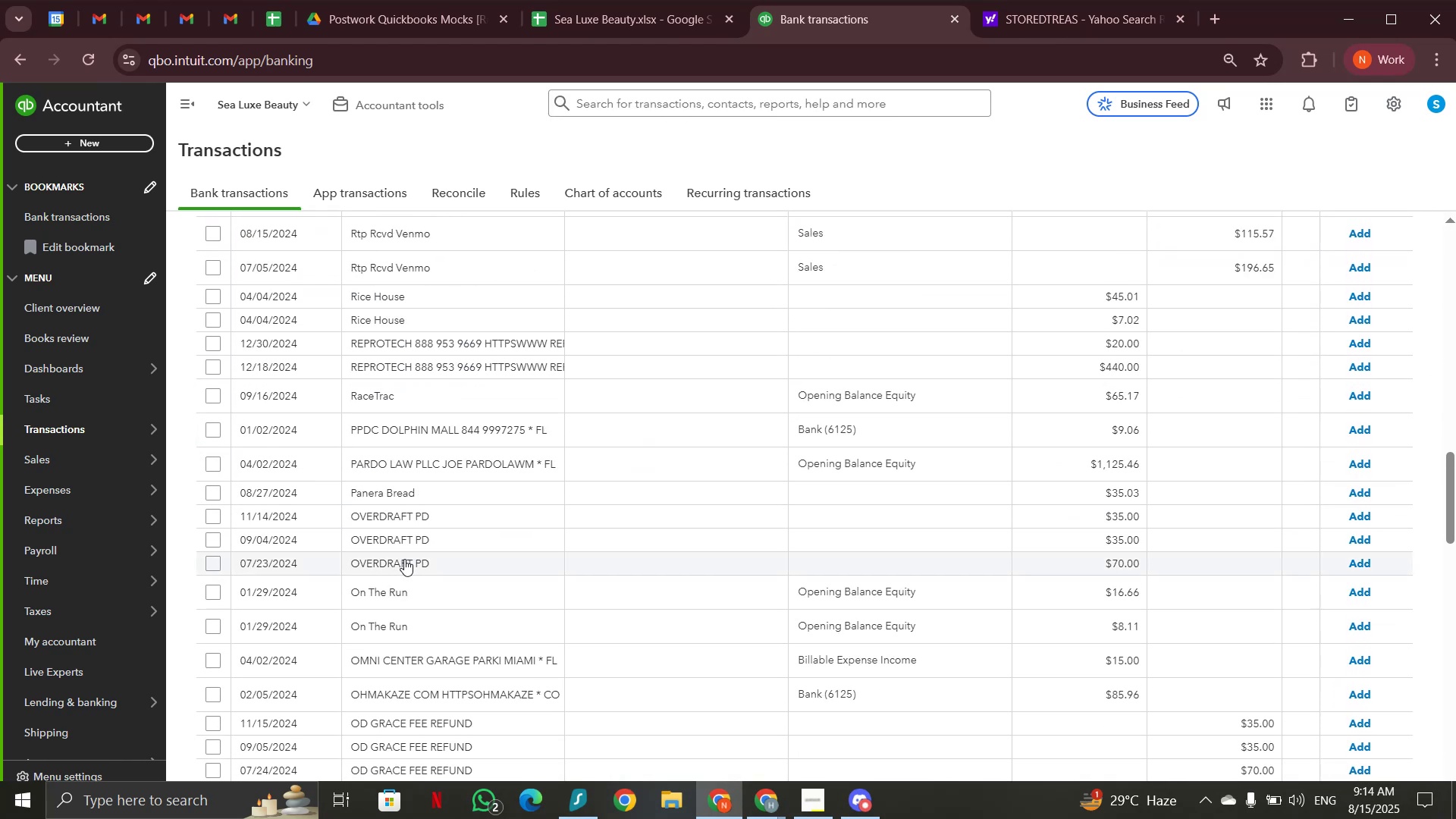 
left_click([384, 558])
 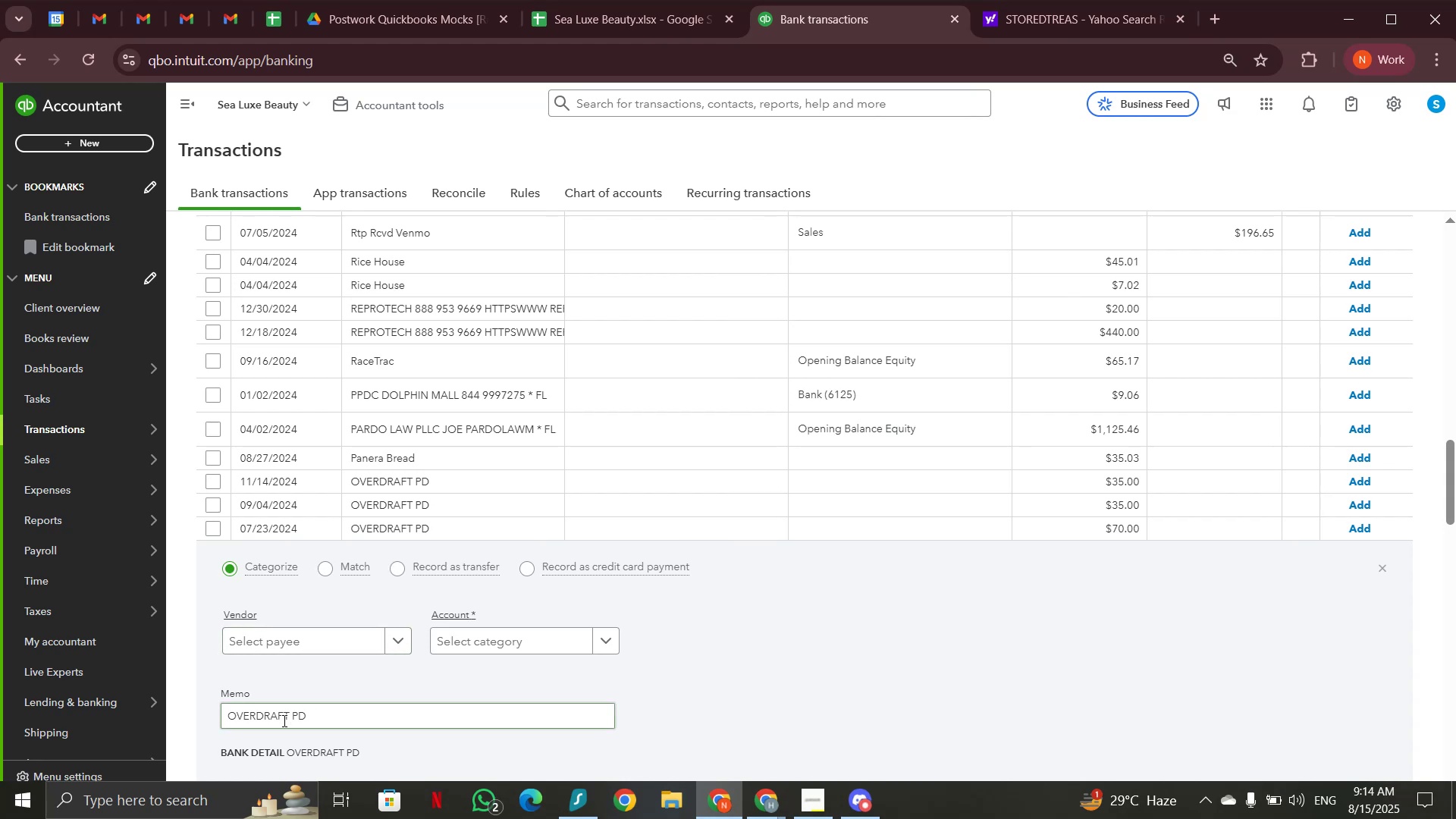 
left_click_drag(start_coordinate=[227, 719], to_coordinate=[289, 718])
 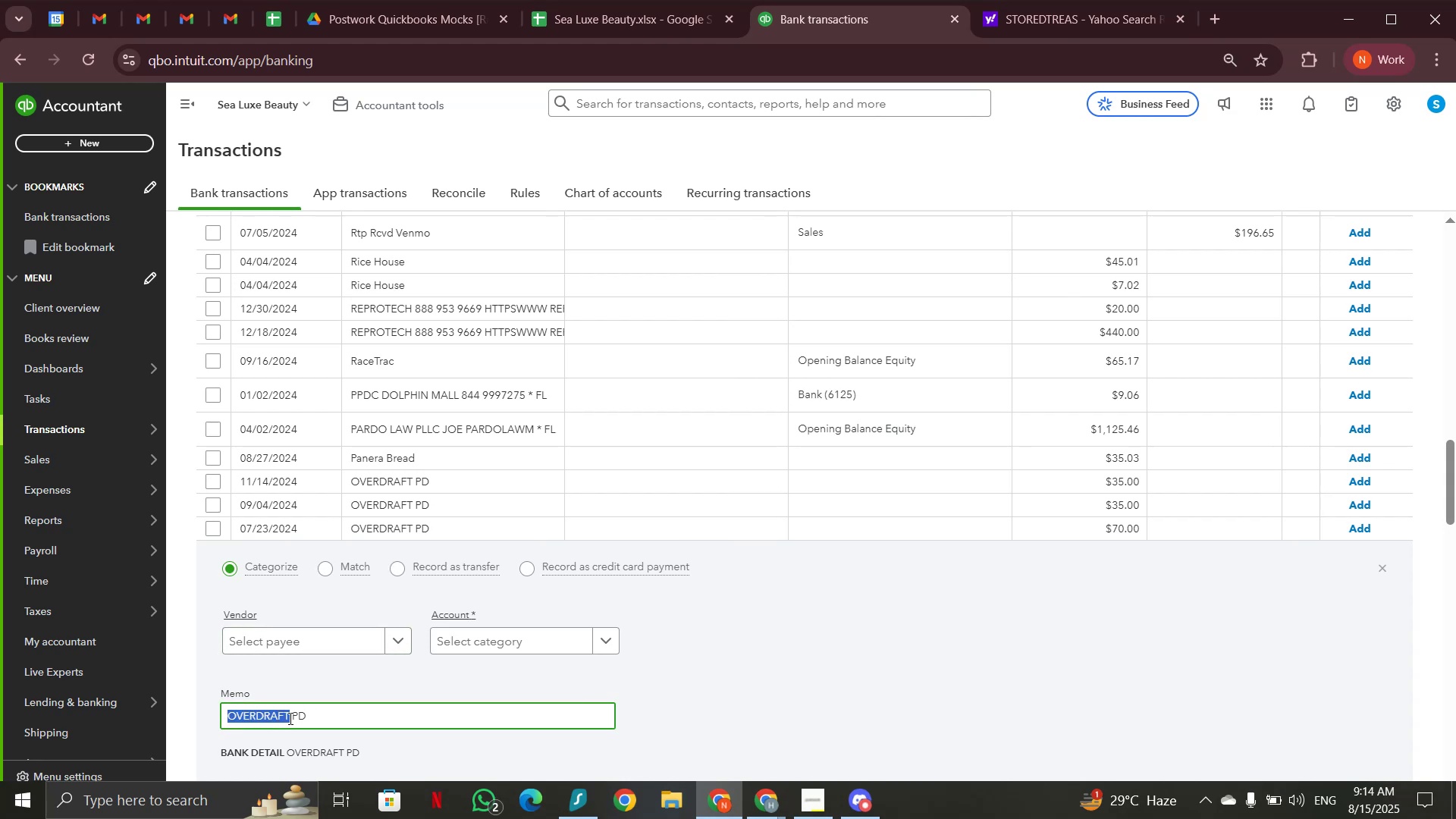 
key(Control+C)
 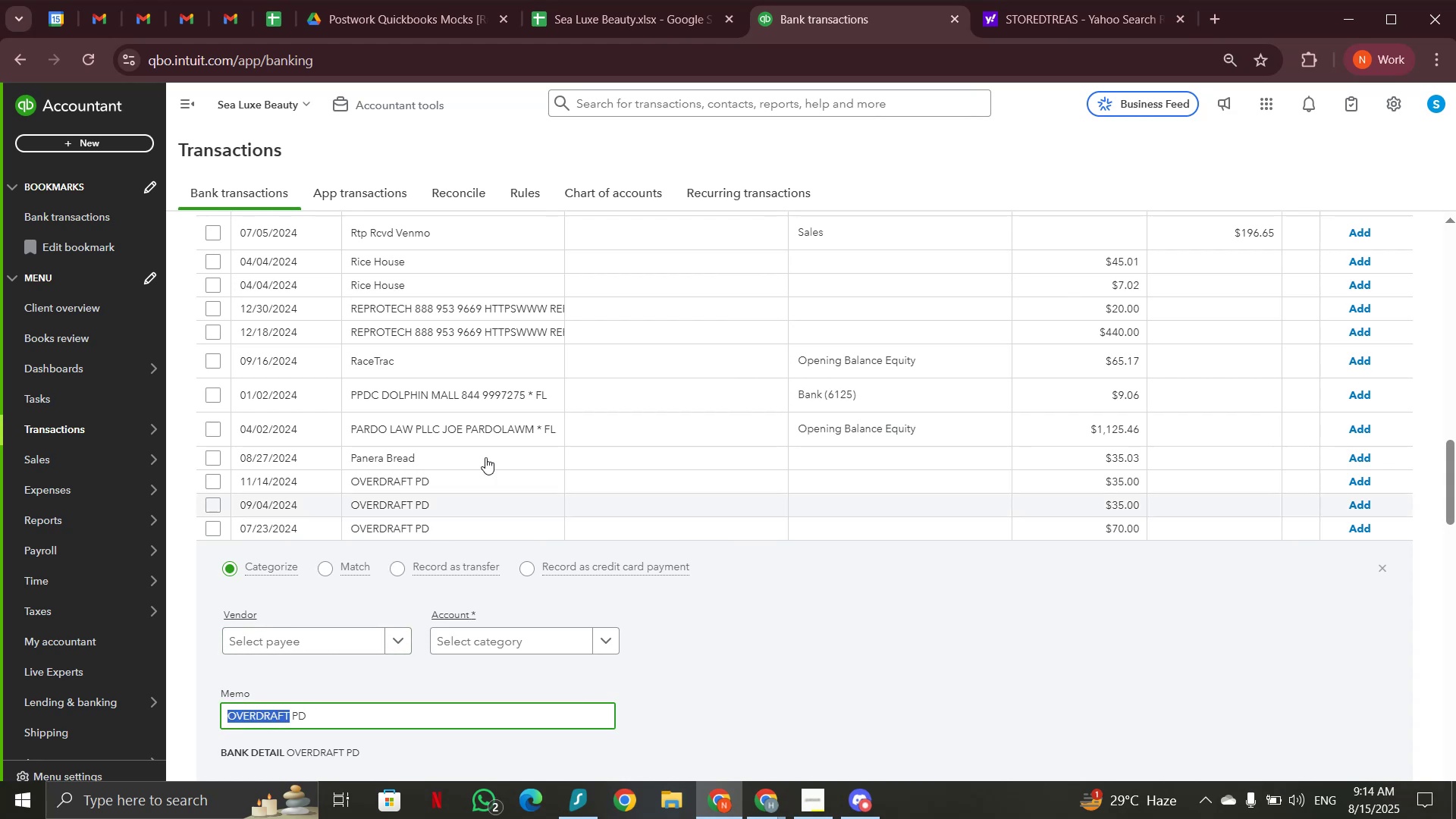 
scroll: coordinate [505, 409], scroll_direction: up, amount: 19.0
 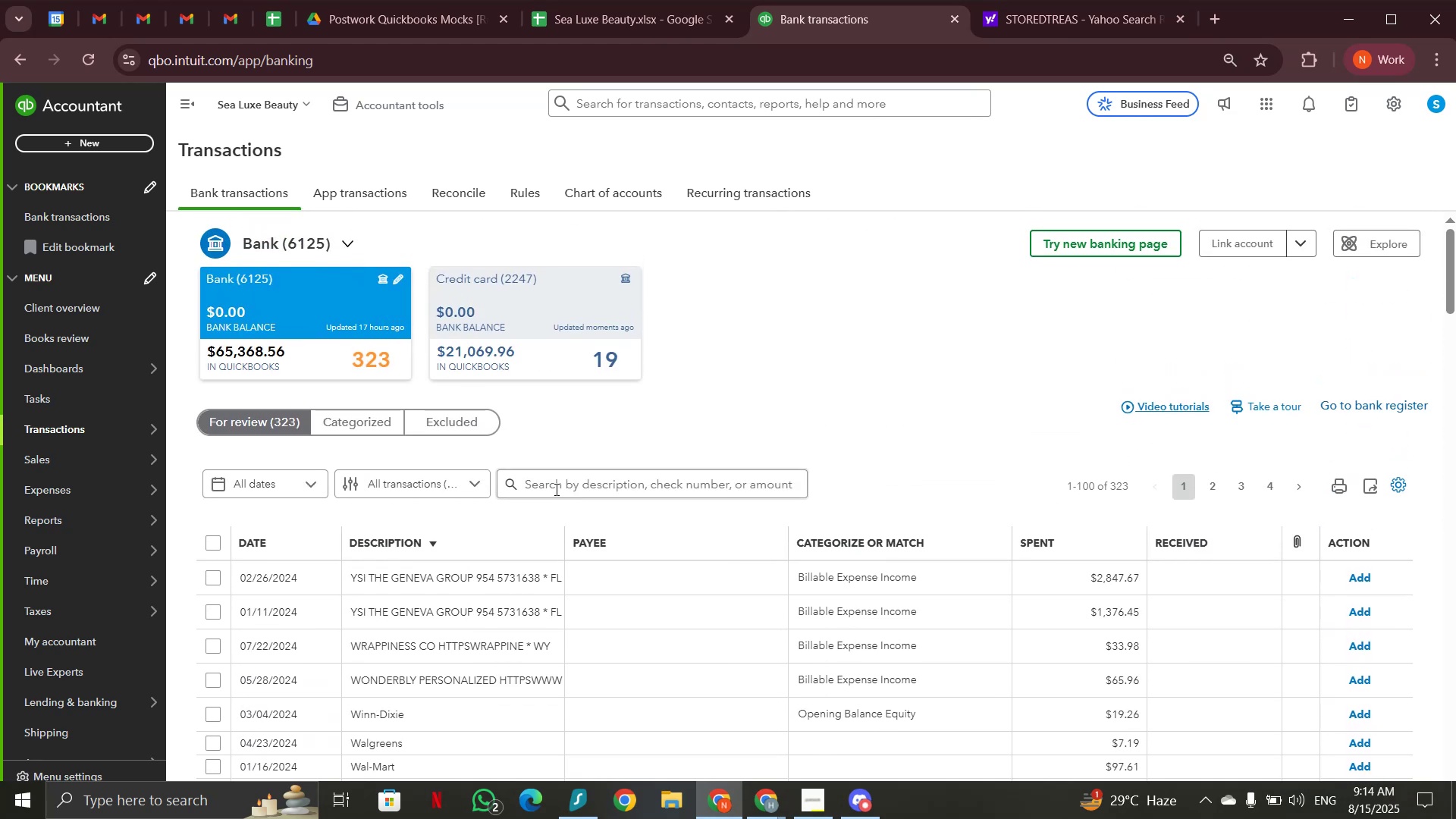 
left_click([555, 488])
 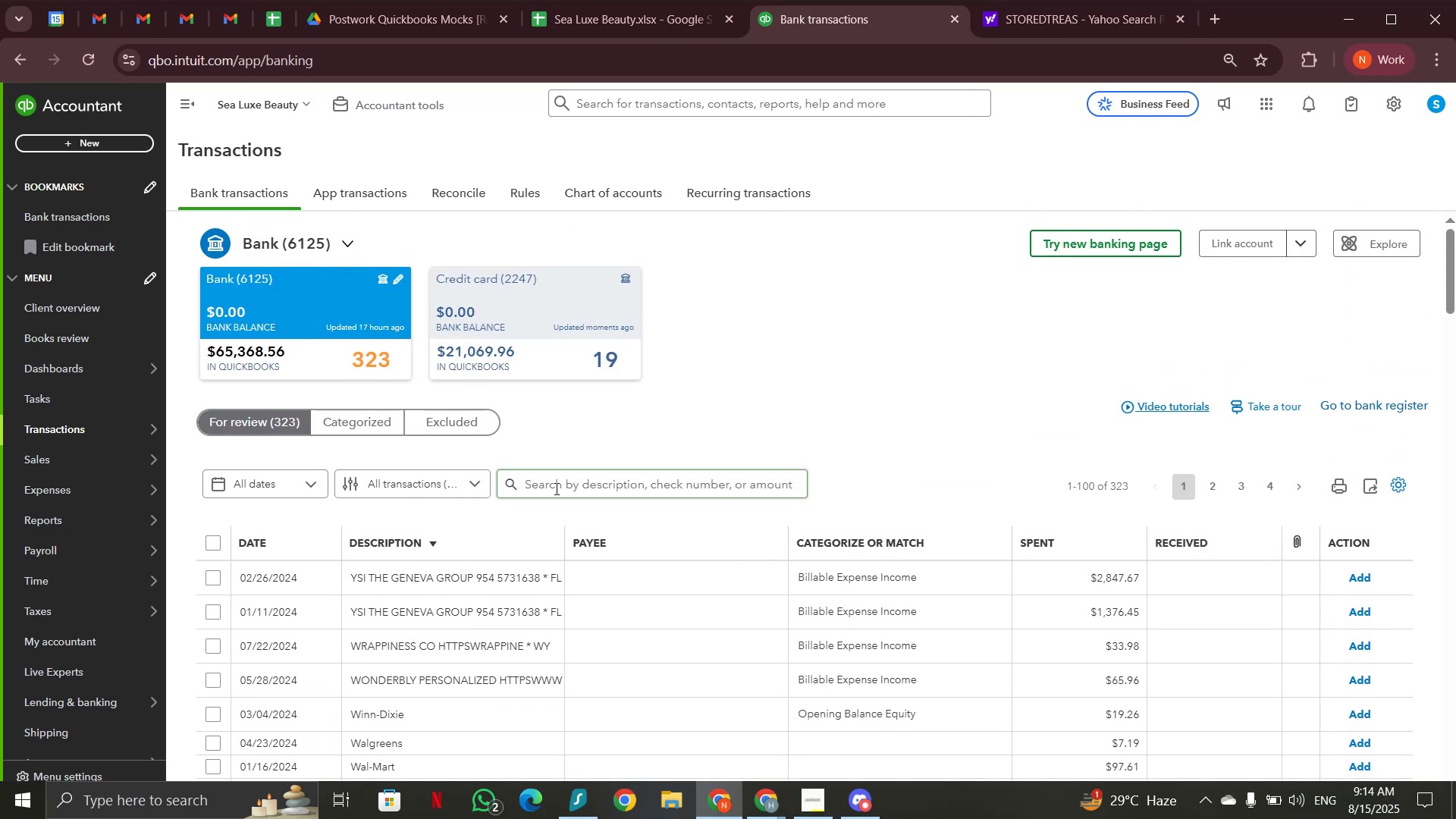 
key(Control+V)
 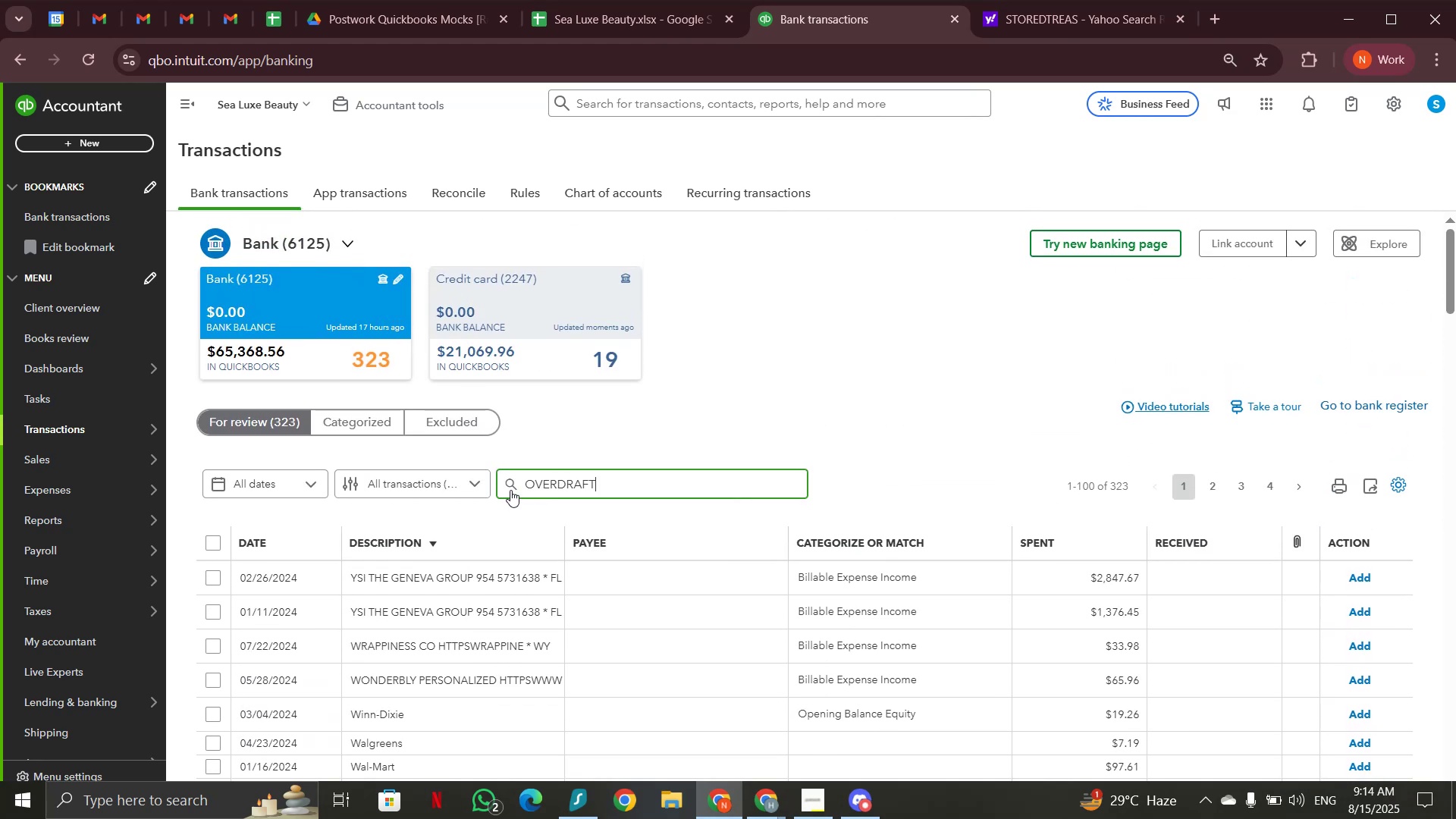 
left_click([510, 485])
 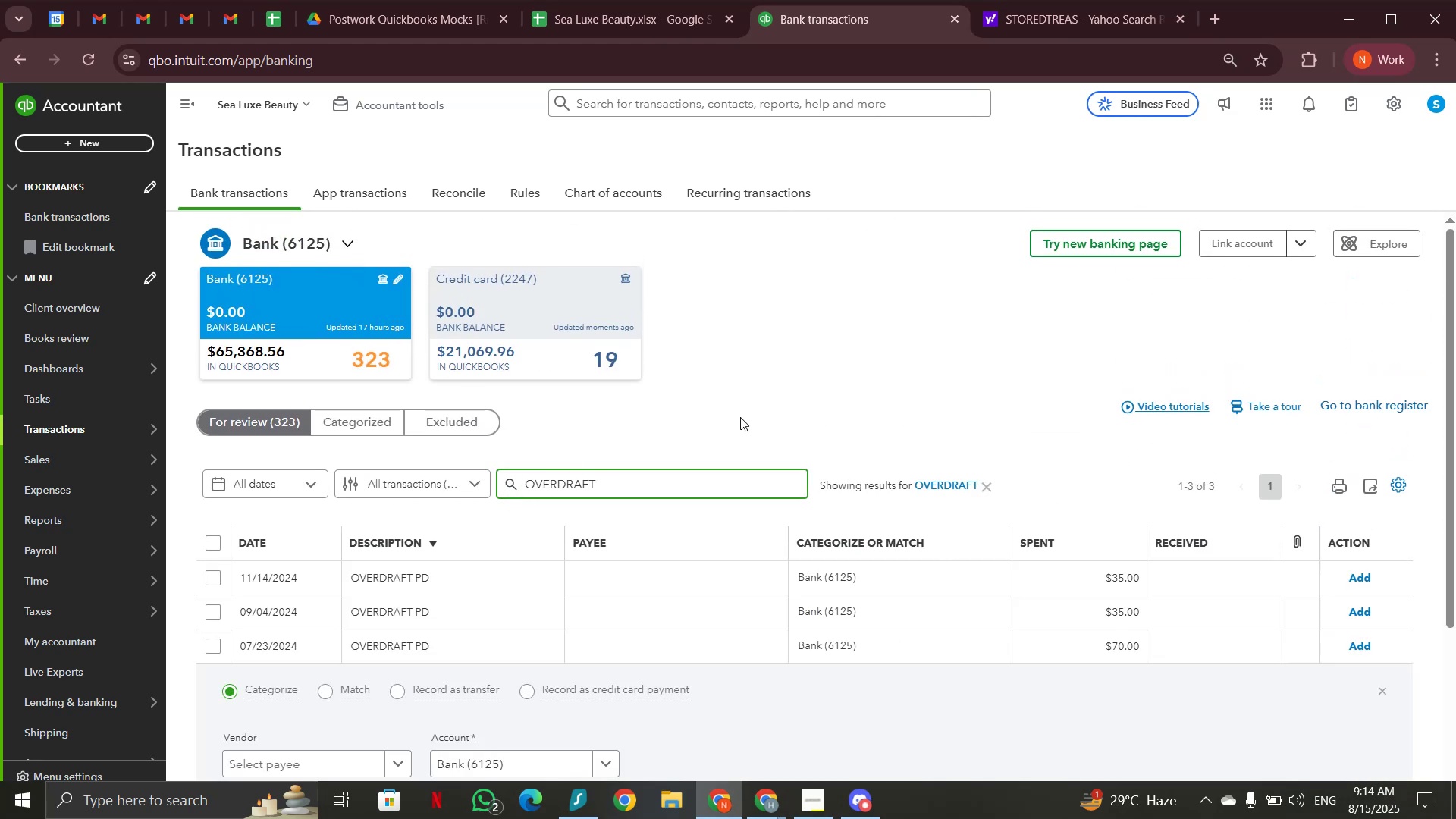 
scroll: coordinate [740, 417], scroll_direction: down, amount: 3.0
 